 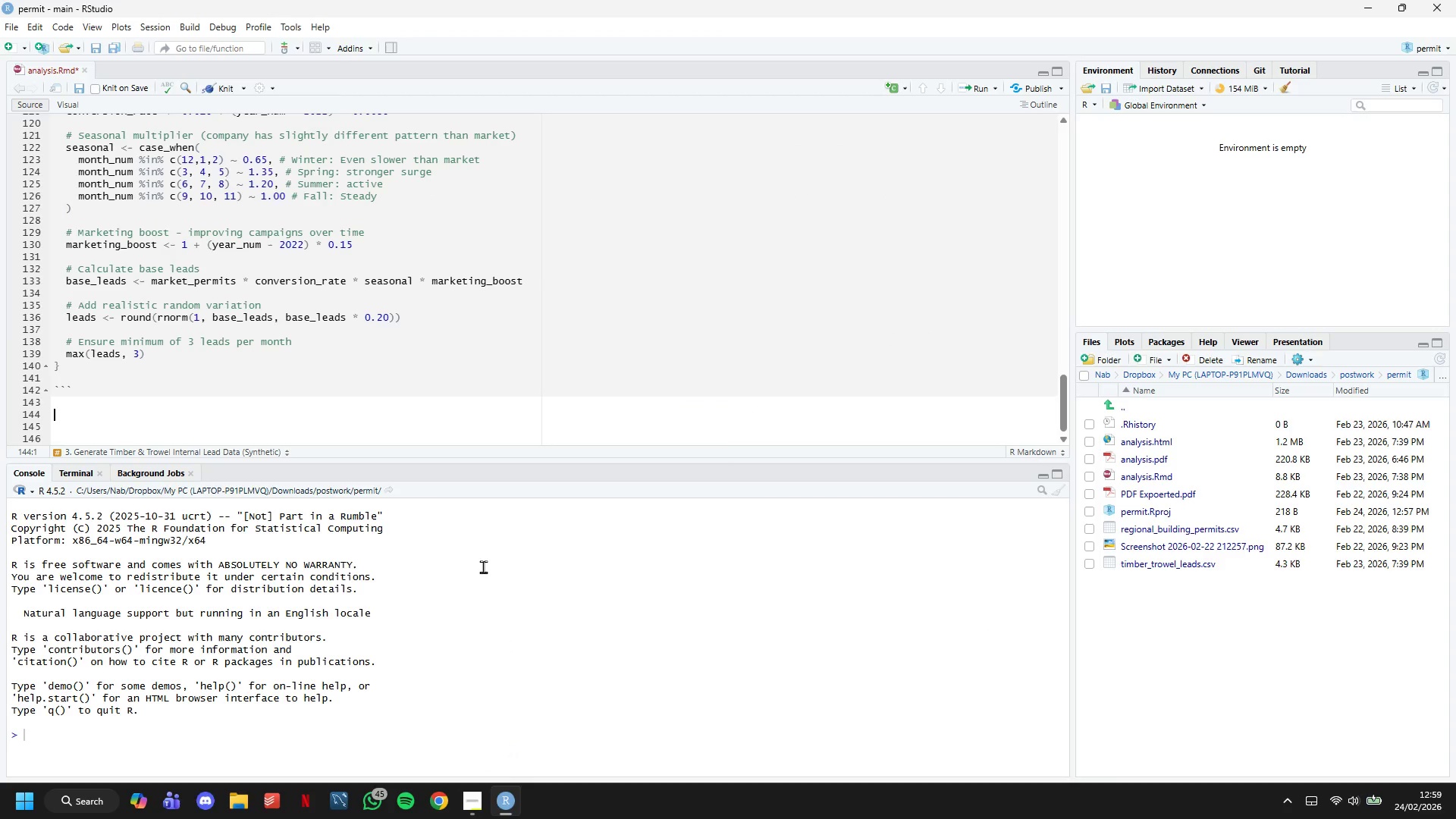 
key(Backquote)
 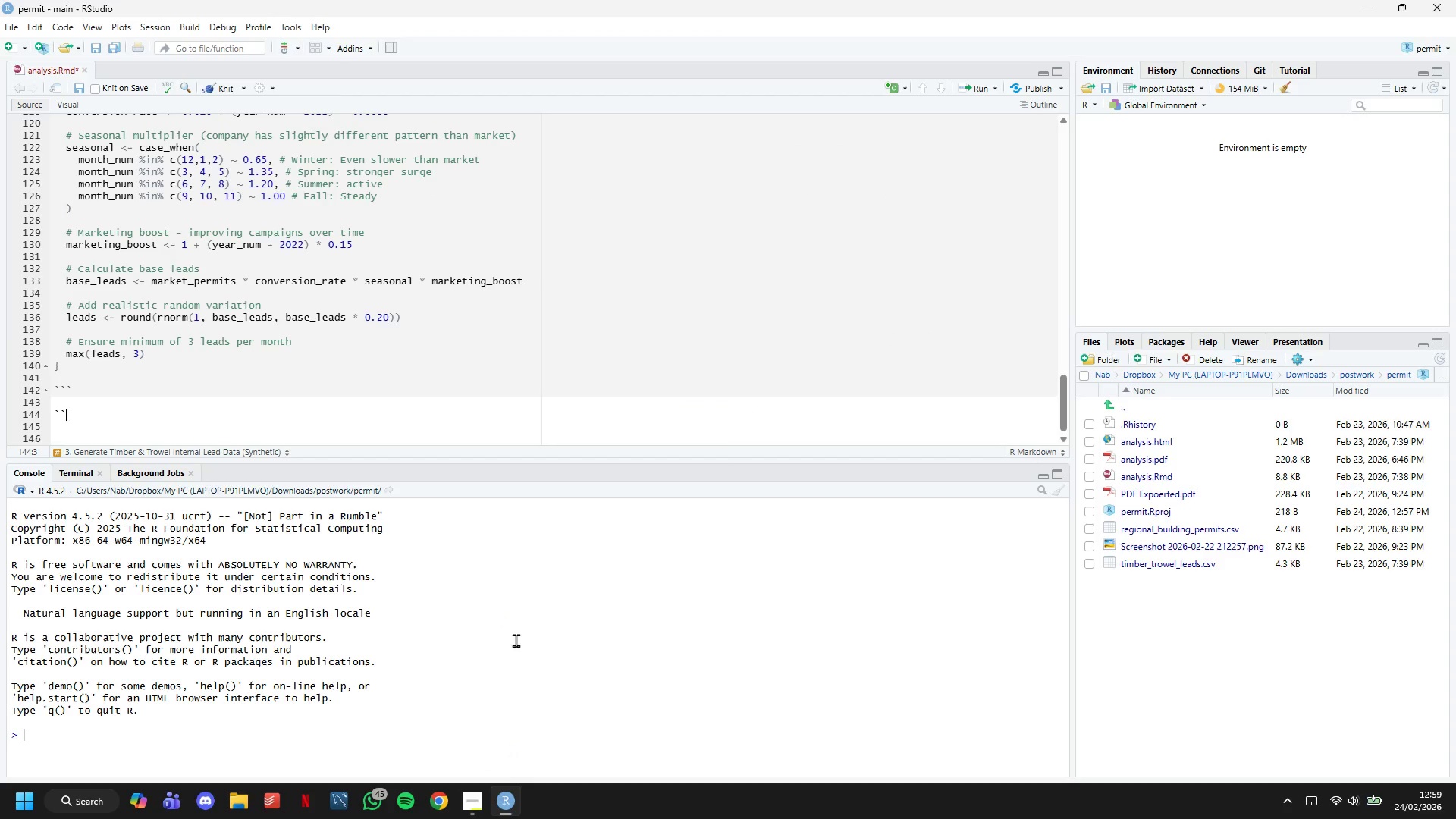 
key(Backquote)
 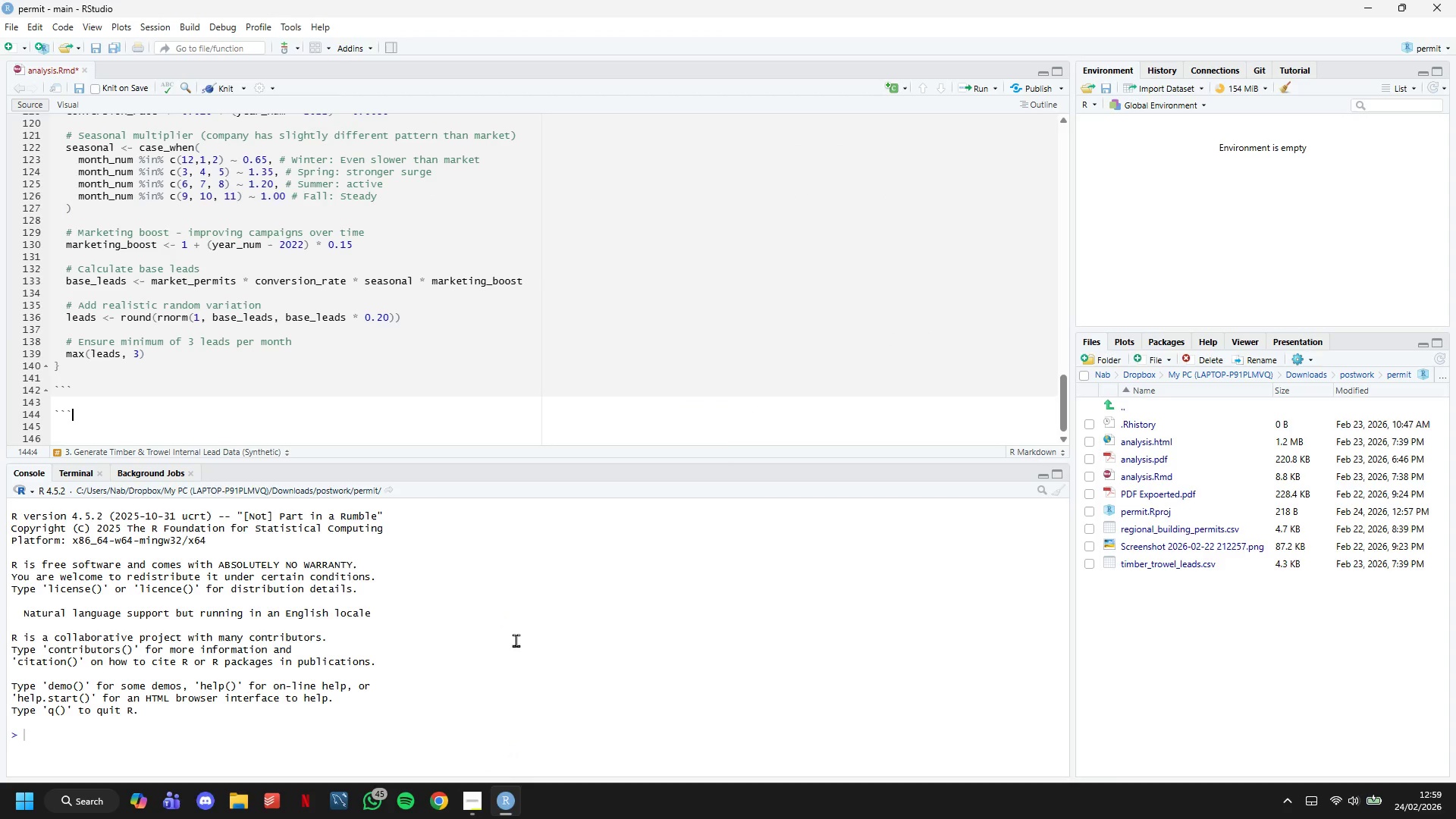 
key(Backquote)
 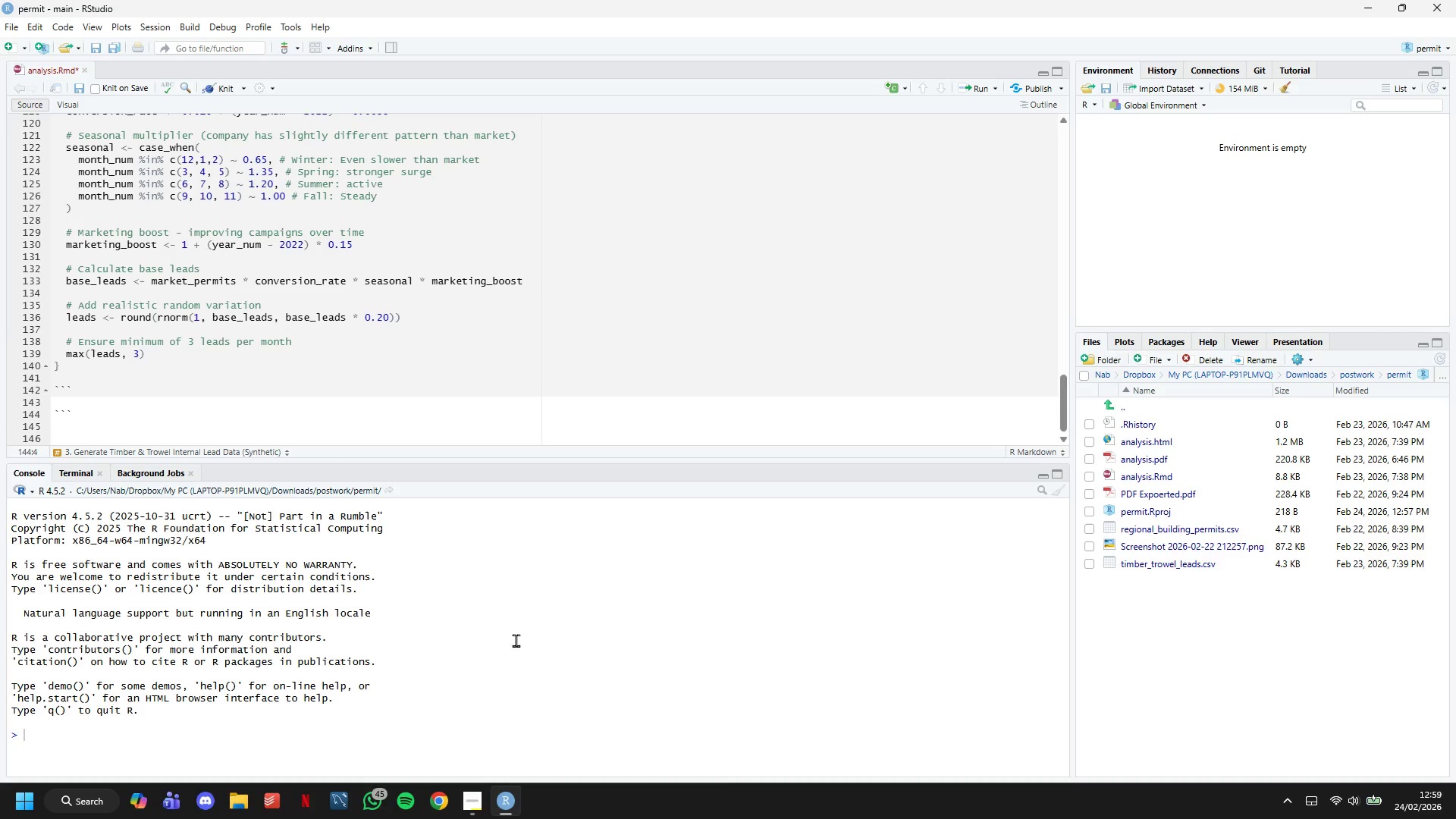 
key(Enter)
 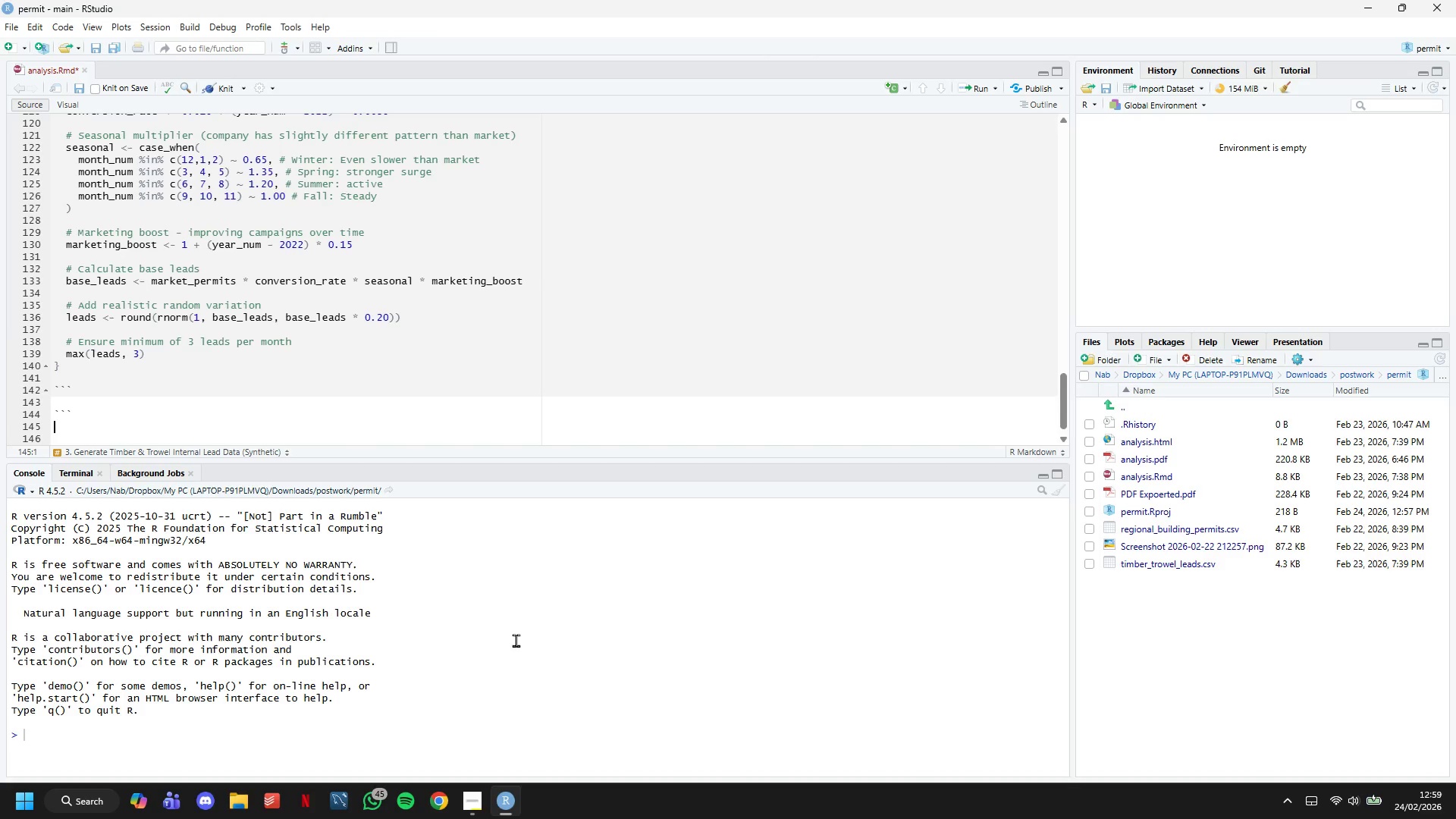 
key(Backquote)
 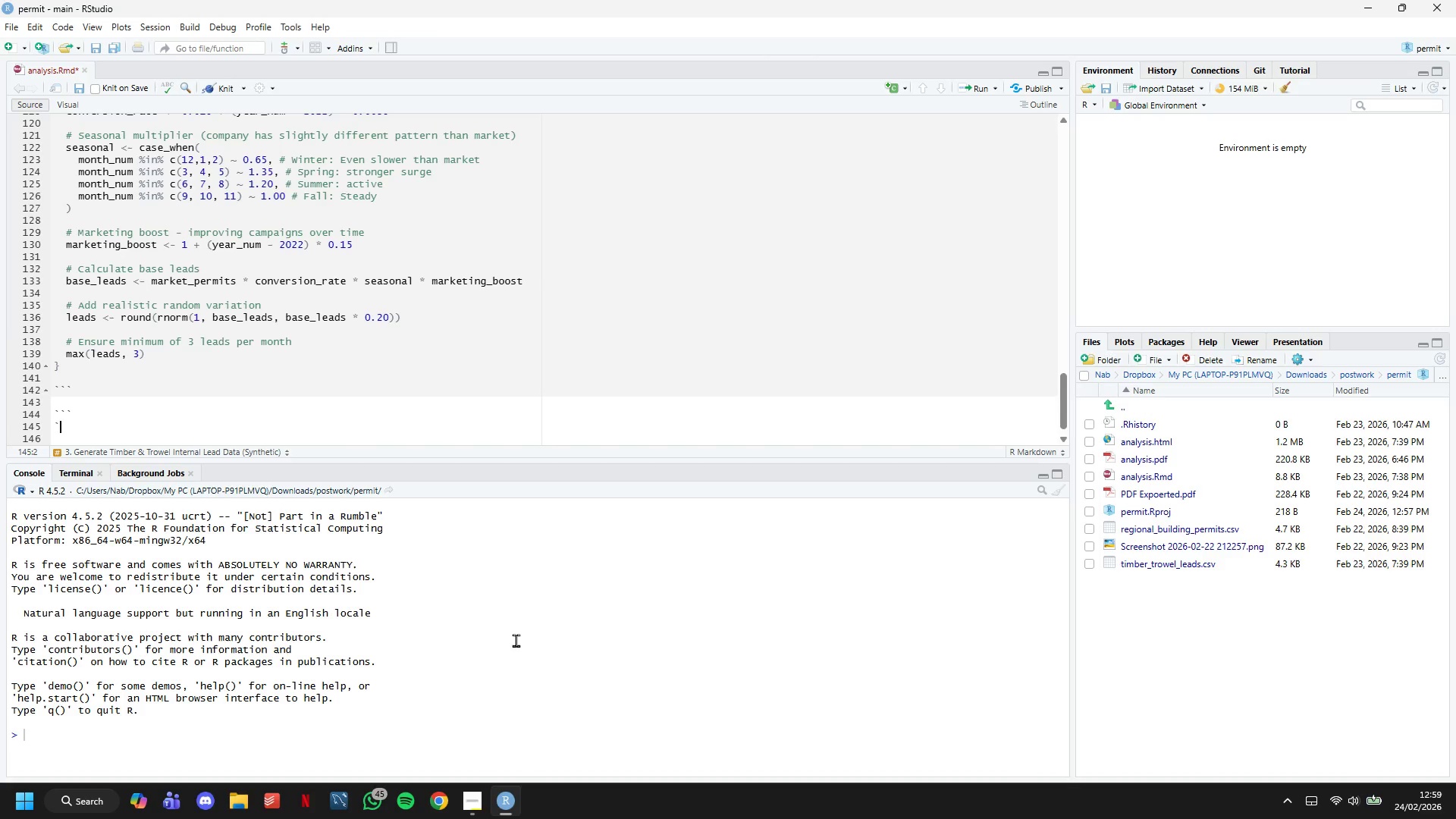 
key(Backquote)
 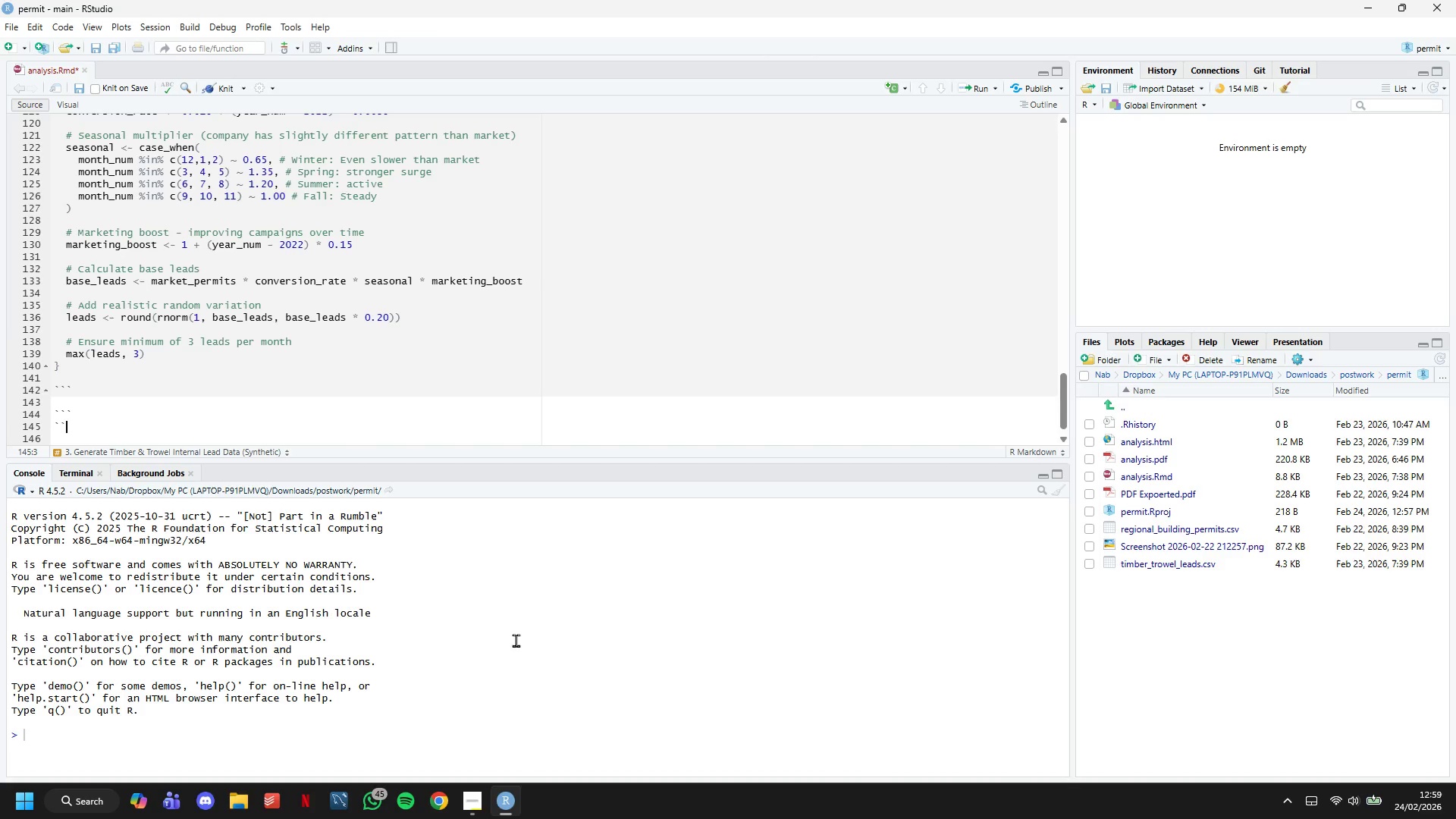 
key(Backquote)
 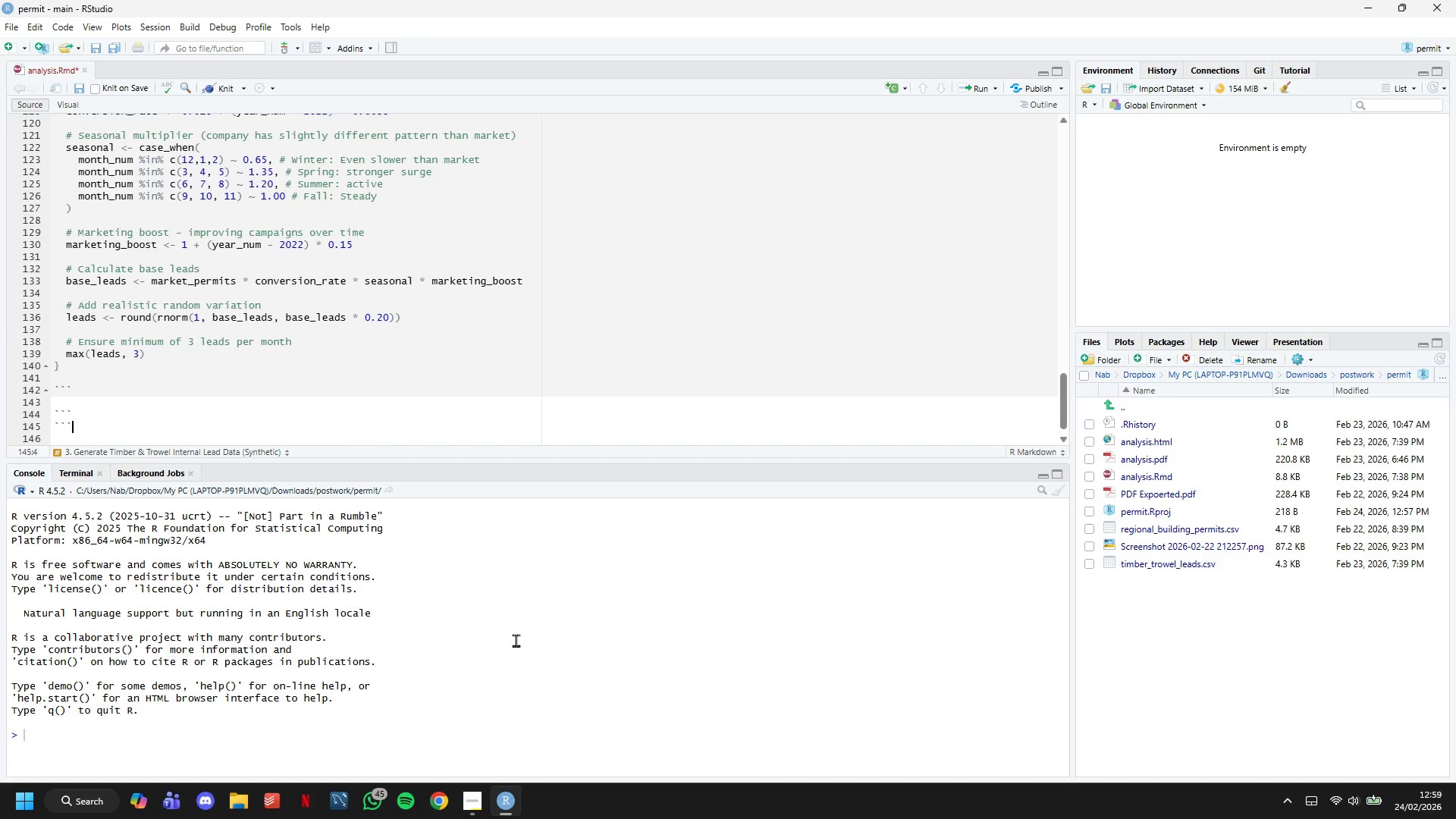 
key(ArrowUp)
 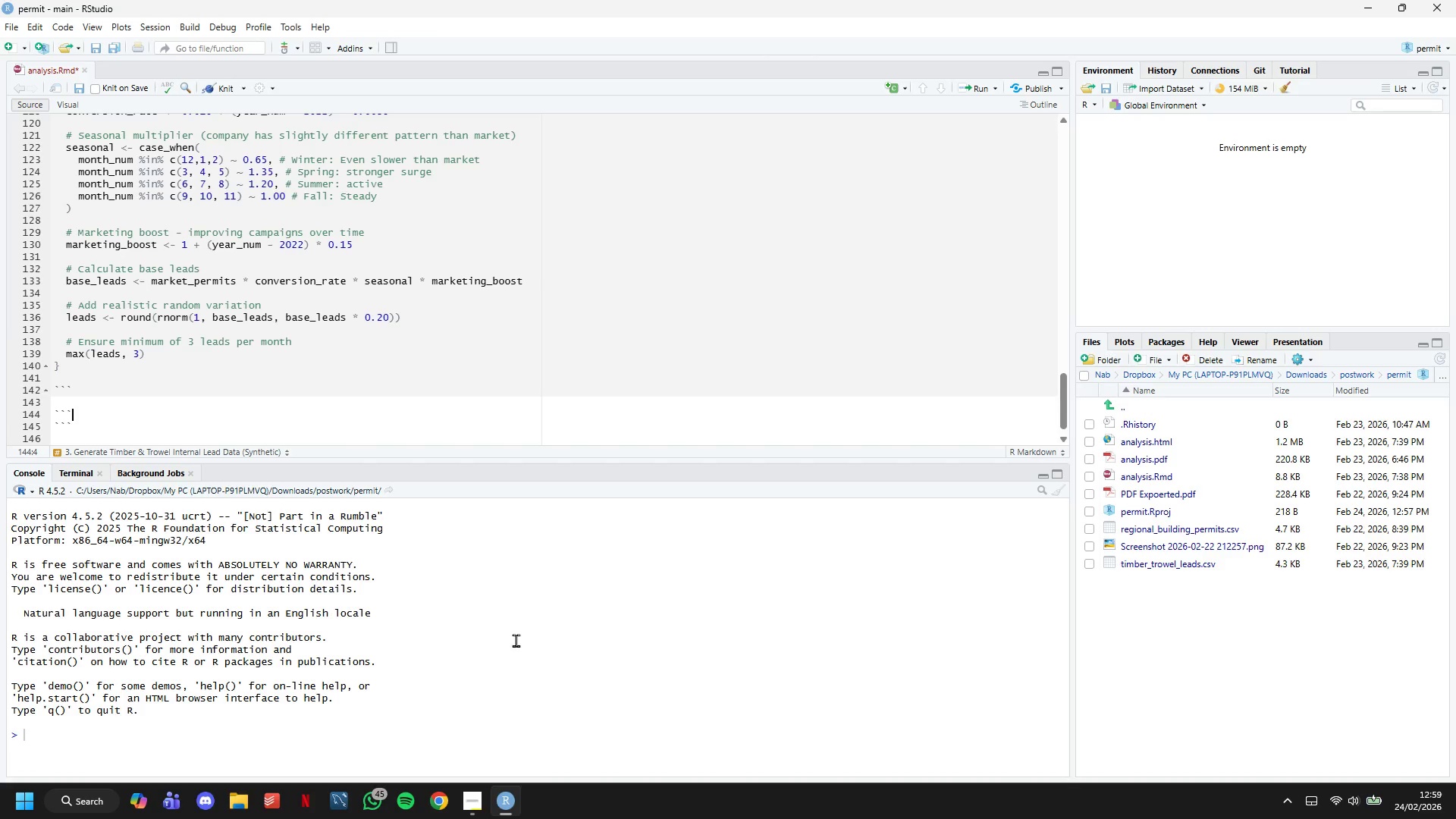 
type(:r )
key(Backspace)
key(Backspace)
key(Backspace)
type({r generate-leads-data)
 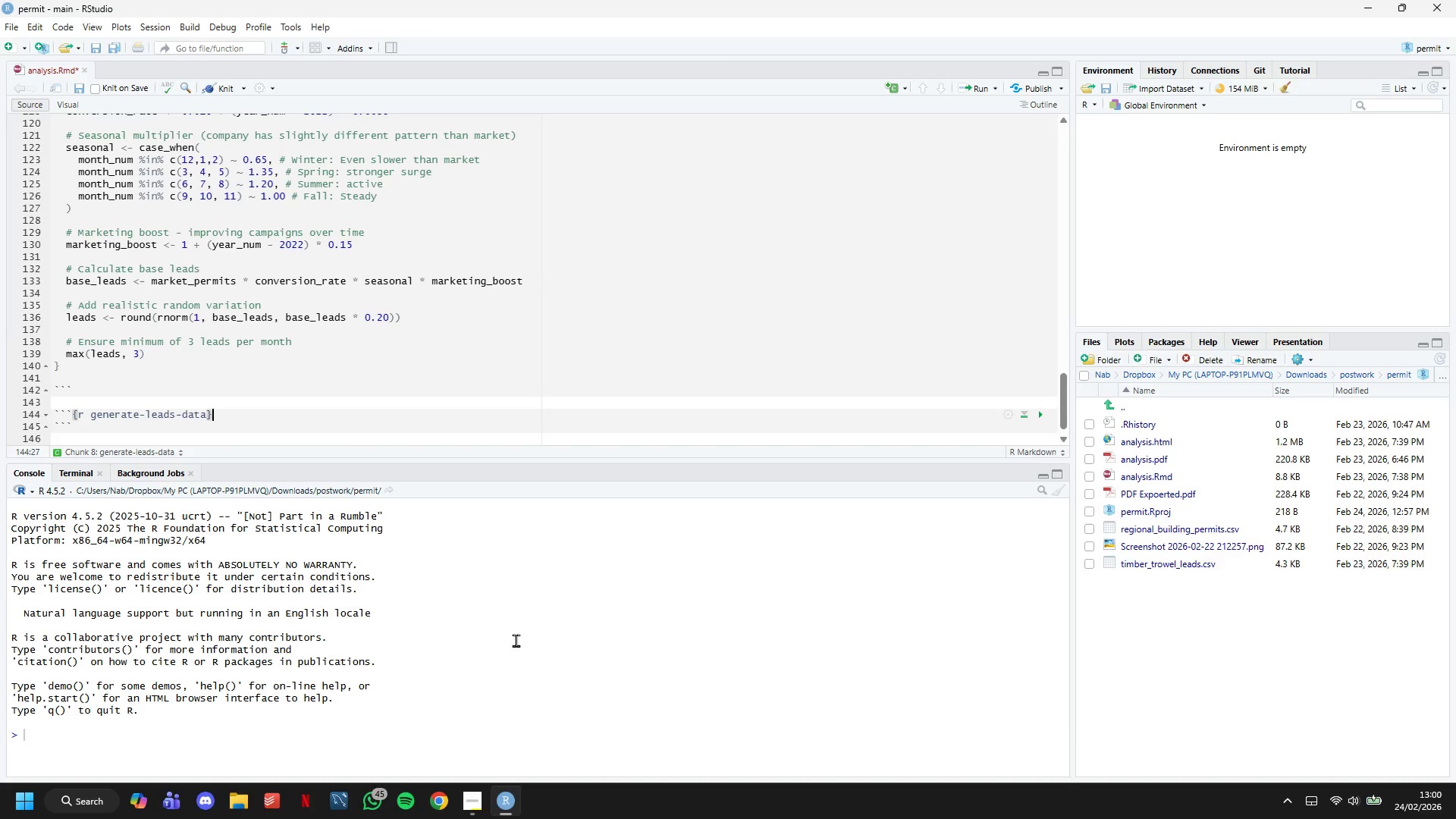 
 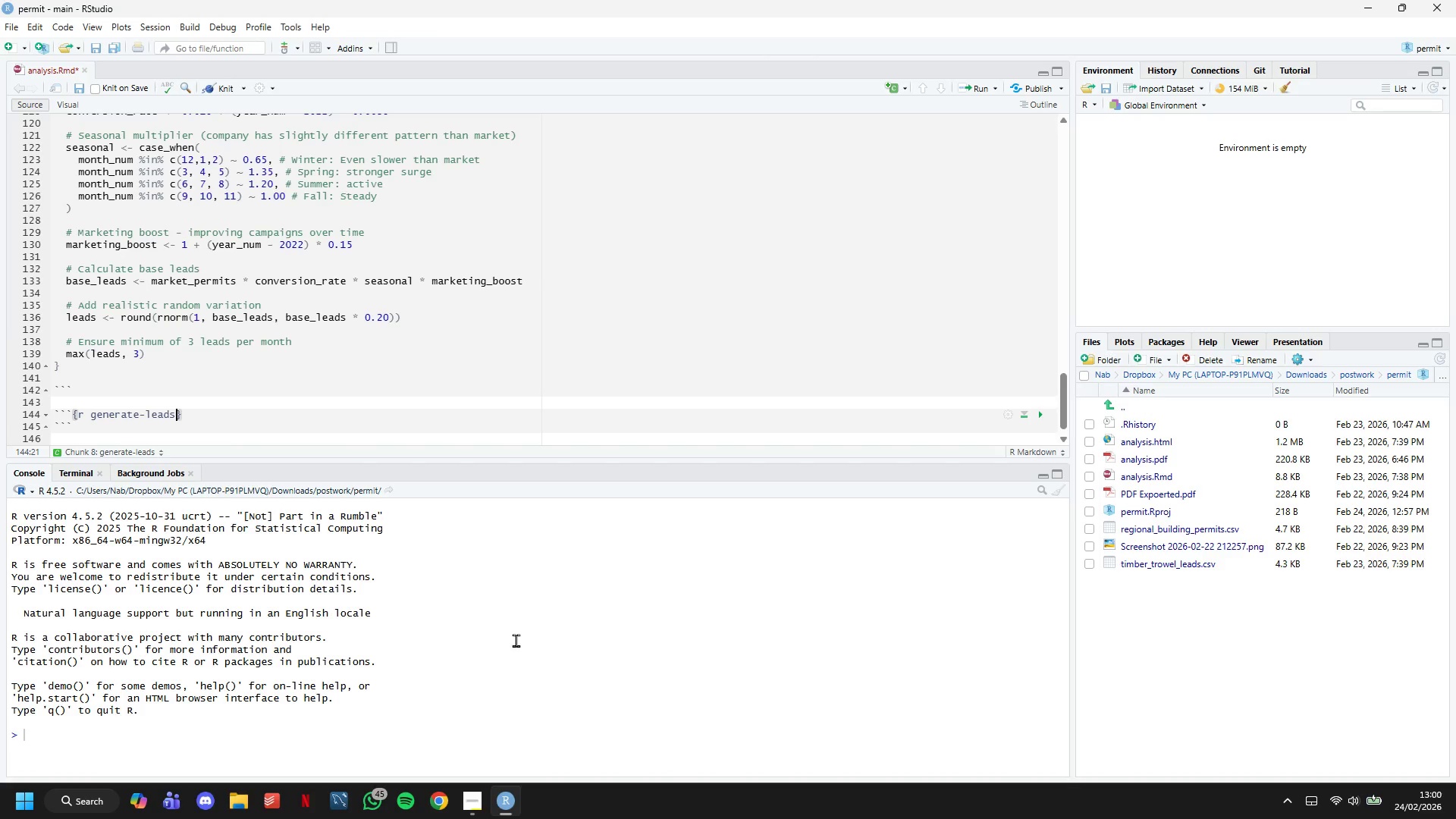 
key(ArrowRight)
 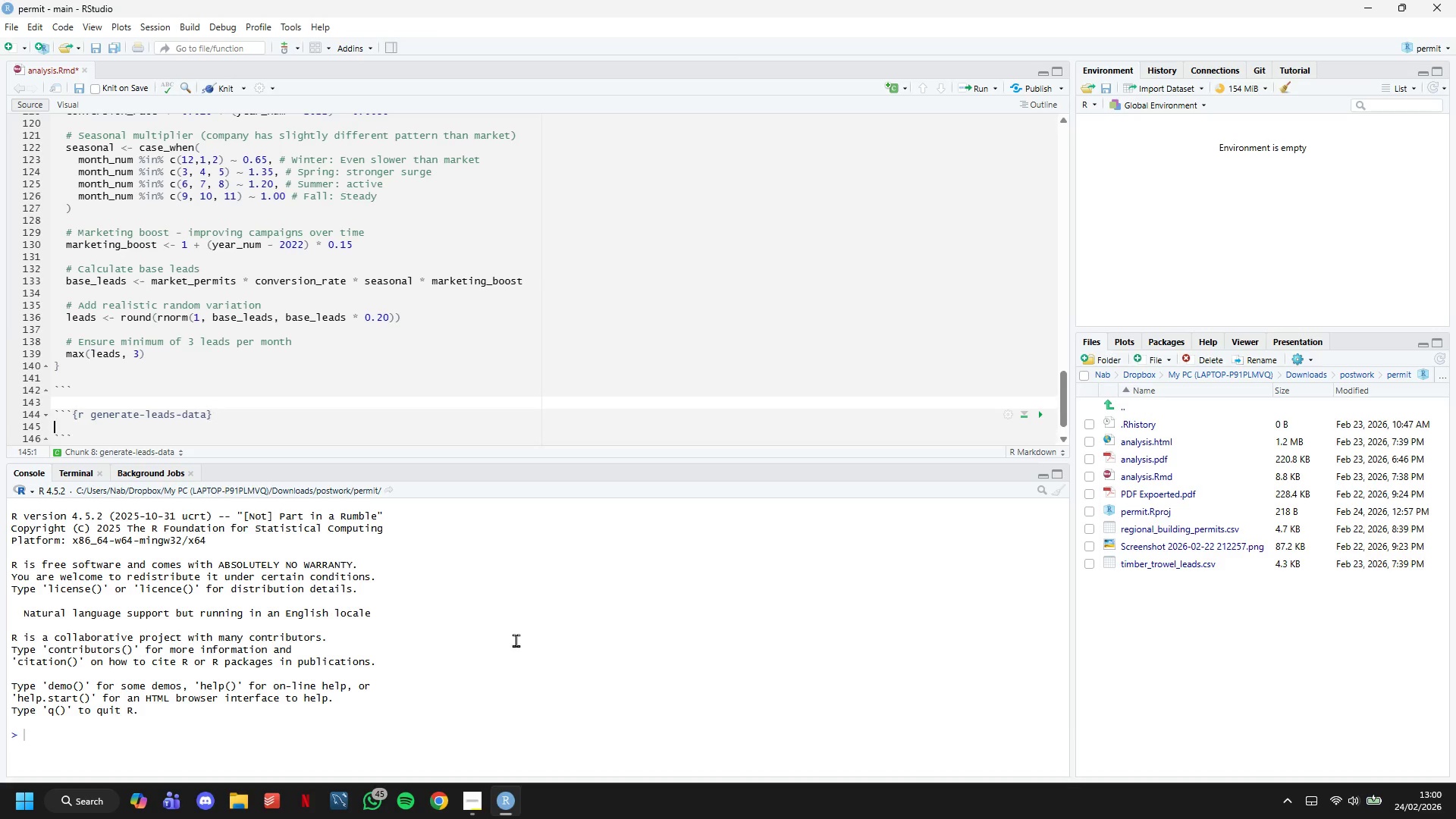 
key(Enter)
 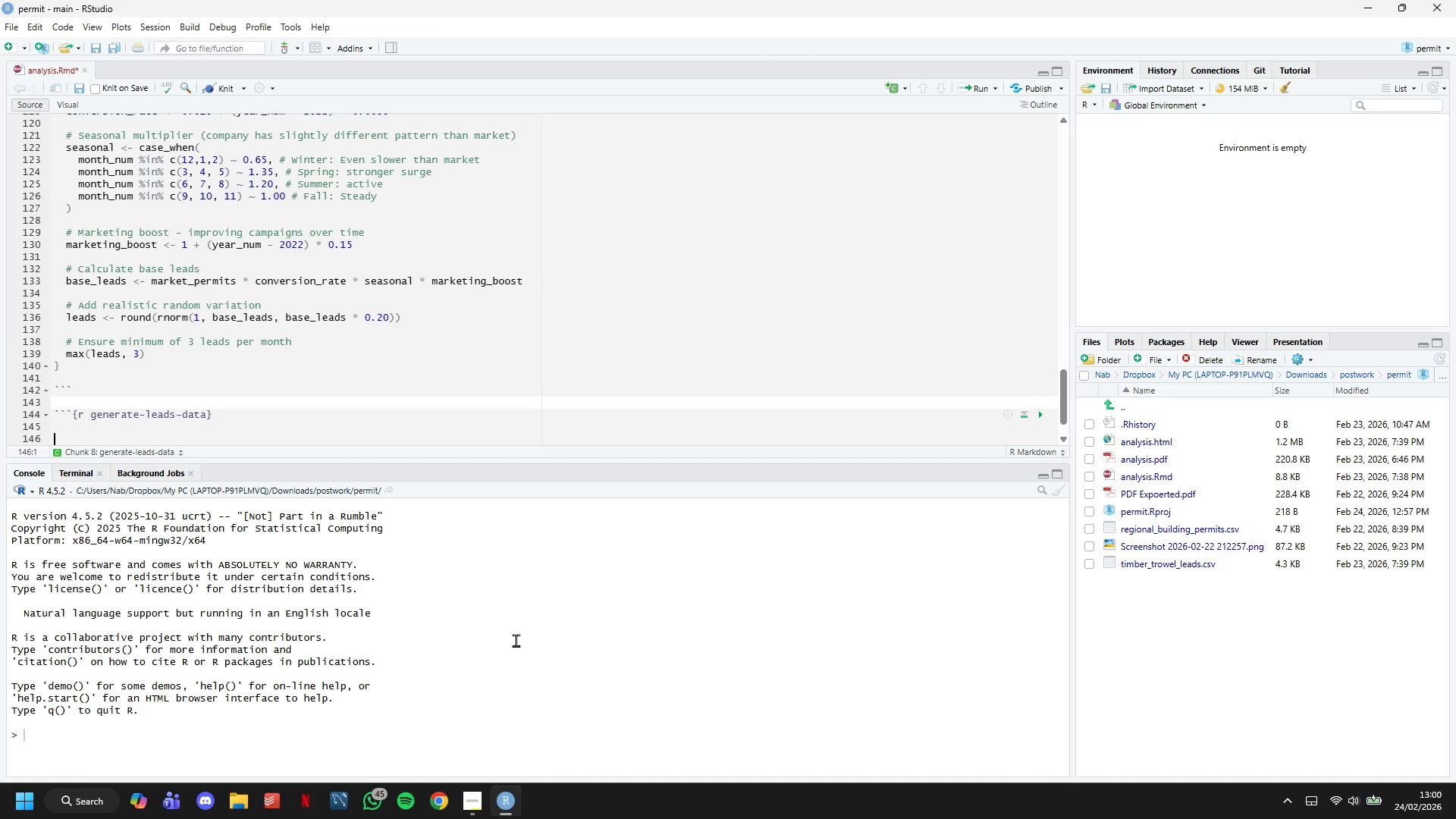 
key(Enter)
 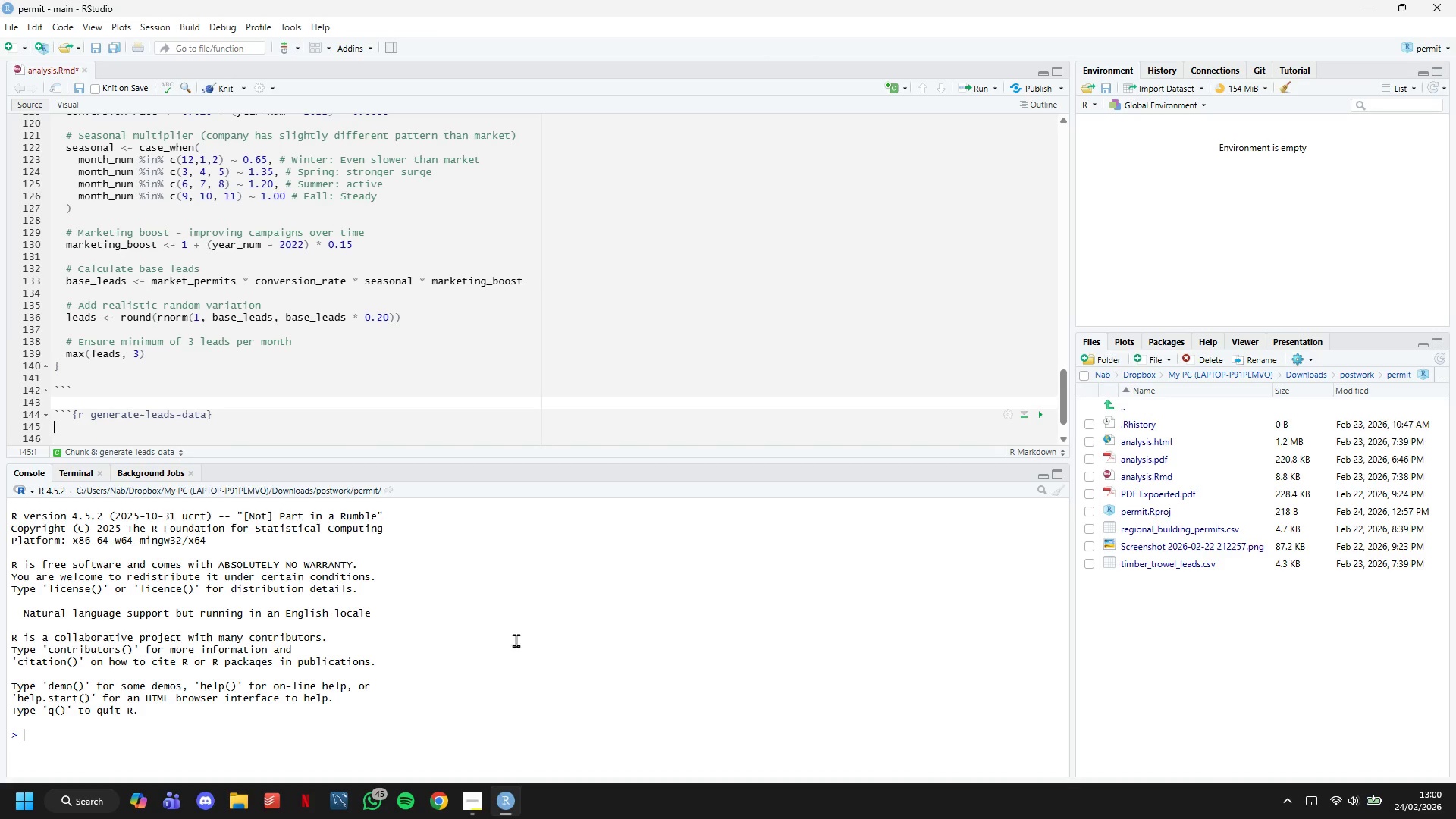 
key(ArrowUp)
 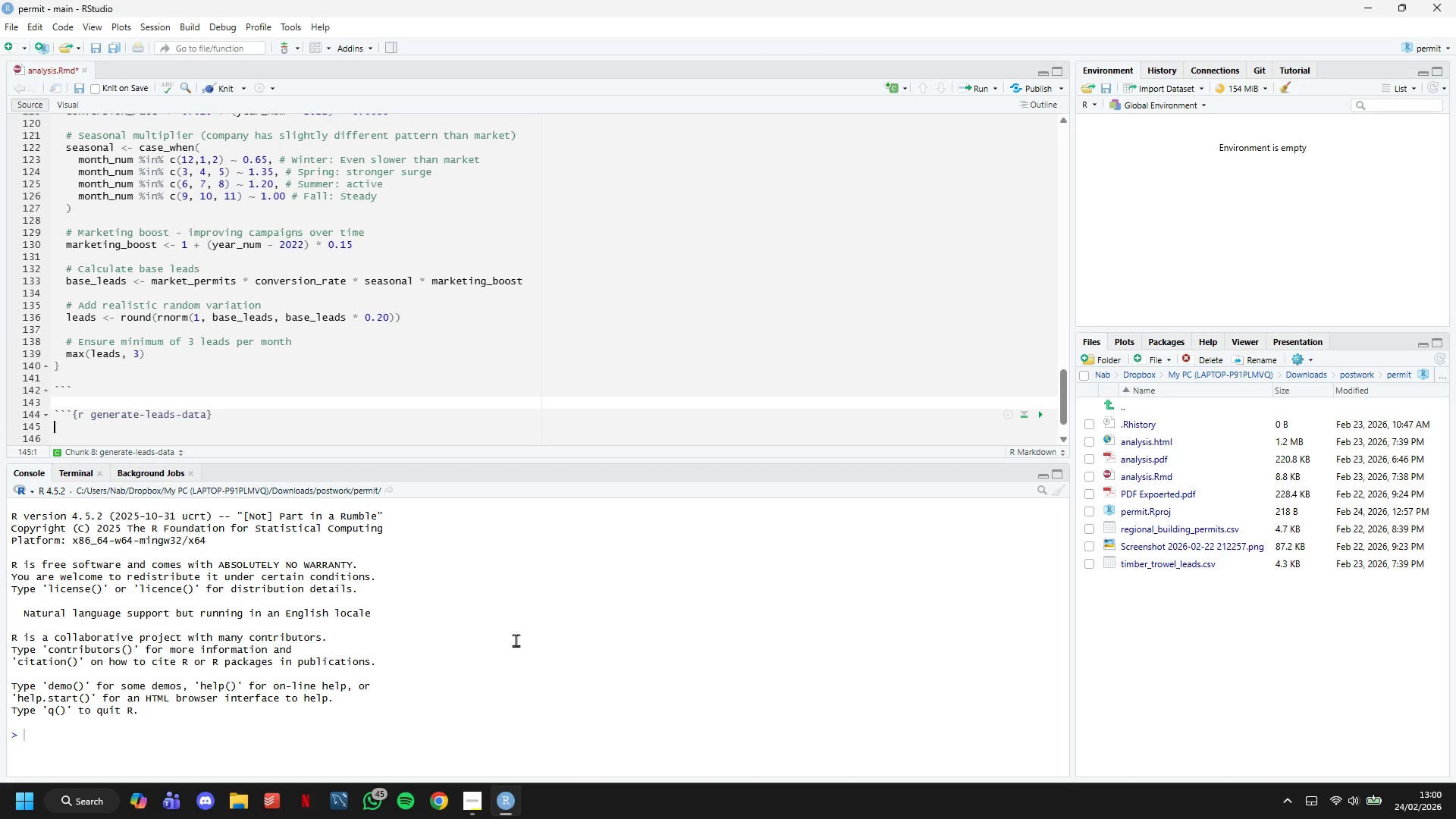 
type(# Genrate )
 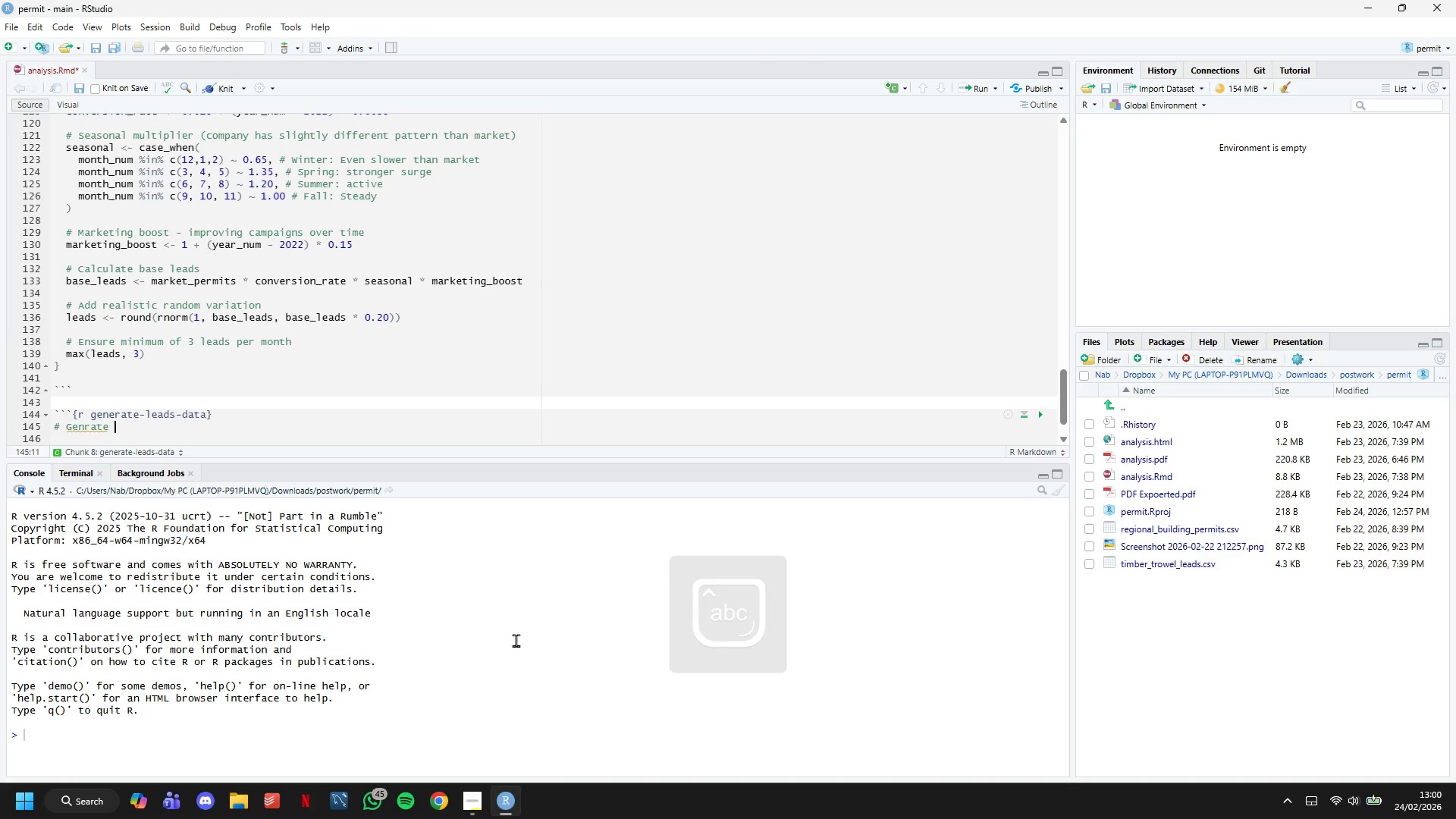 
key(Backspace)
key(Backspace)
key(Backspace)
key(Backspace)
key(Backspace)
type(erate complete internal lead datas)
key(Backspace)
type(set)
 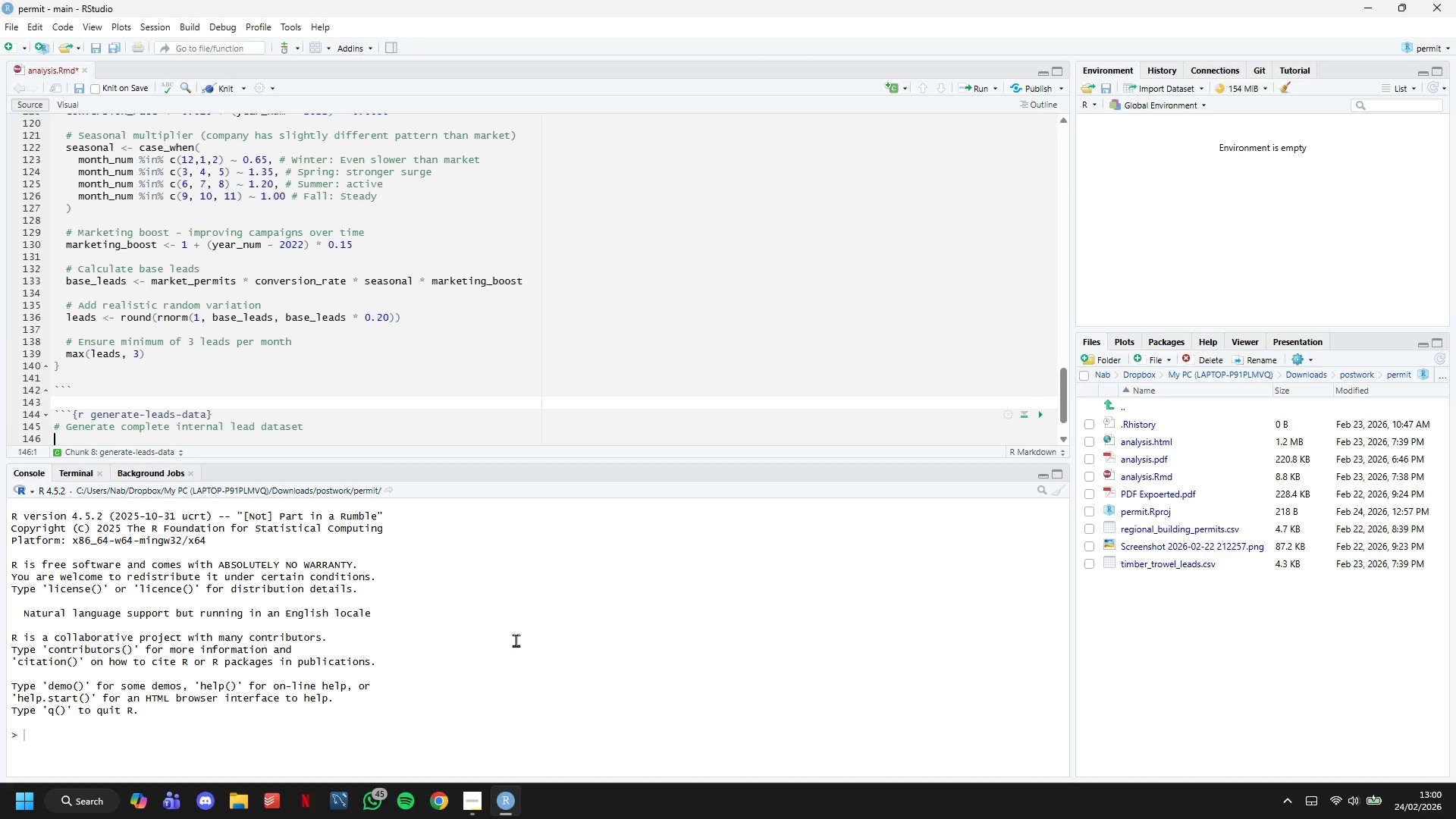 
key(Enter)
 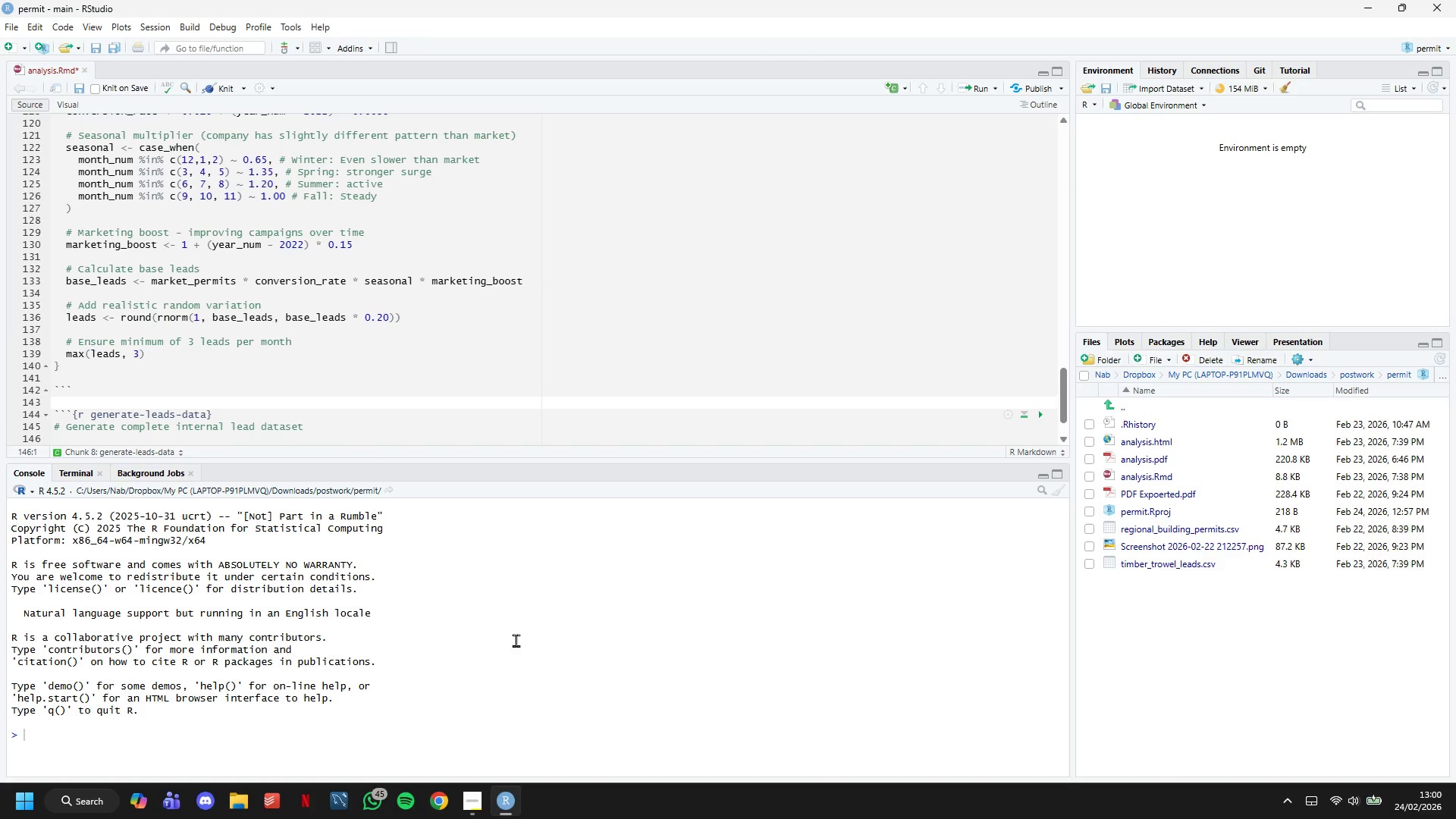 
scroll: coordinate [306, 118], scroll_direction: down, amount: 7.0
 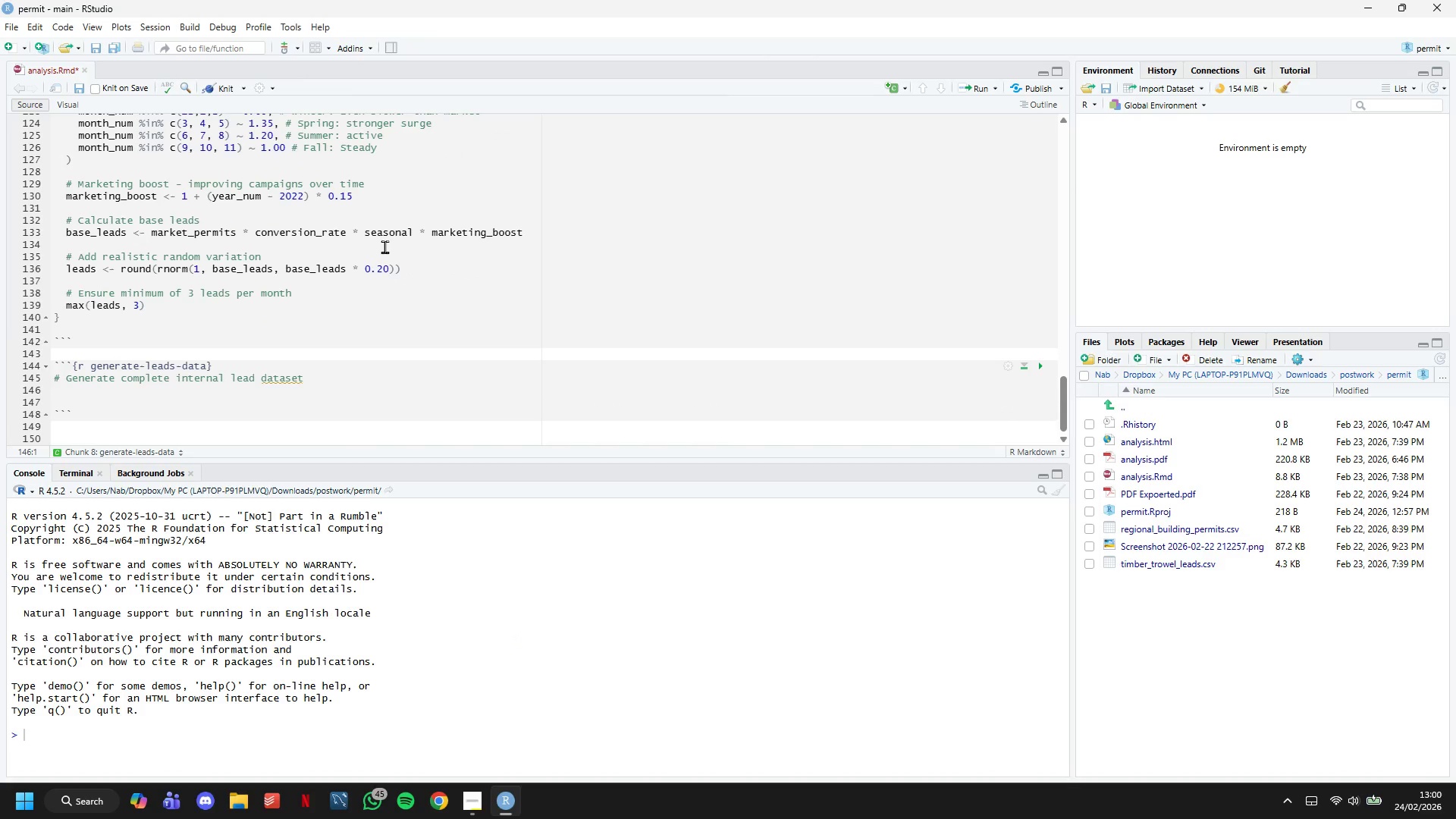 
type(elads)
key(Backspace)
key(Backspace)
key(Backspace)
key(Backspace)
key(Backspace)
type(leads+df)
key(Backspace)
key(Backspace)
key(Backspace)
type(_df <- permits_df %>%)
 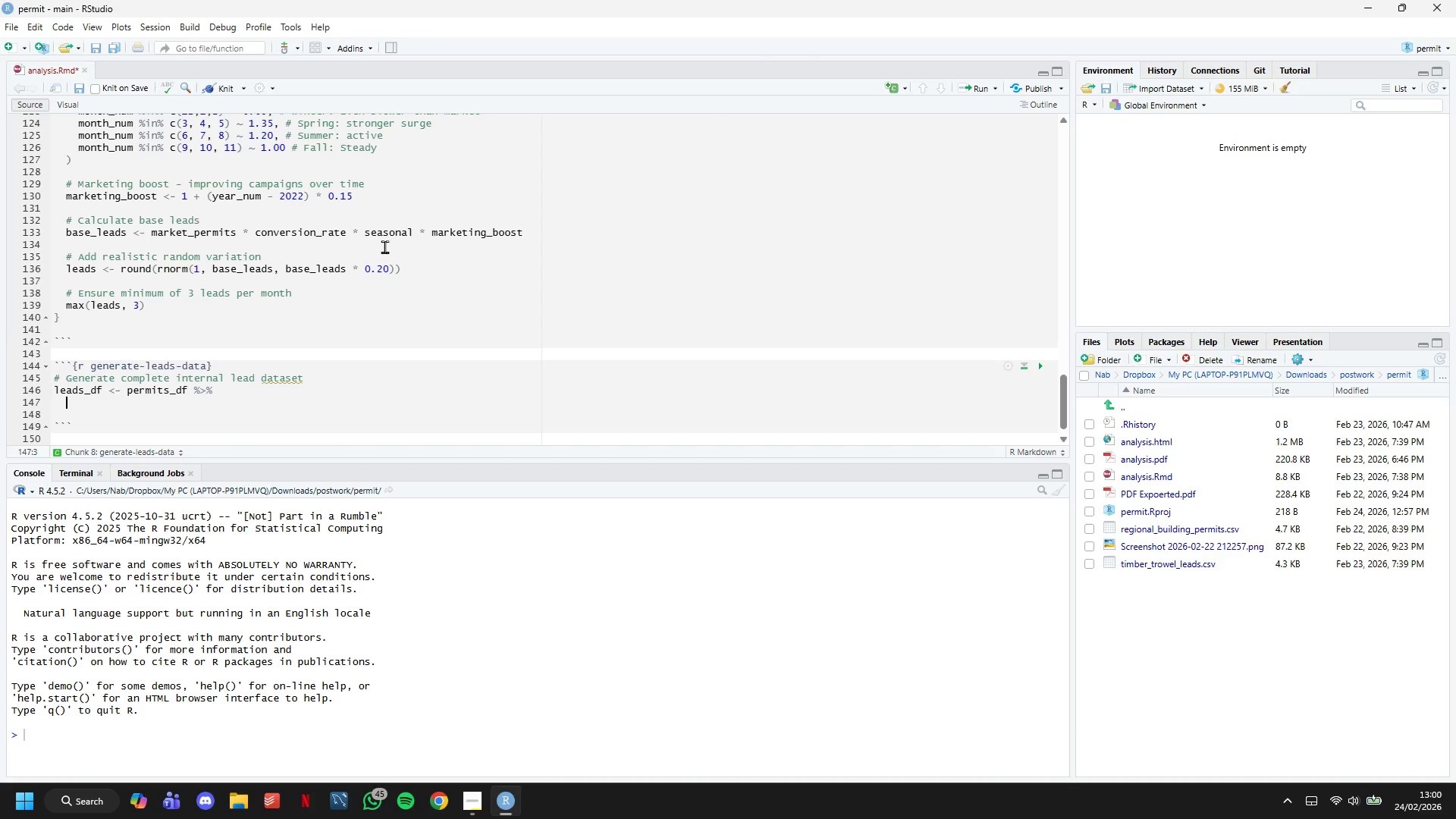 
 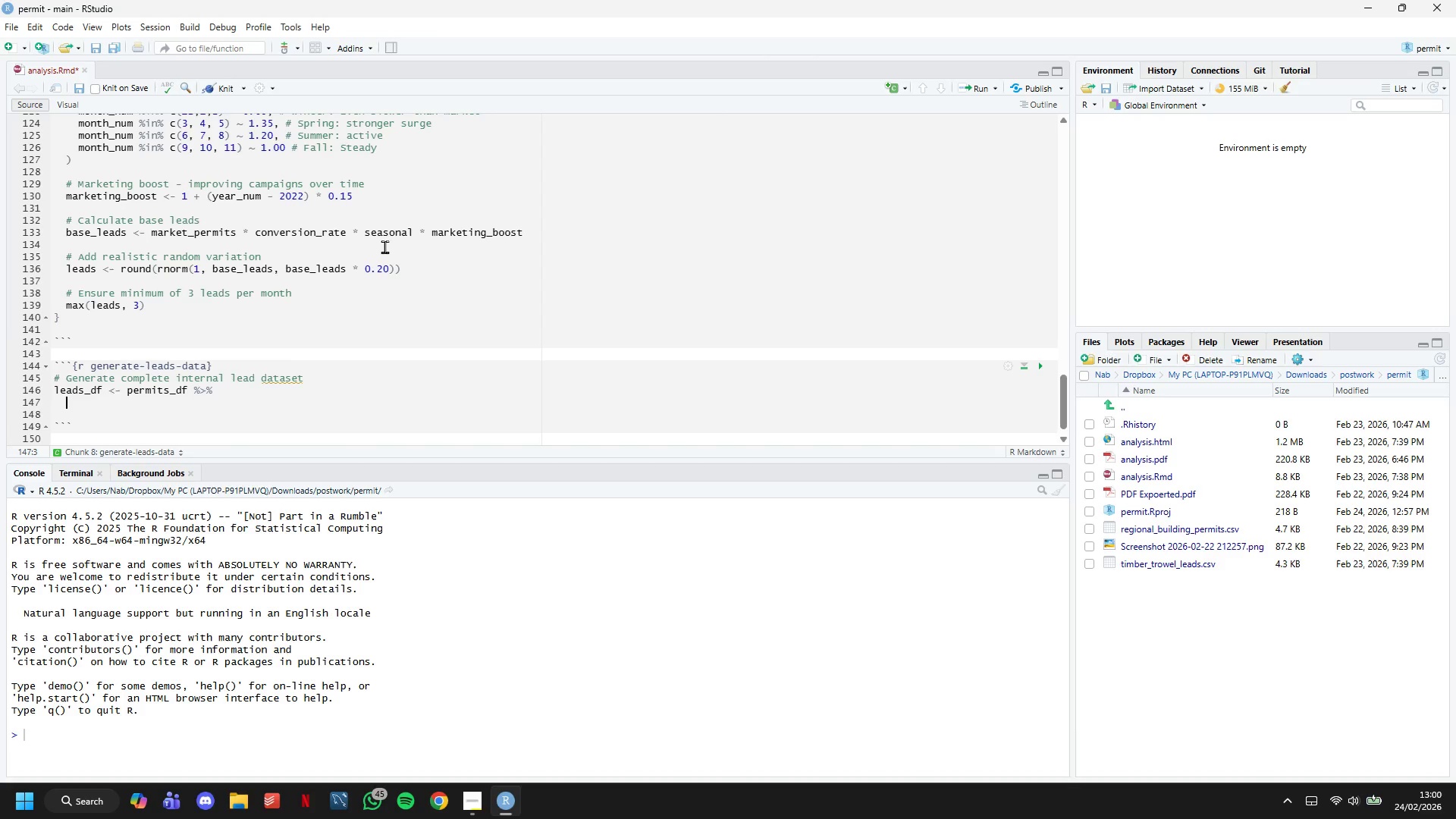 
key(Enter)
 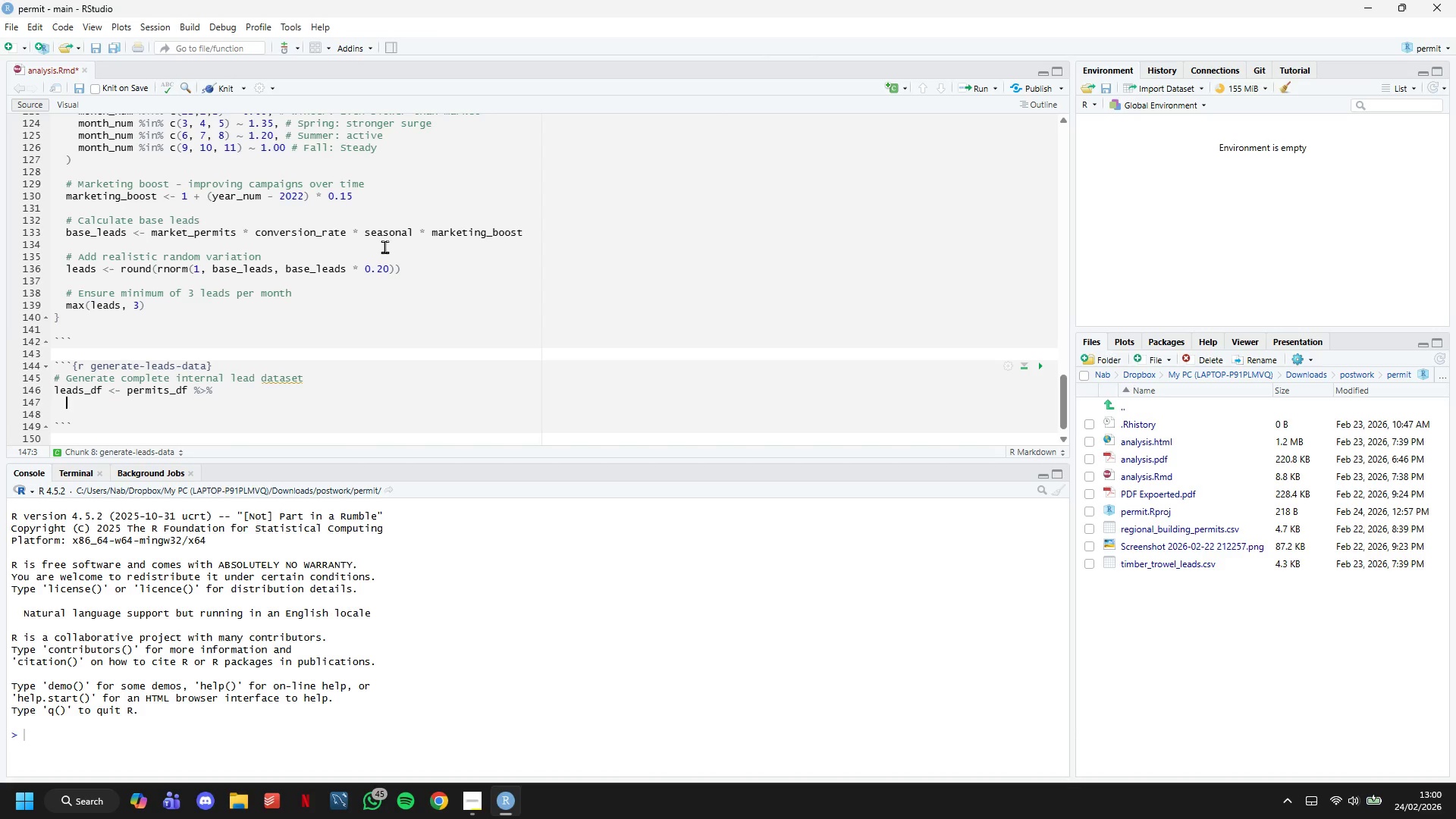 
type(mutate()
 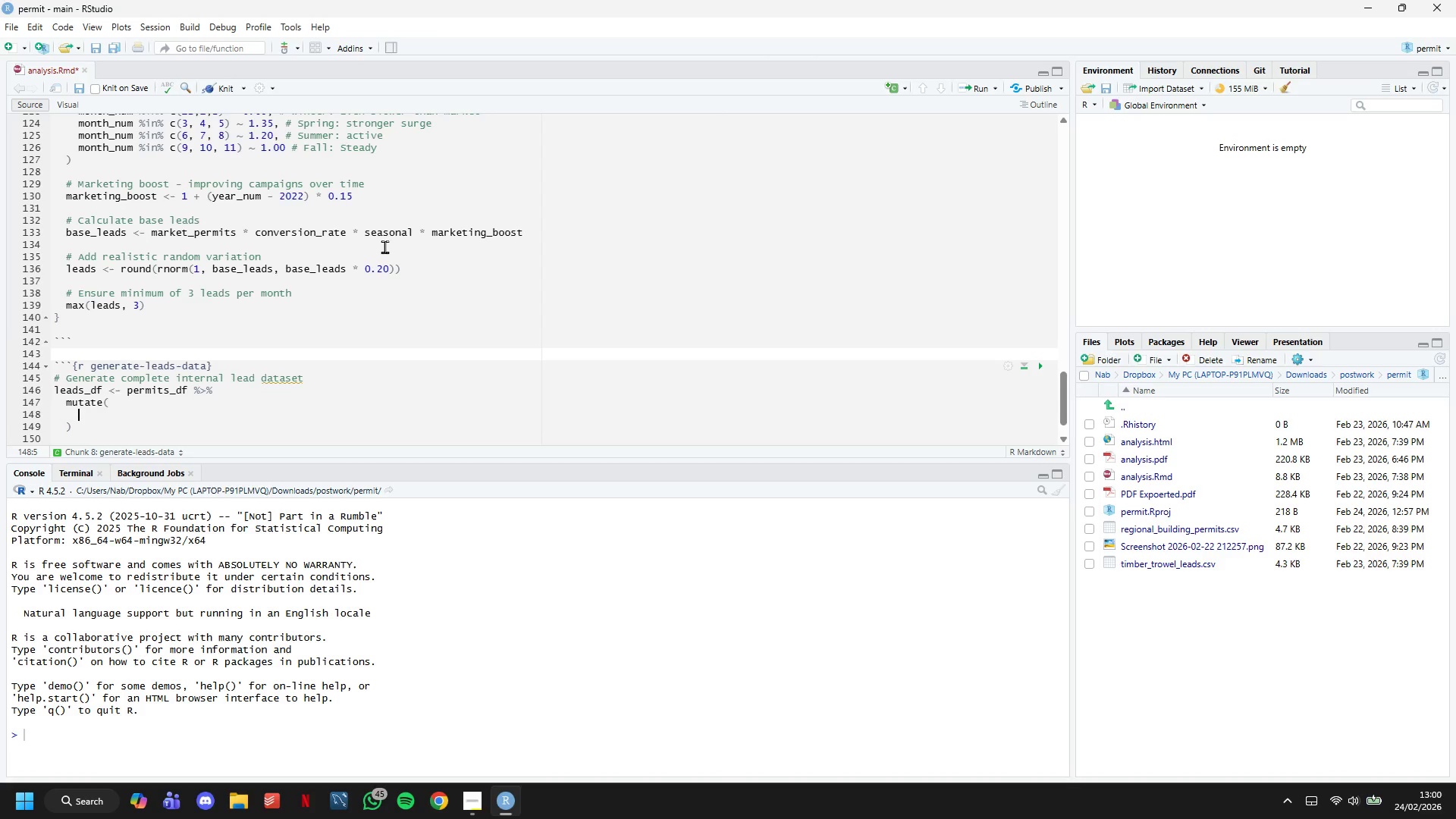 
 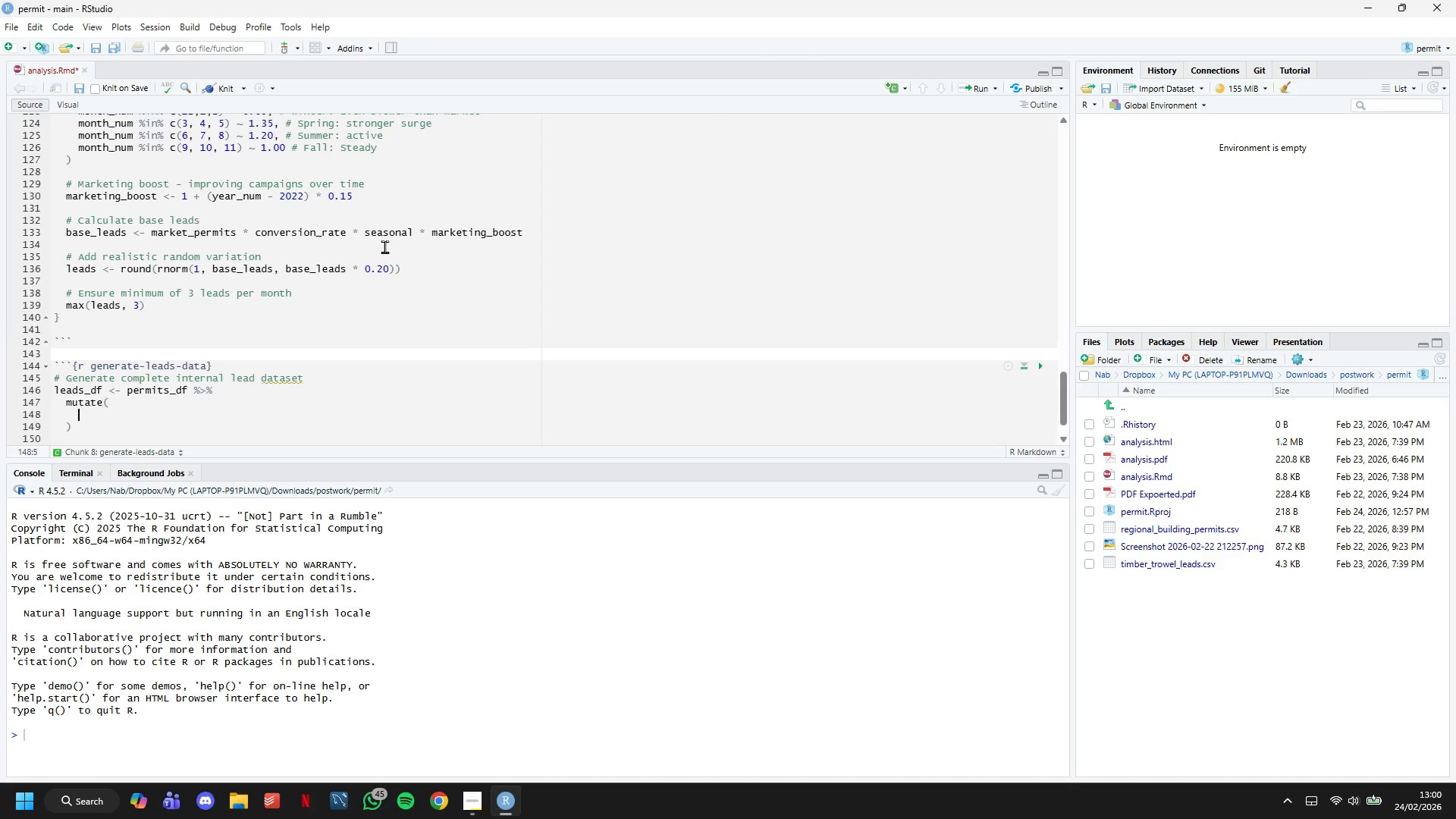 
key(Enter)
 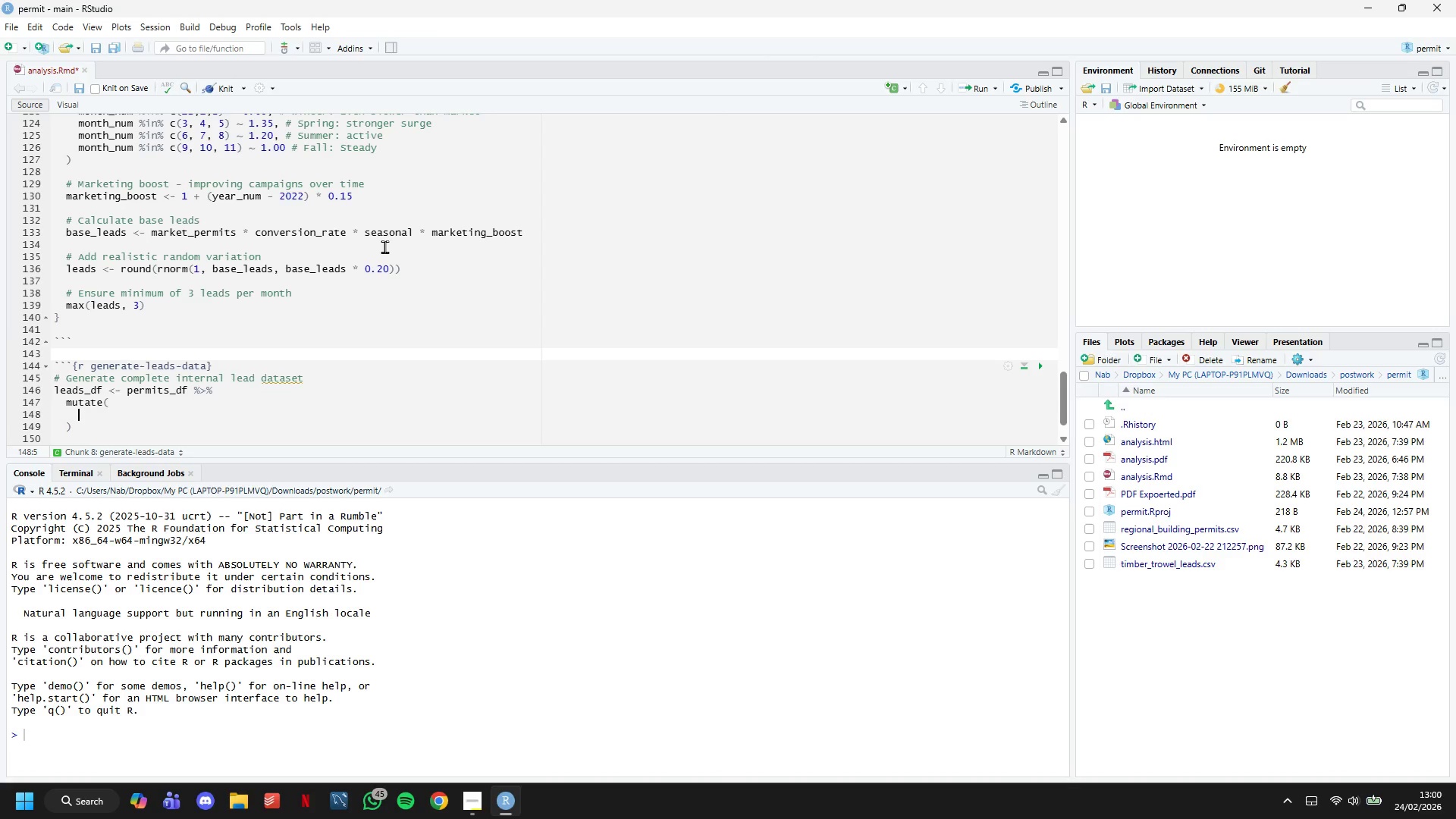 
type(# Generate total monthly inquiries)
 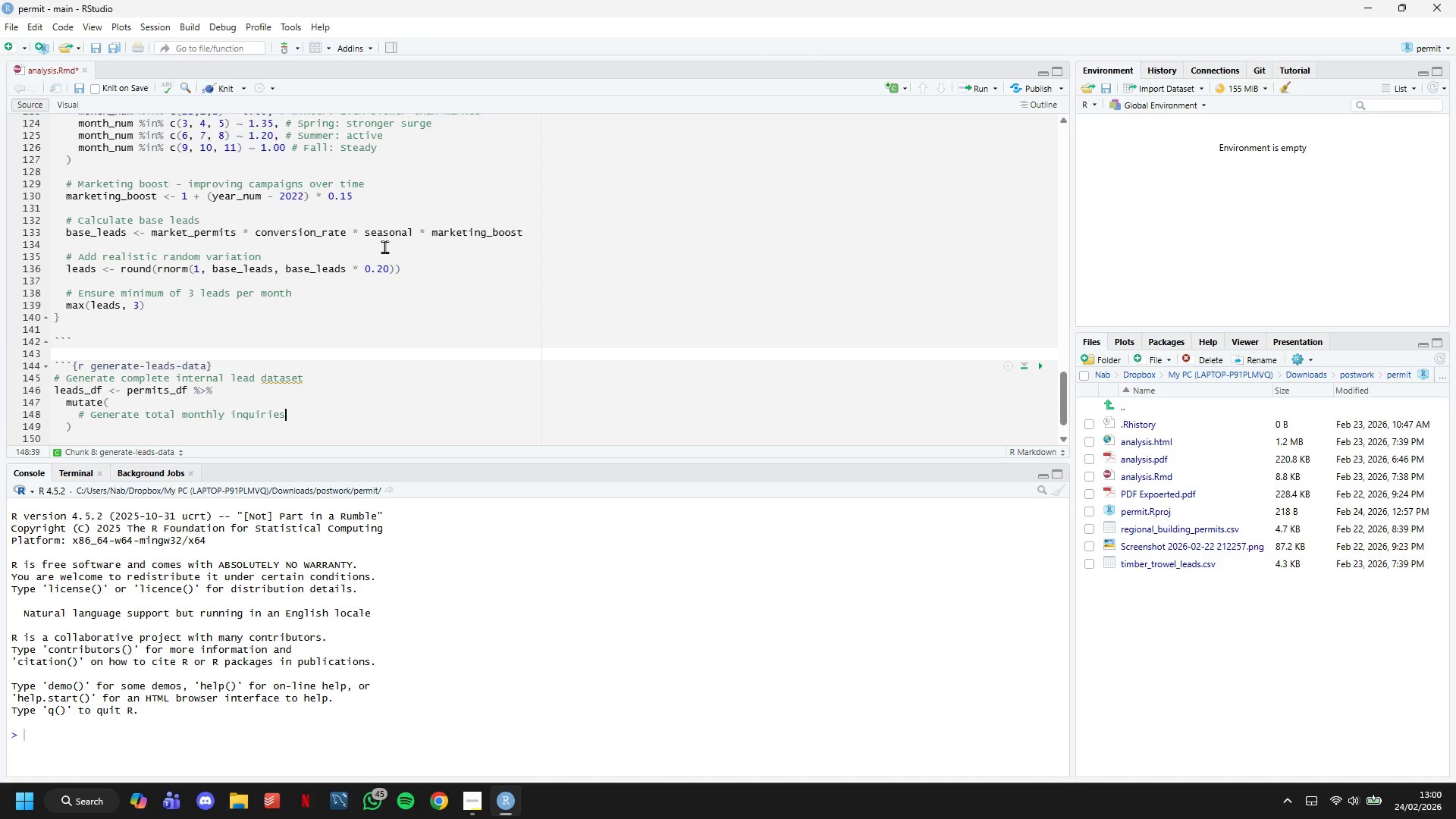 
wait(8.95)
 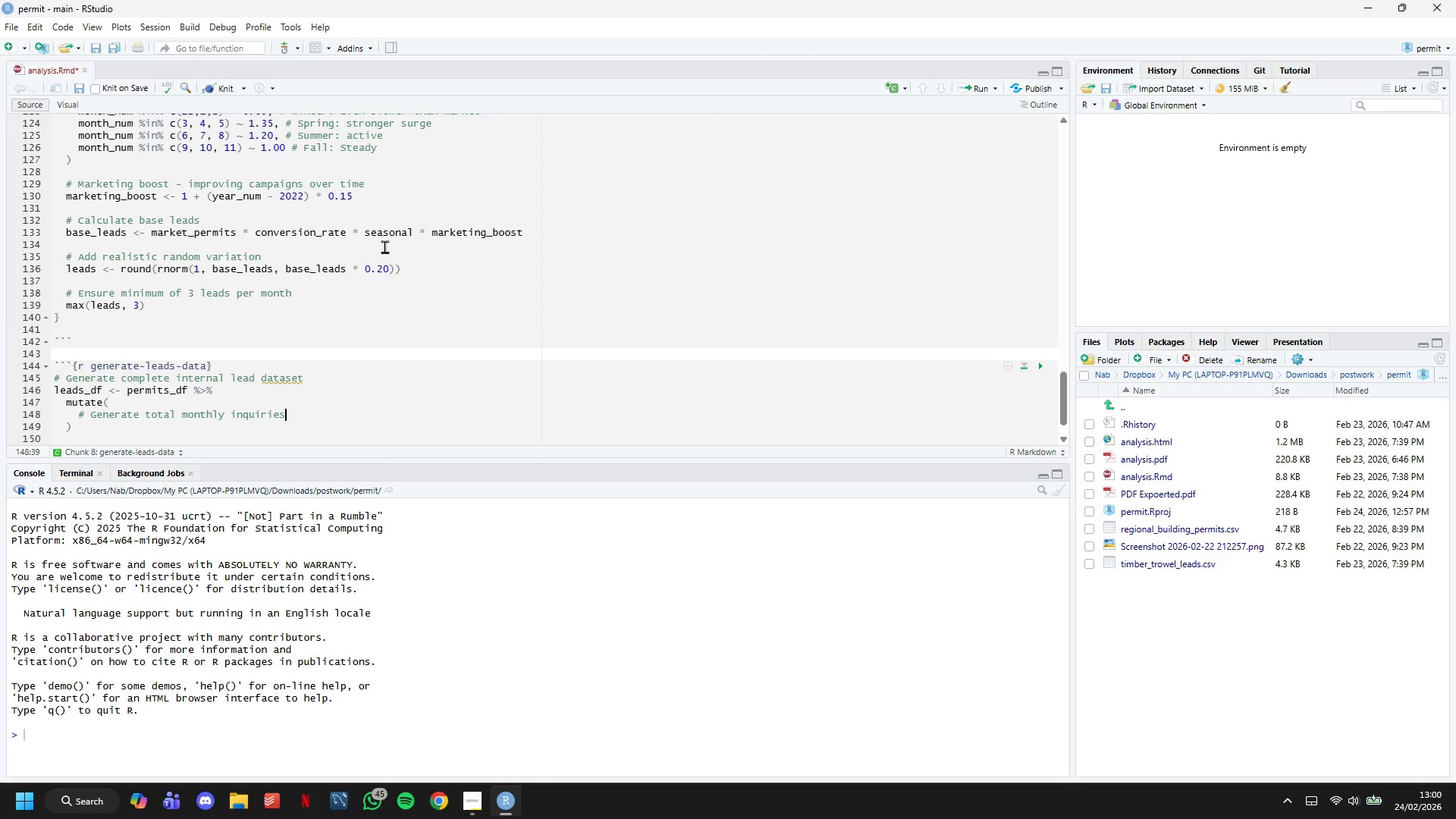 
key(Enter)
 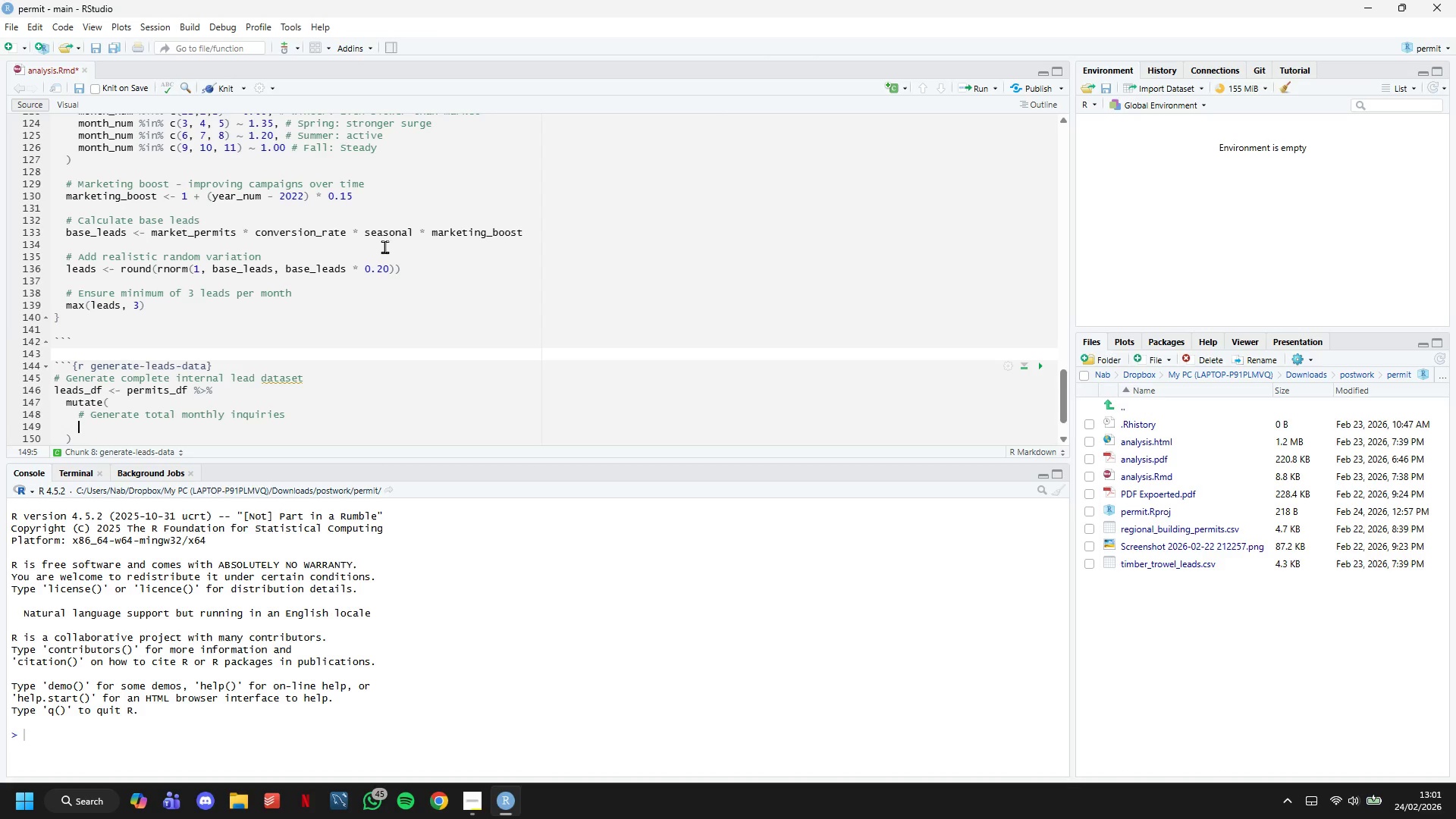 
type(TotalInquiries = map2_)
 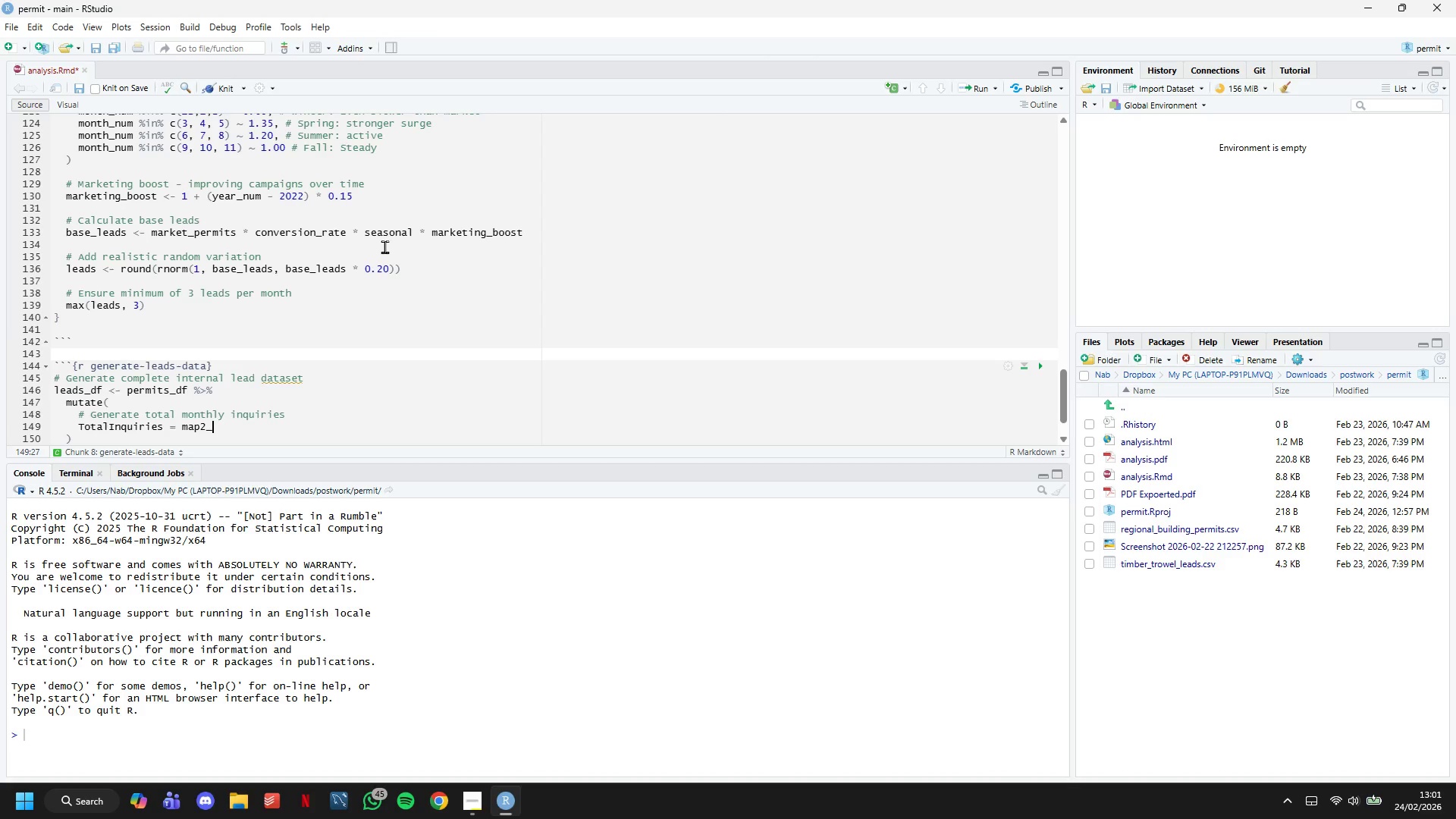 
type(dbl(Date, TotalPermits, generate_company)
key(Tab)
 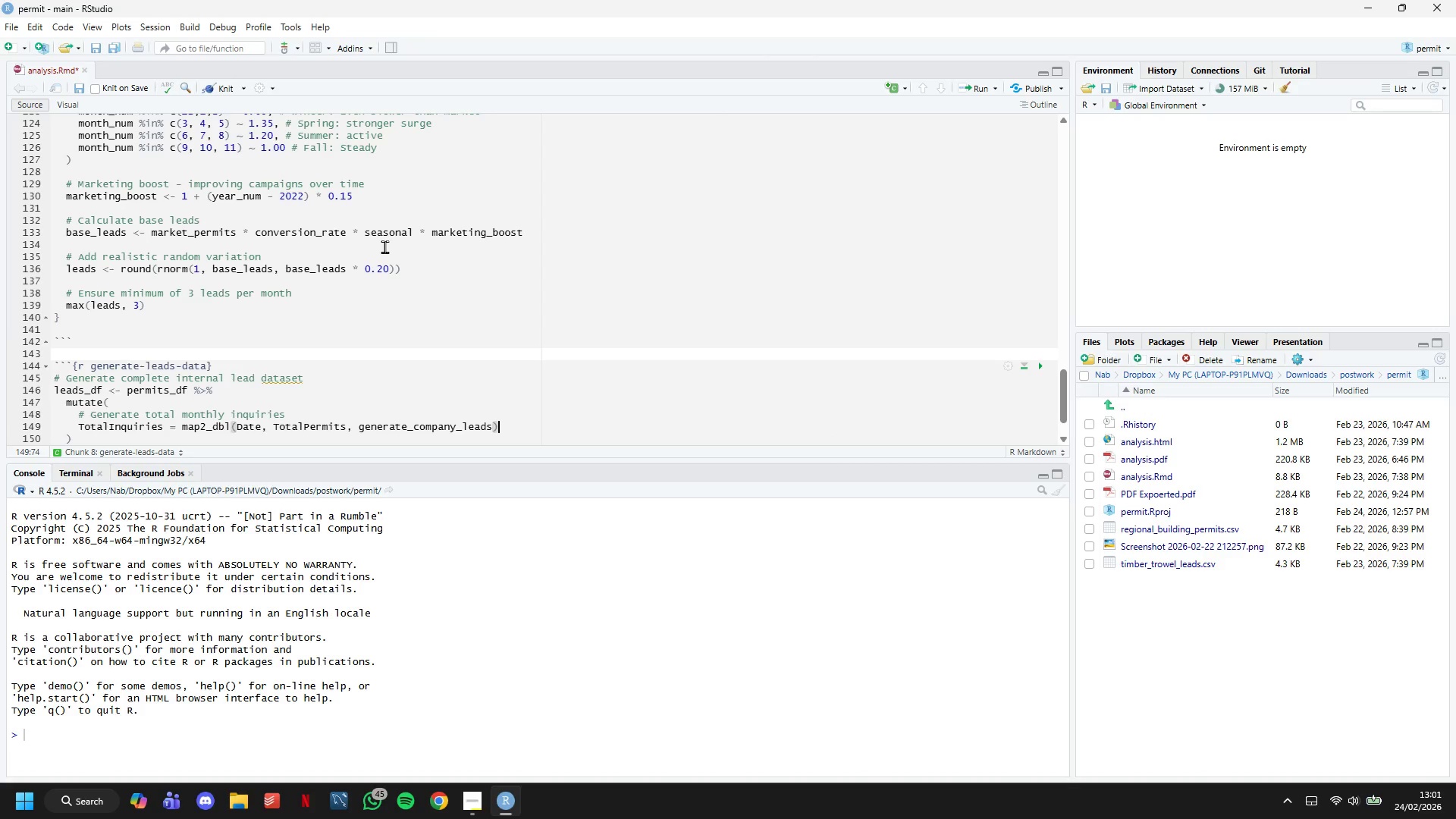 
 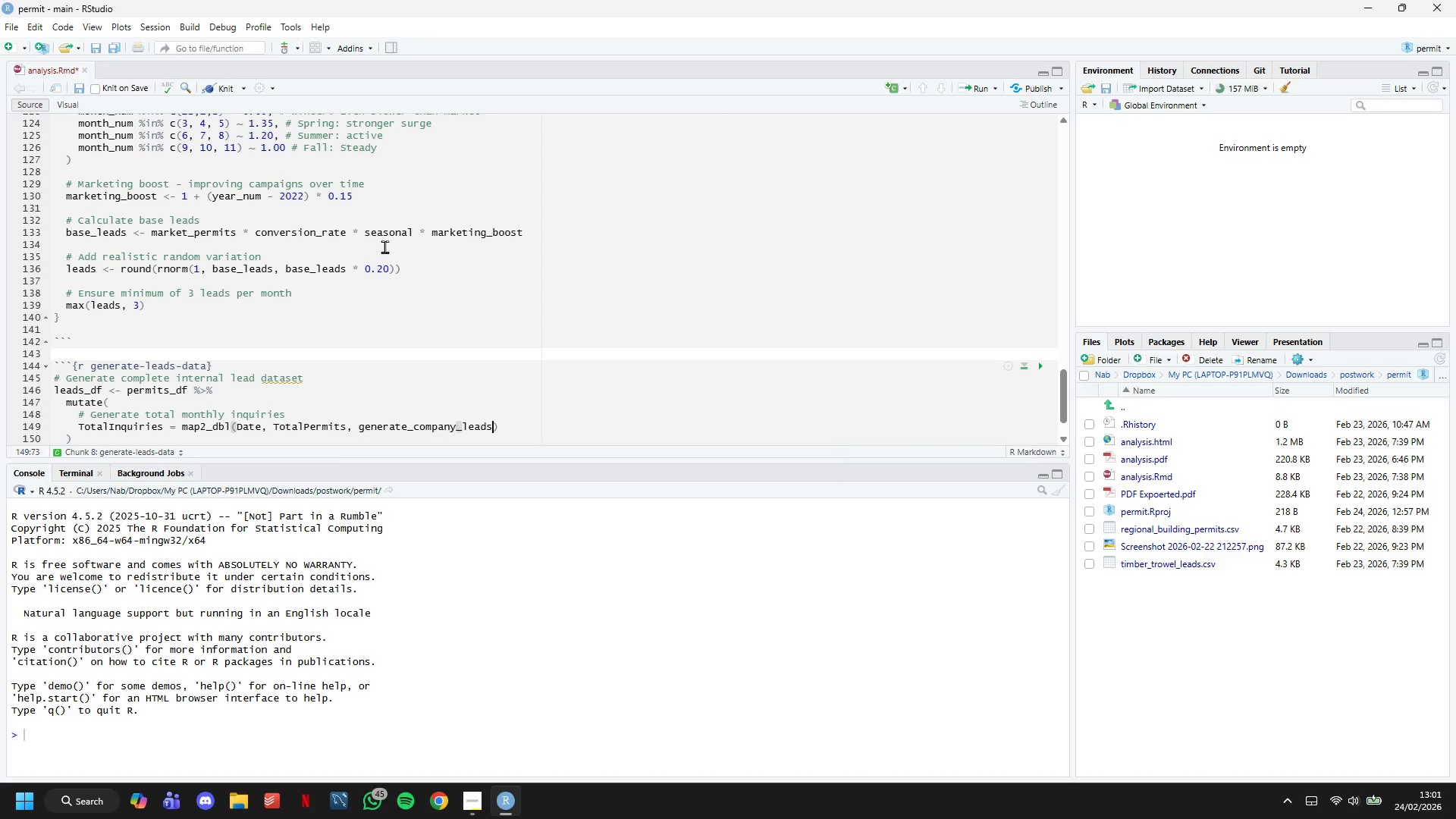 
key(ArrowRight)
 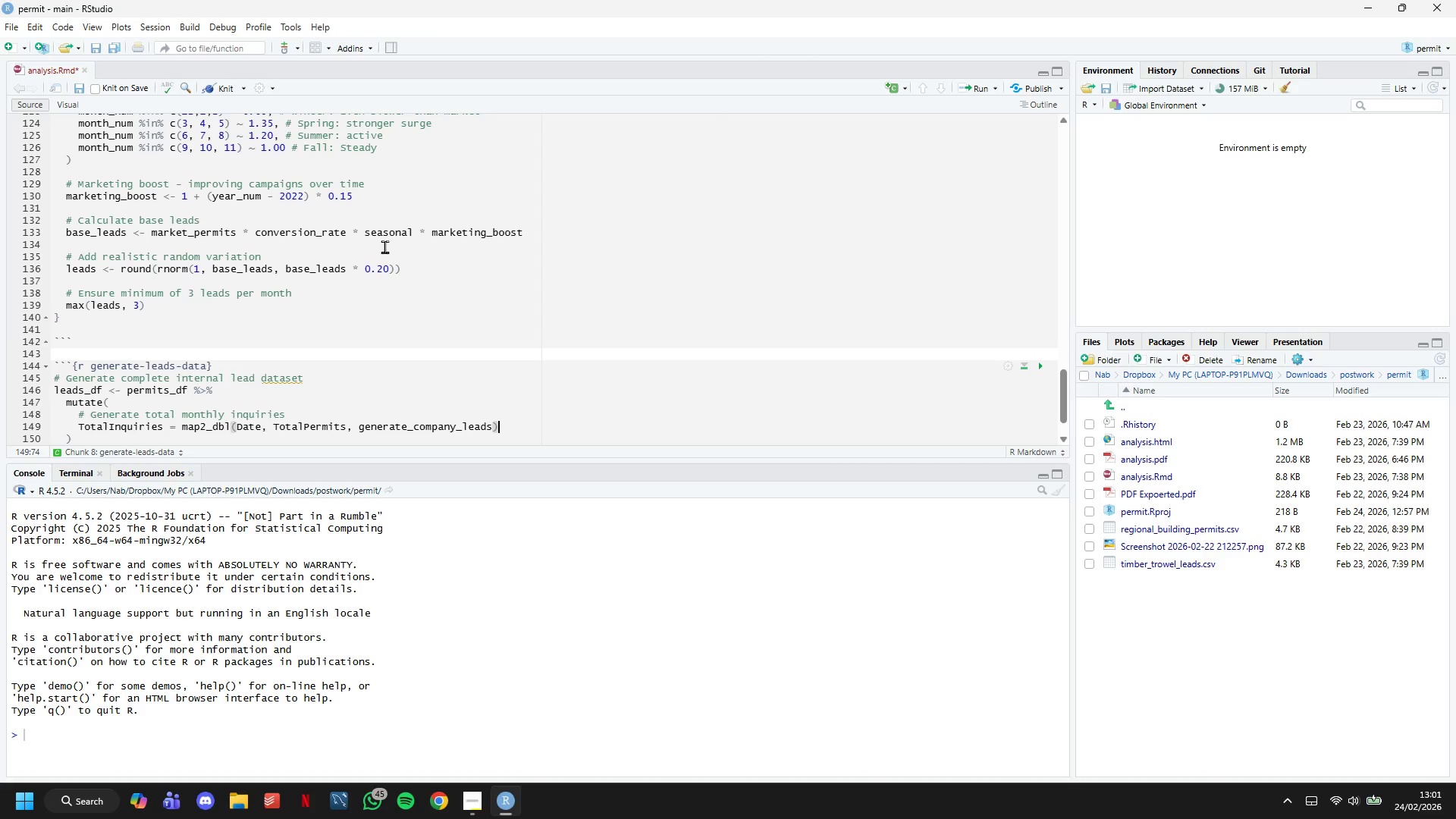 
key(Period)
 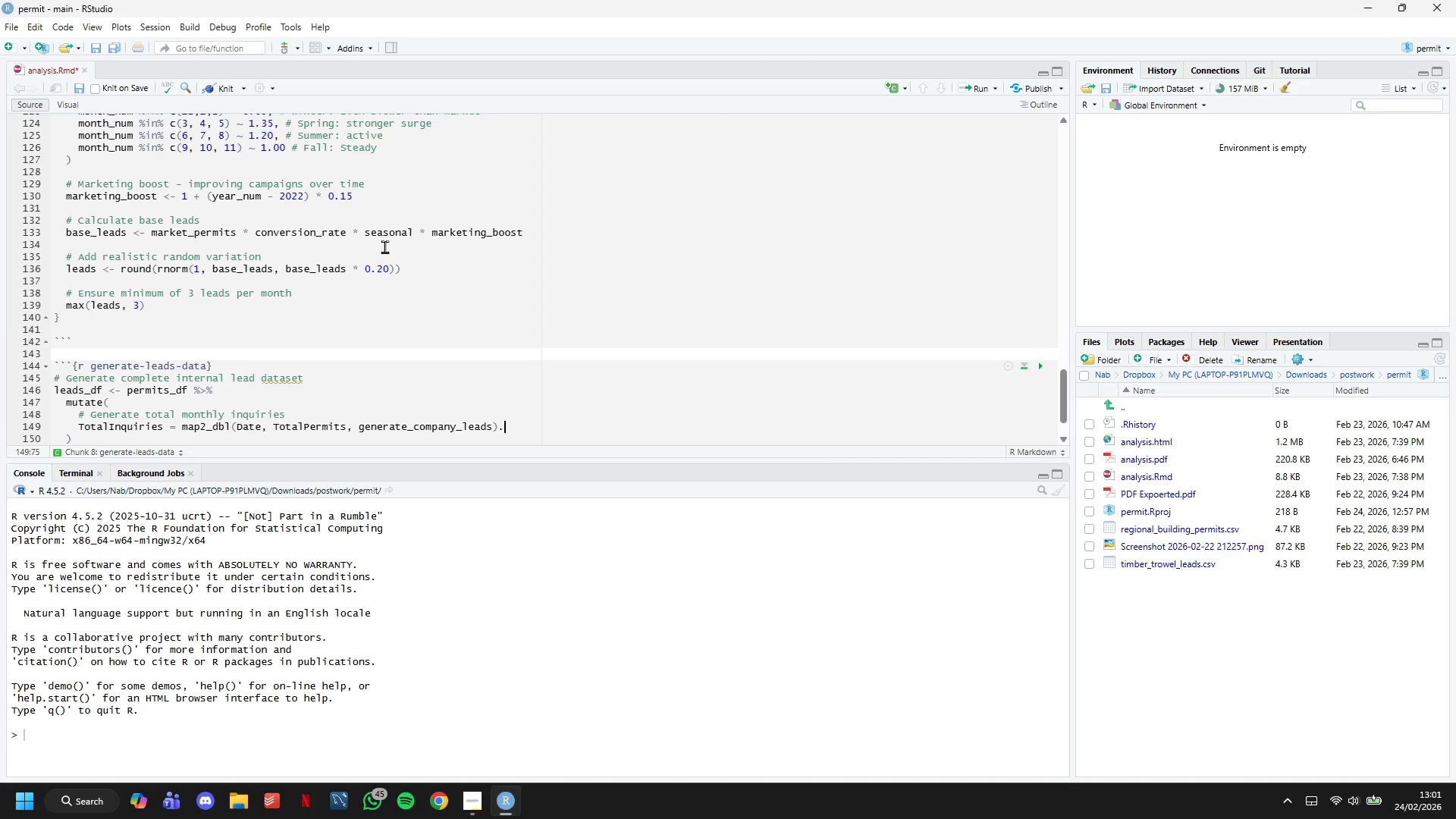 
key(Backspace)
 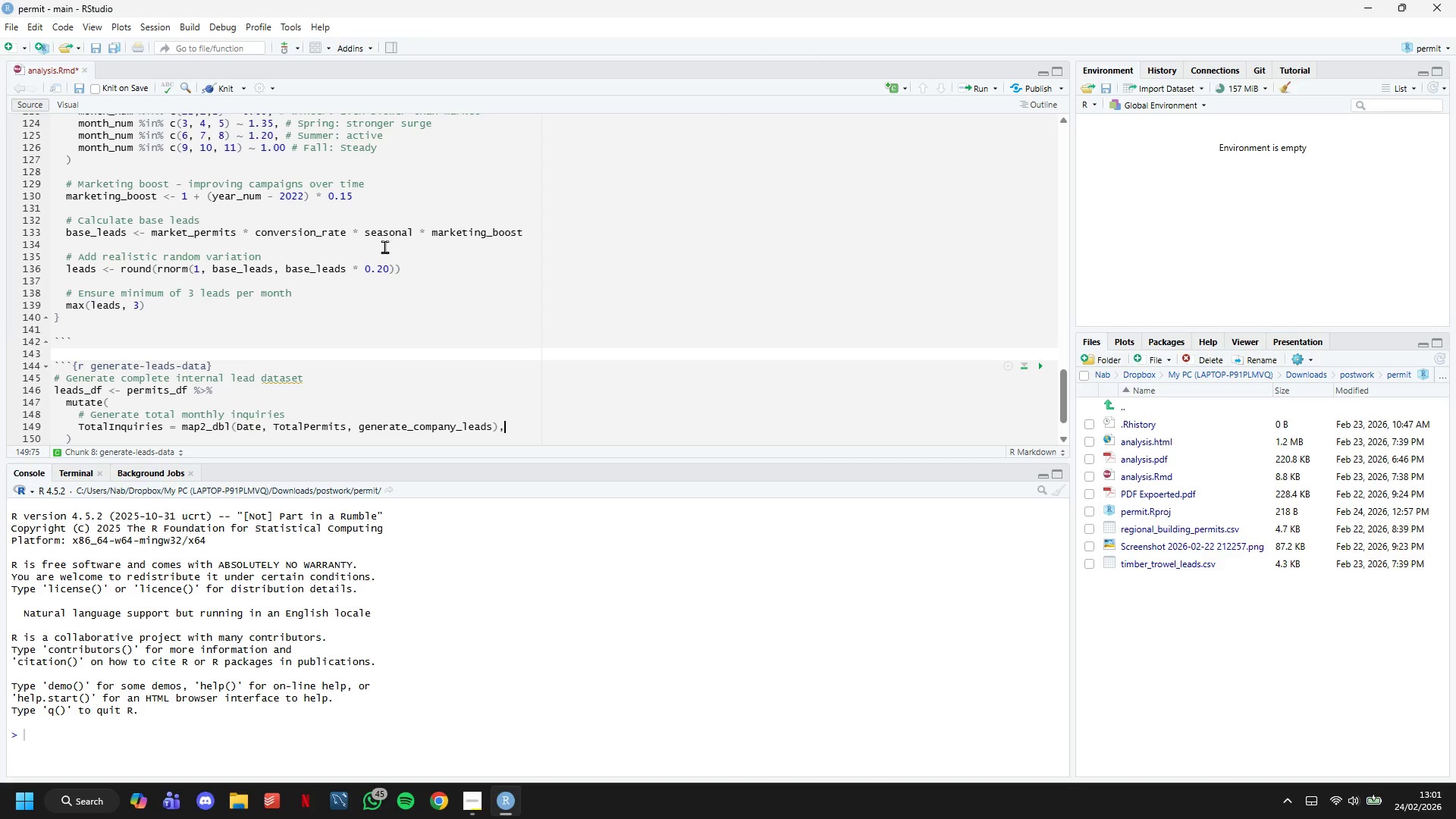 
key(Comma)
 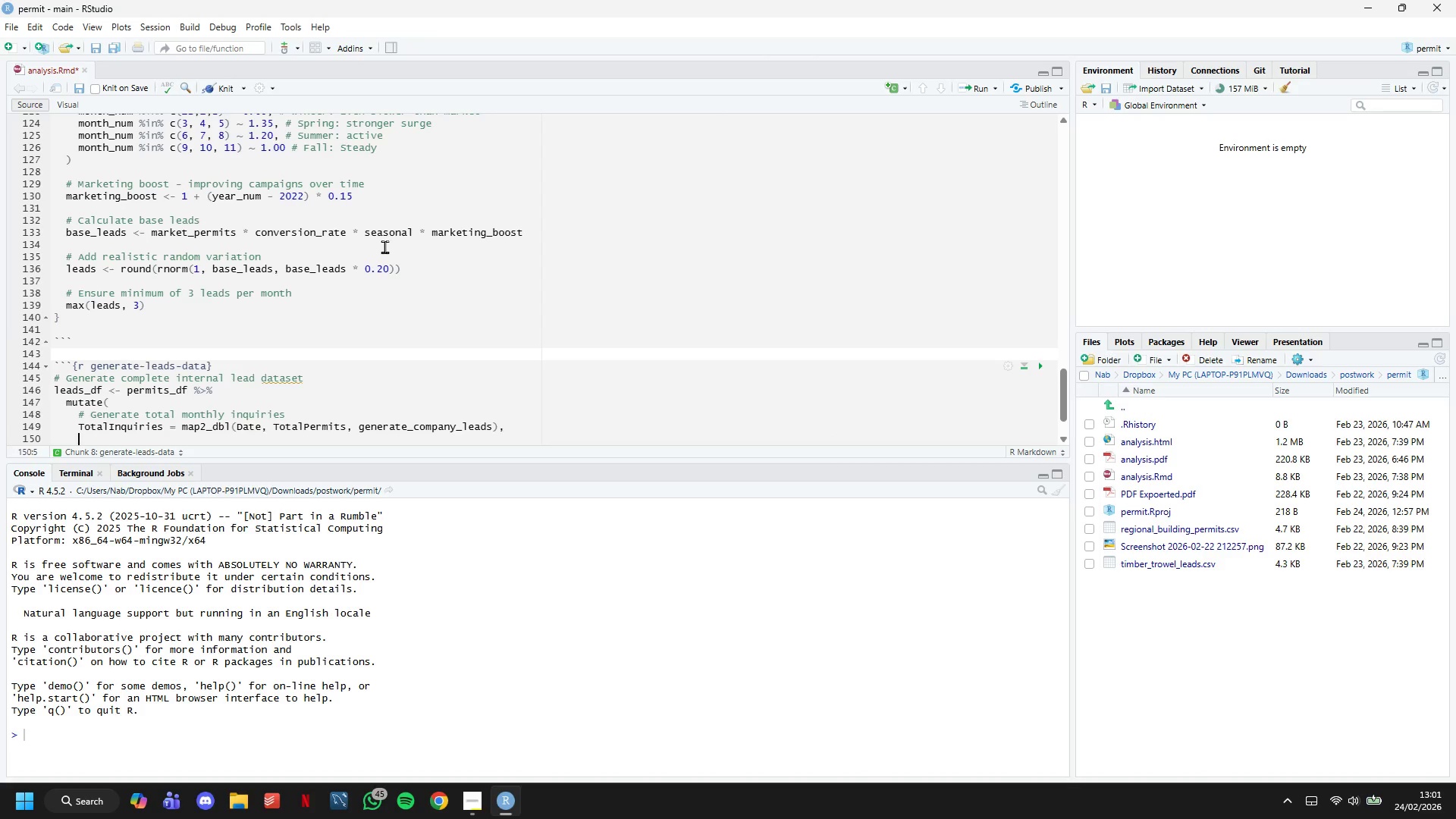 
key(Enter)
 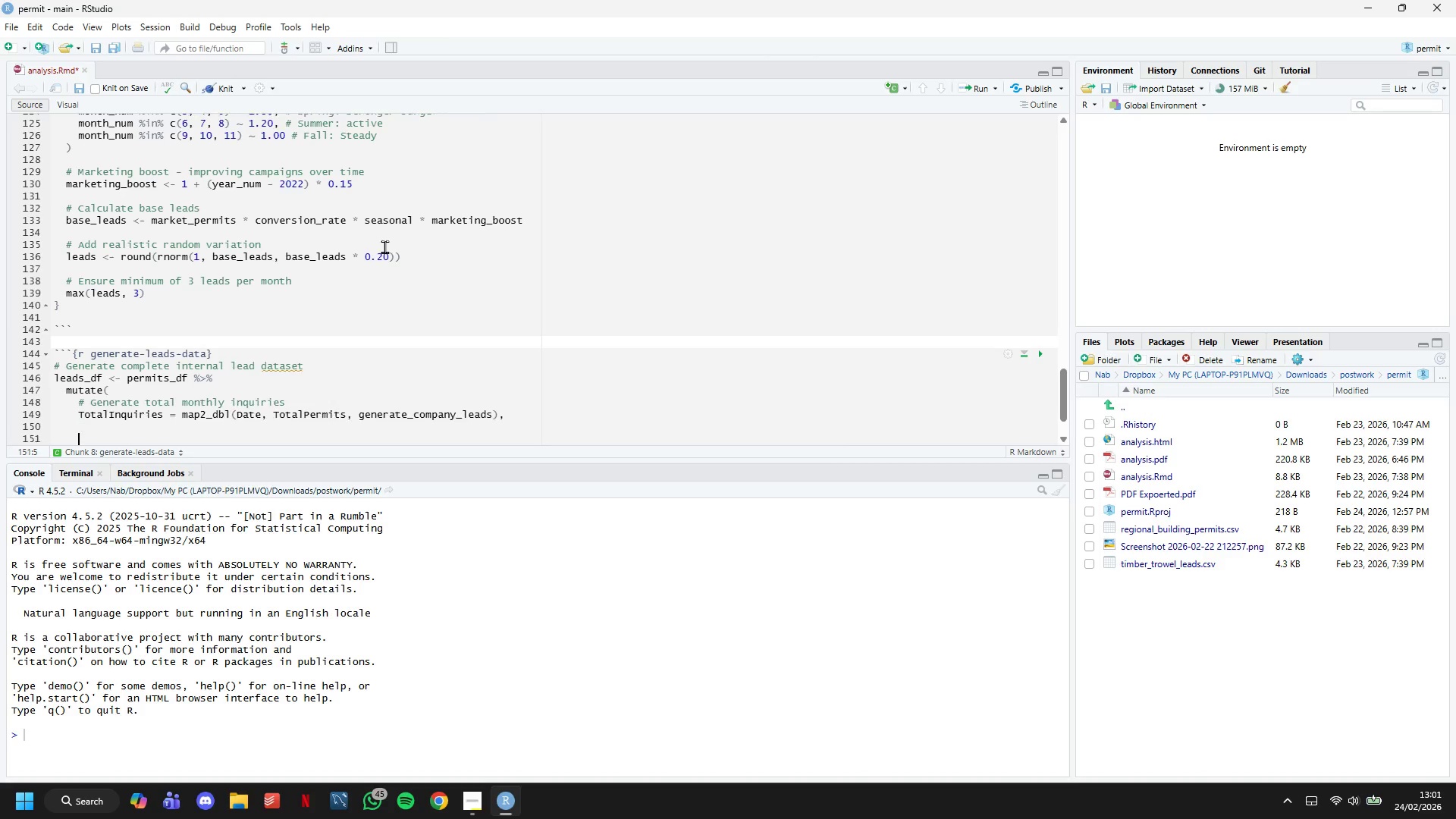 
key(Enter)
 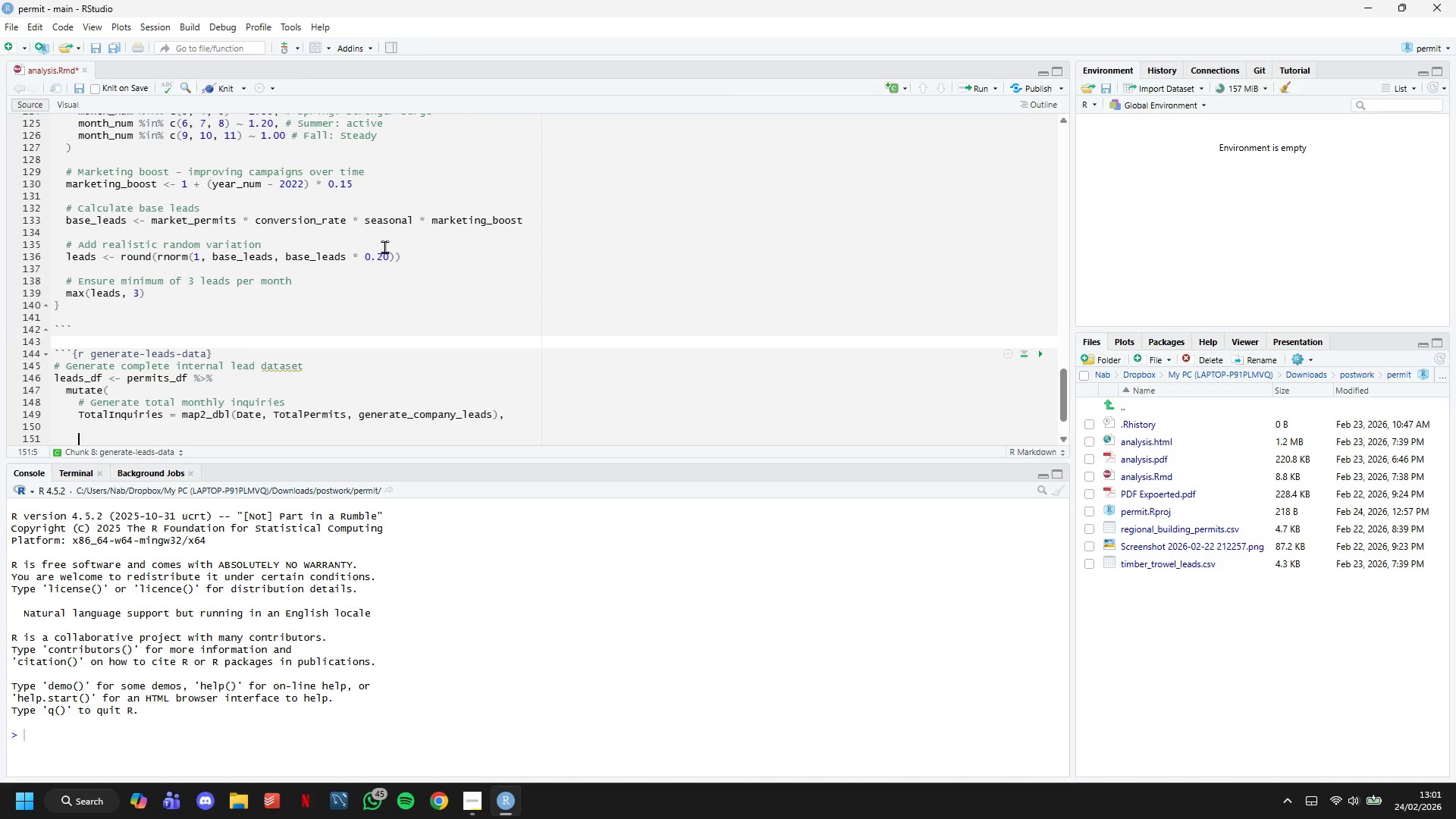 
type(# K=L)
key(Backspace)
key(Backspace)
key(Backspace)
type(Lead source )
 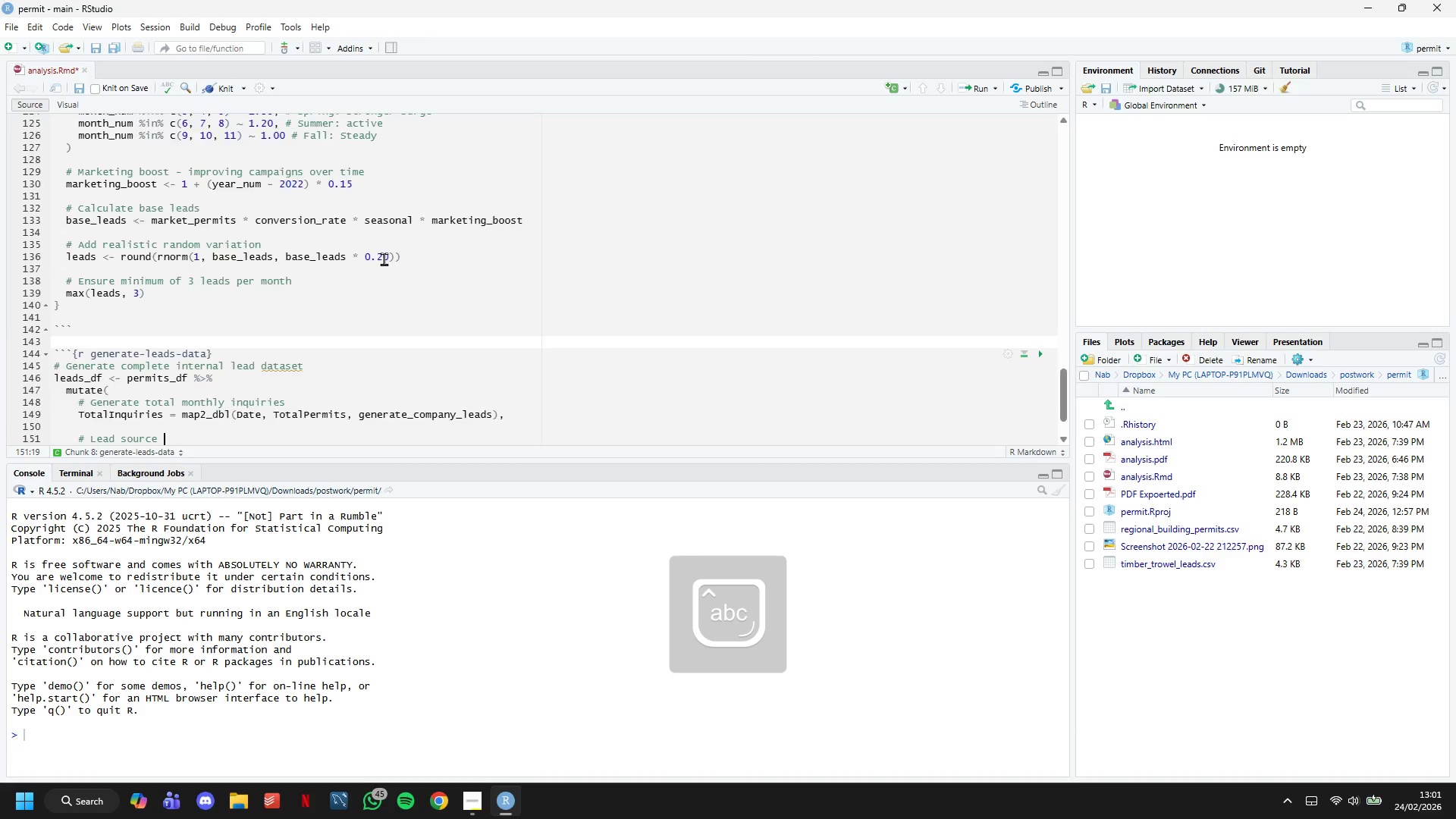 
scroll: coordinate [470, 293], scroll_direction: down, amount: 8.0
 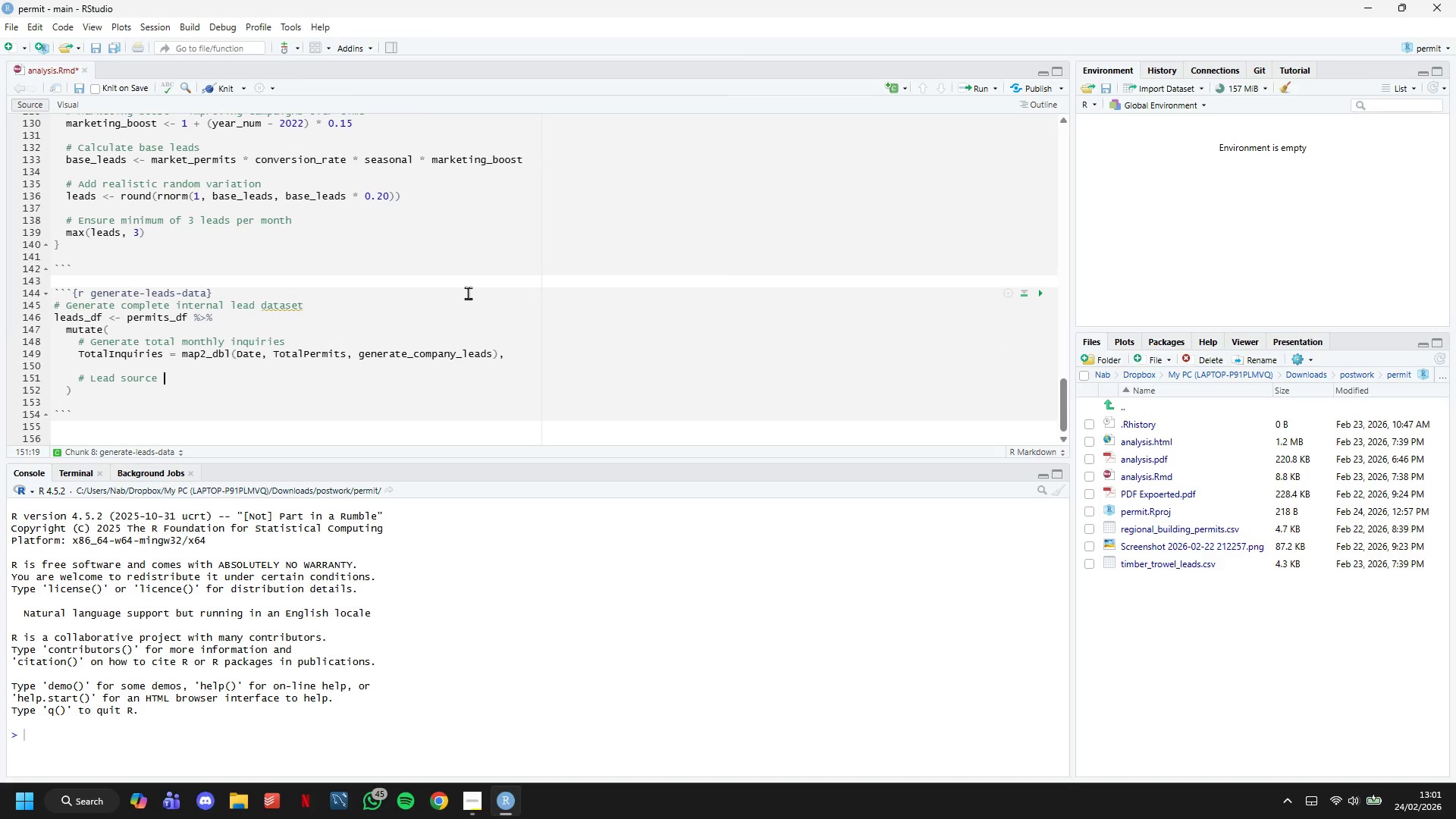 
type(breakdown (realistic CRM daata)
 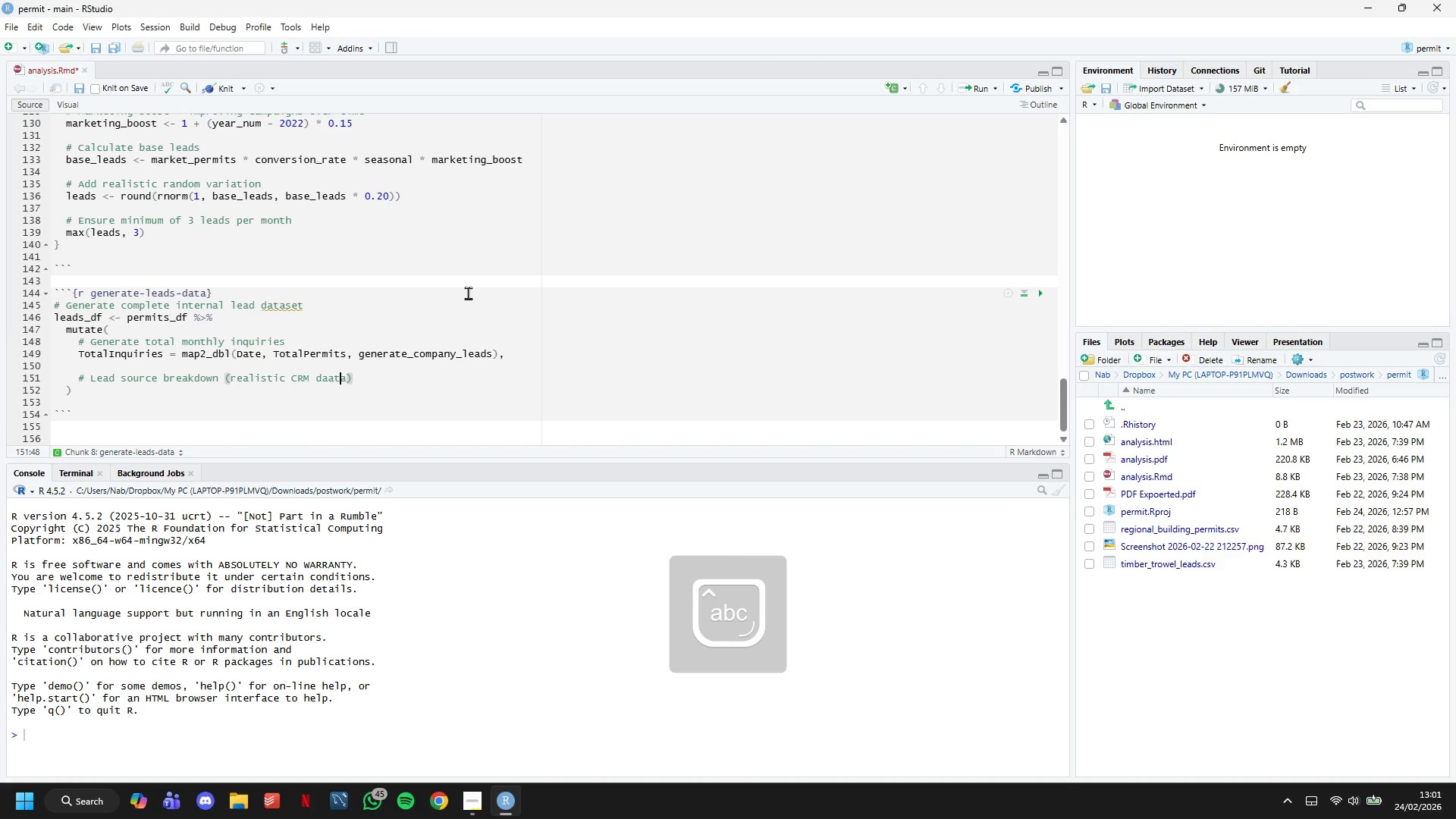 
 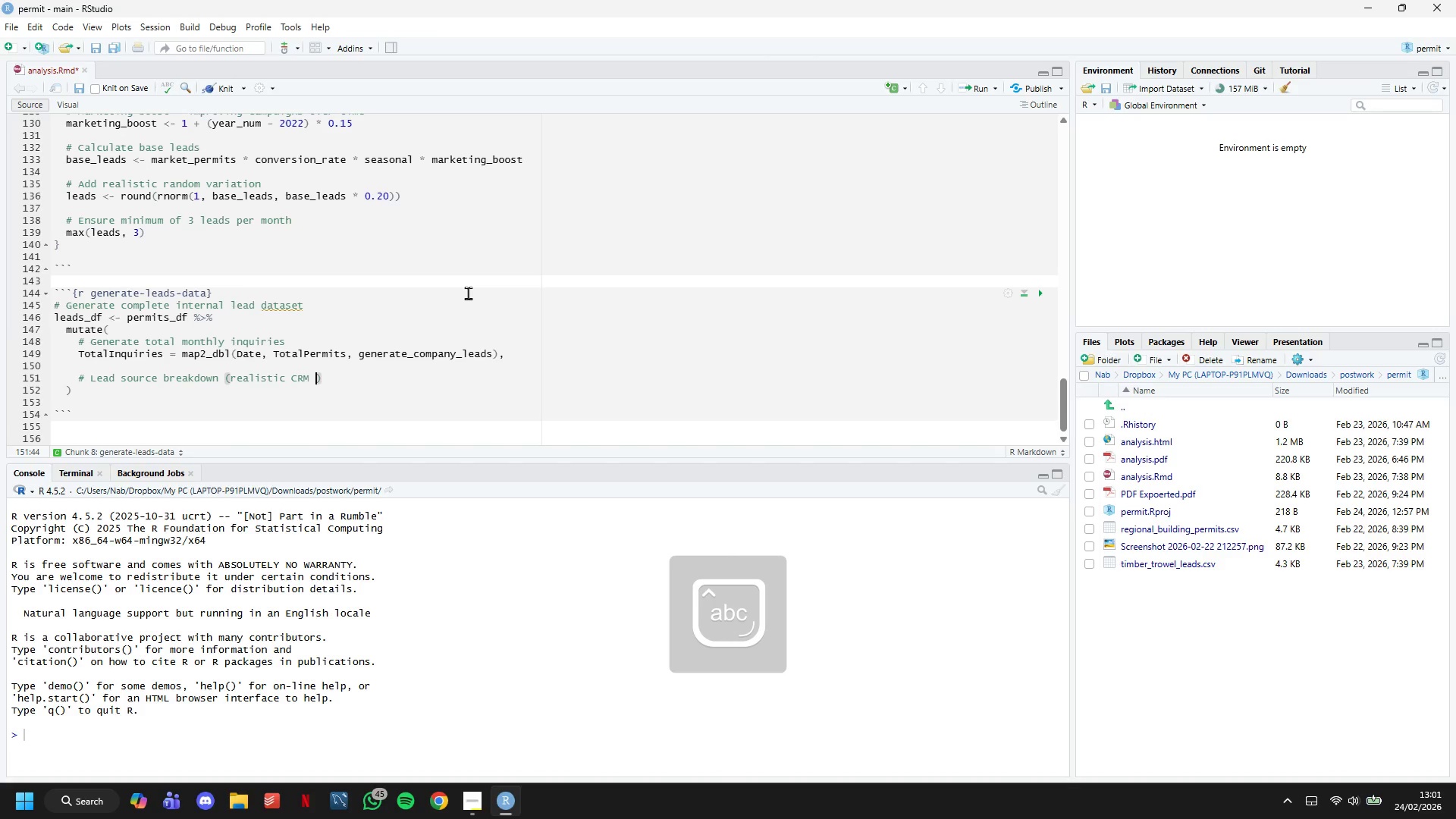 
key(ArrowLeft)
 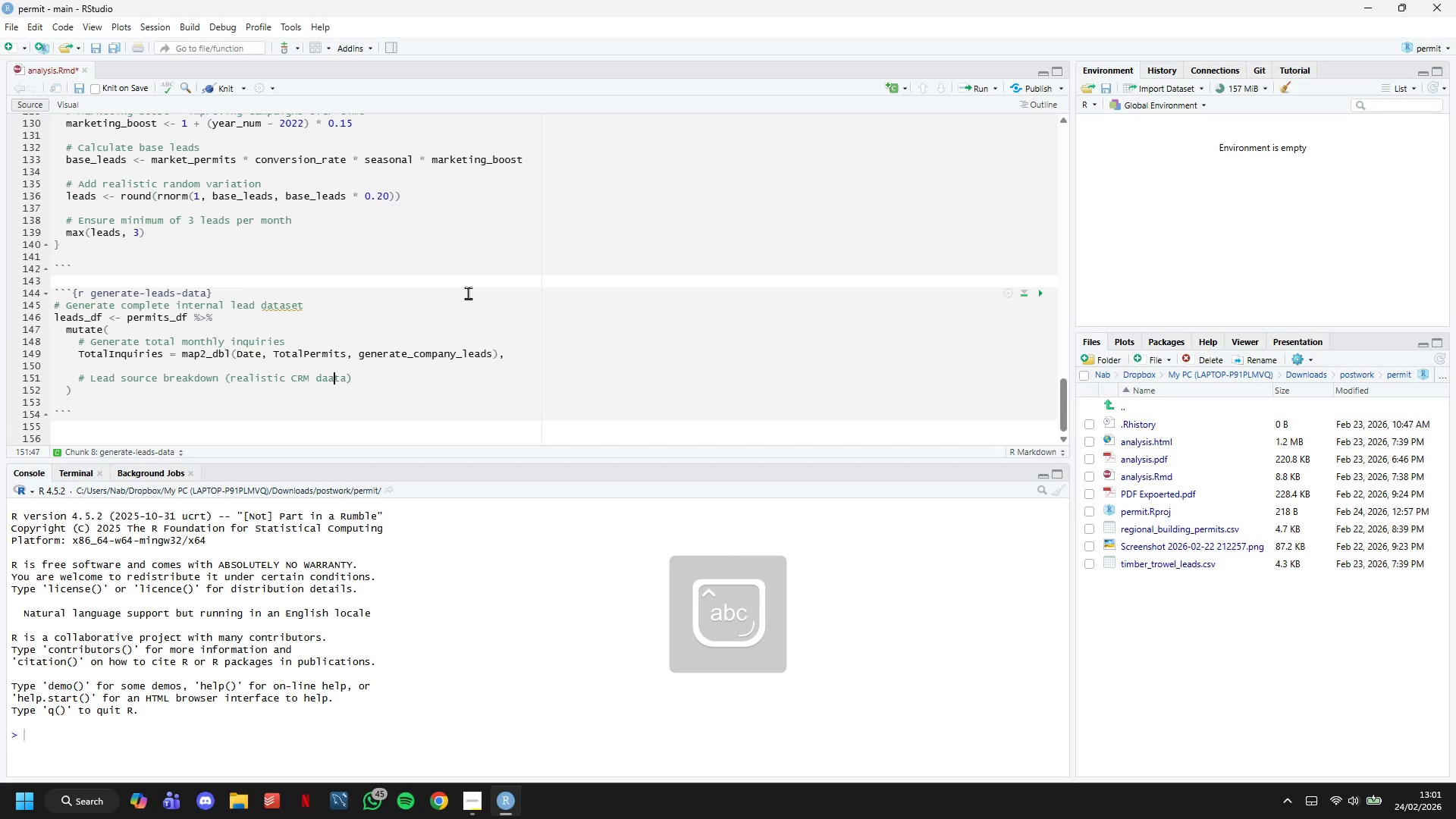 
key(ArrowLeft)
 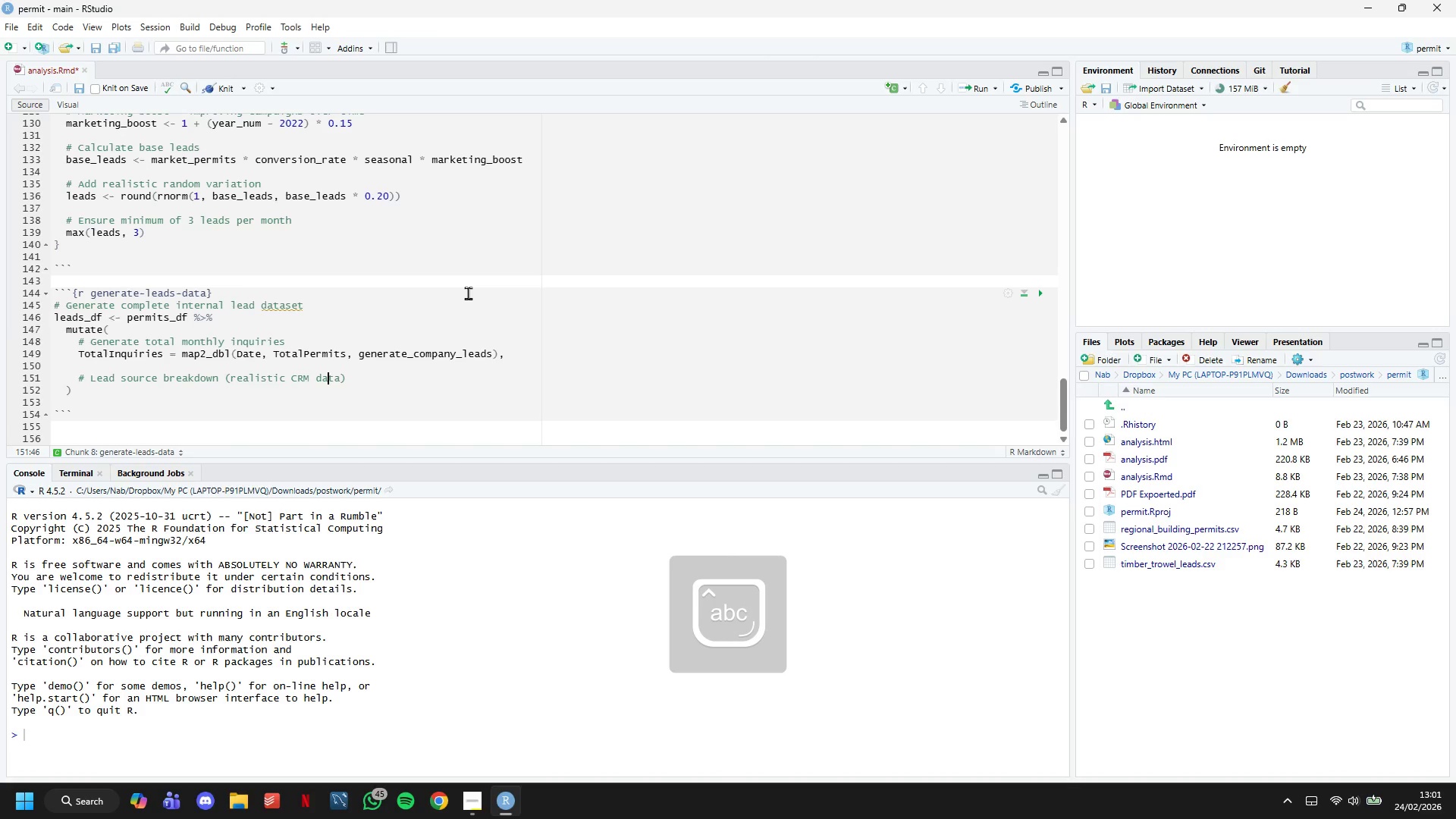 
key(Backspace)
 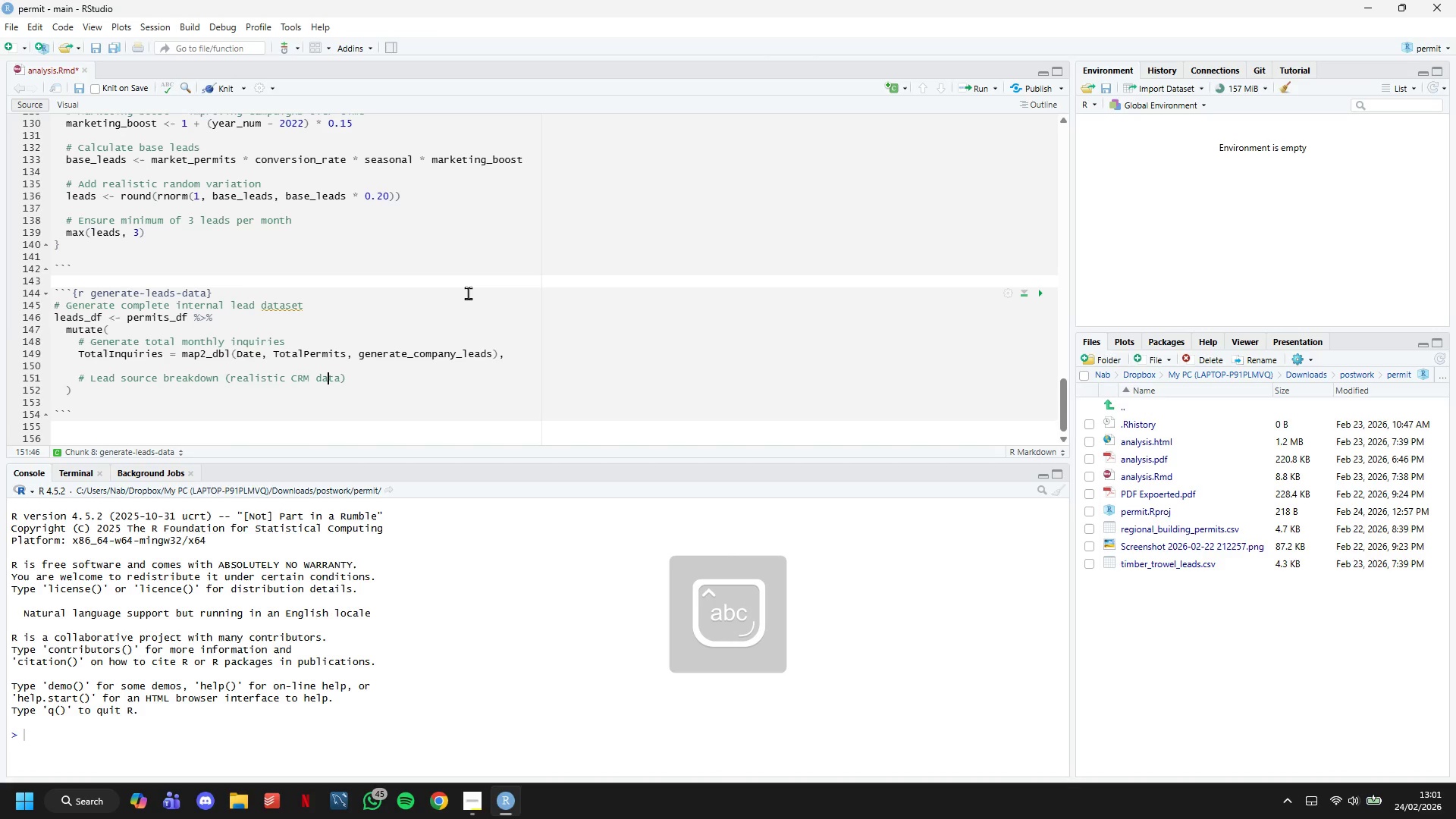 
key(ArrowRight)
 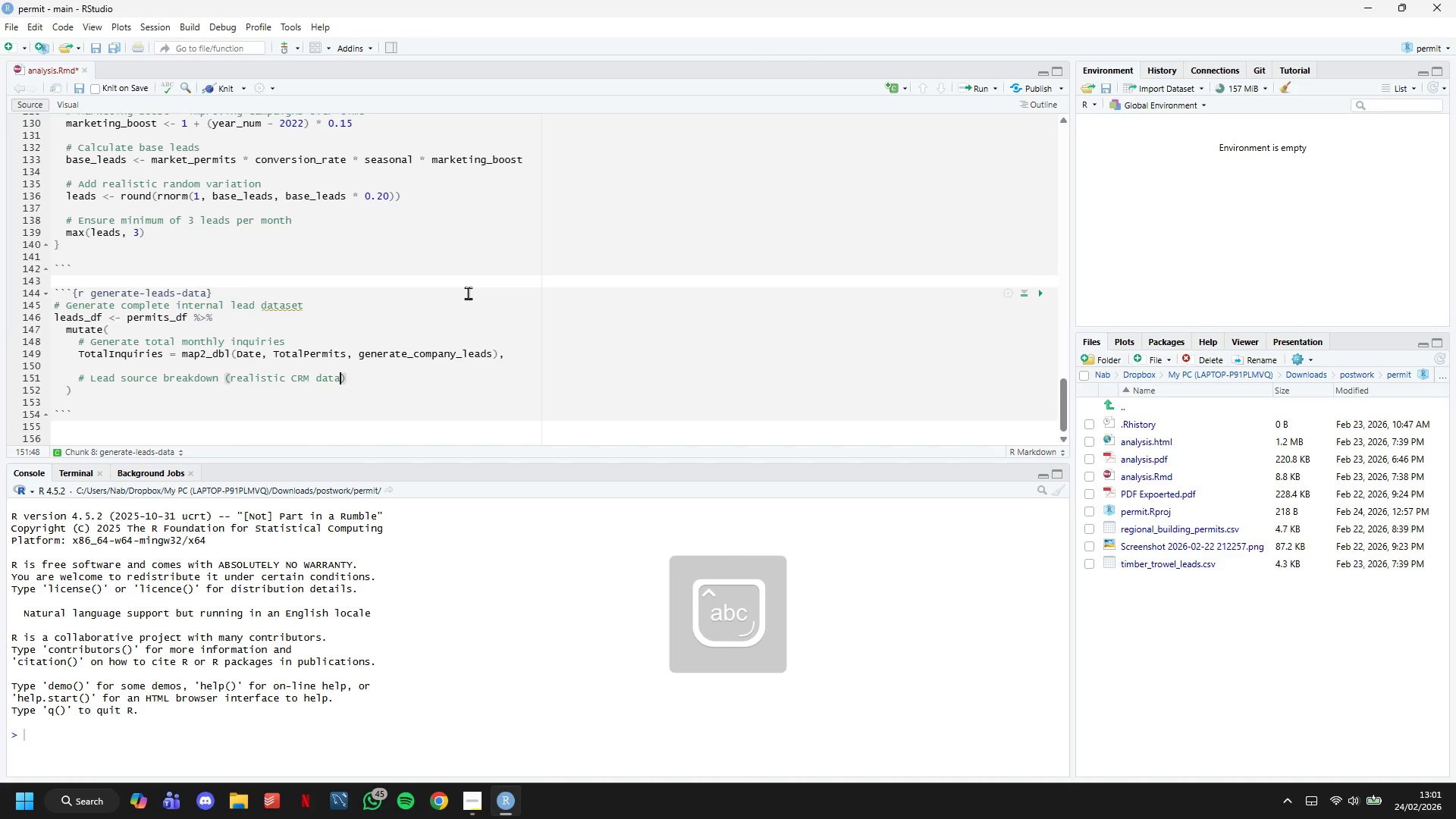 
key(ArrowRight)
 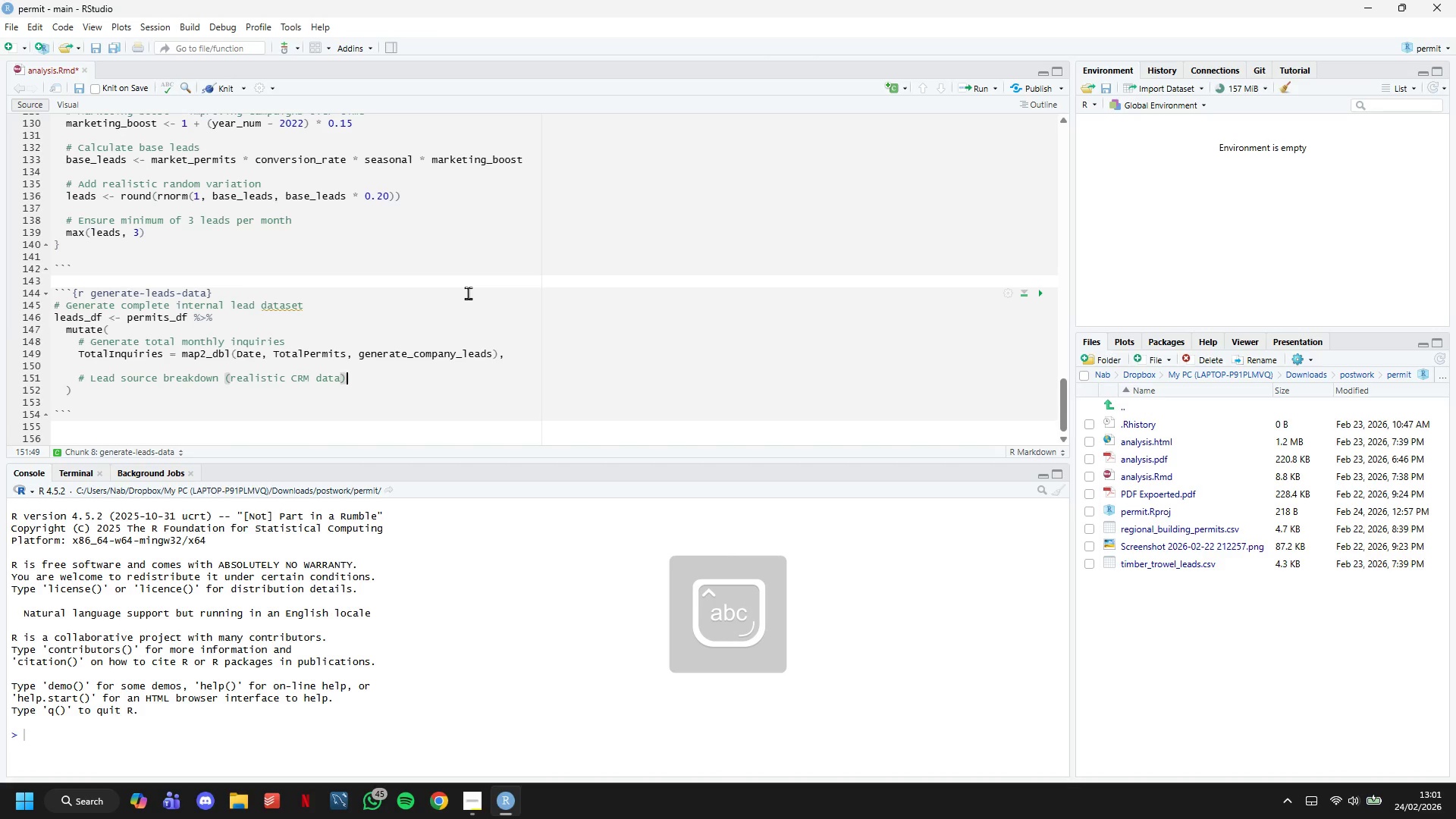 
key(ArrowRight)
 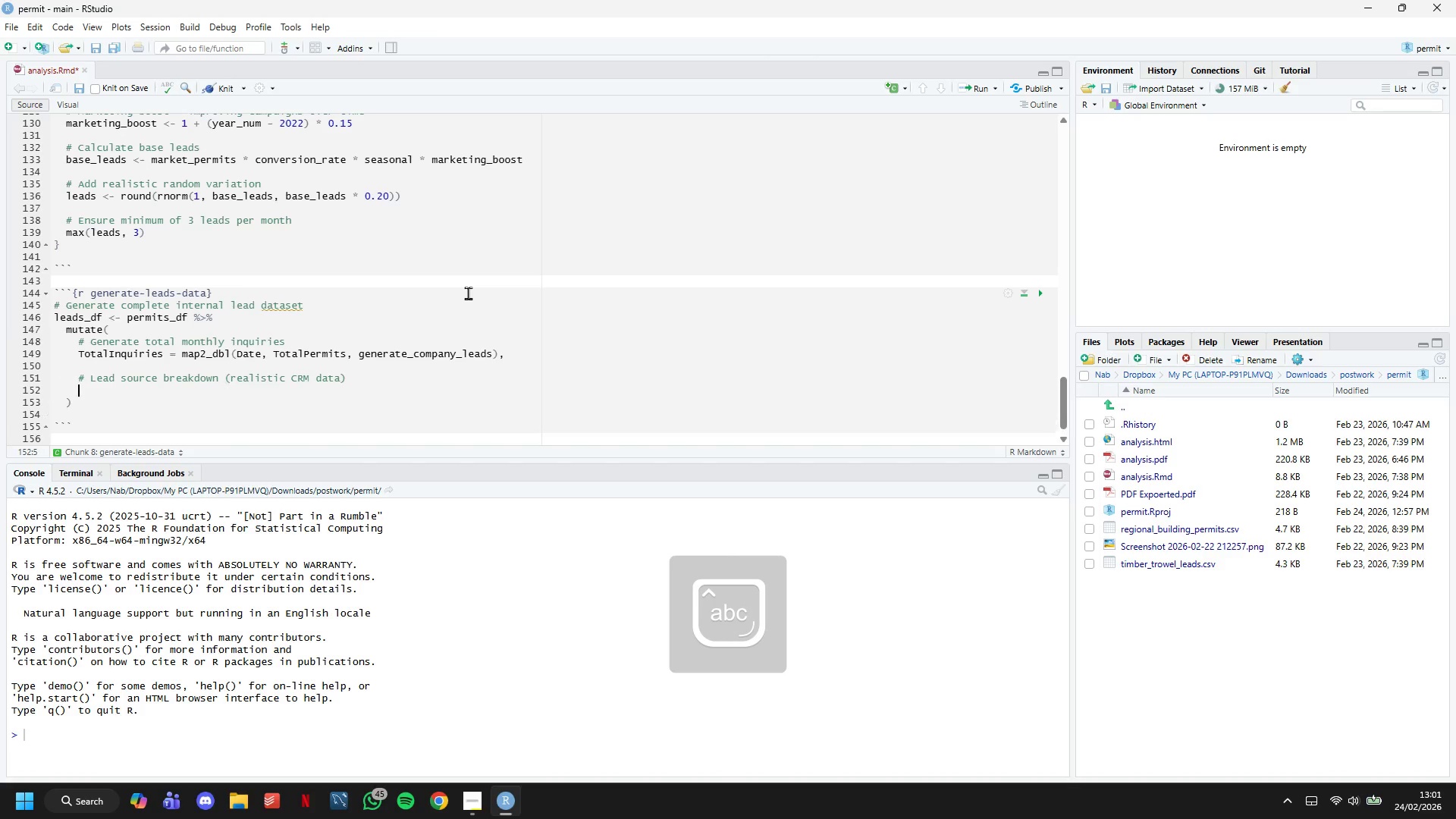 
key(Enter)
 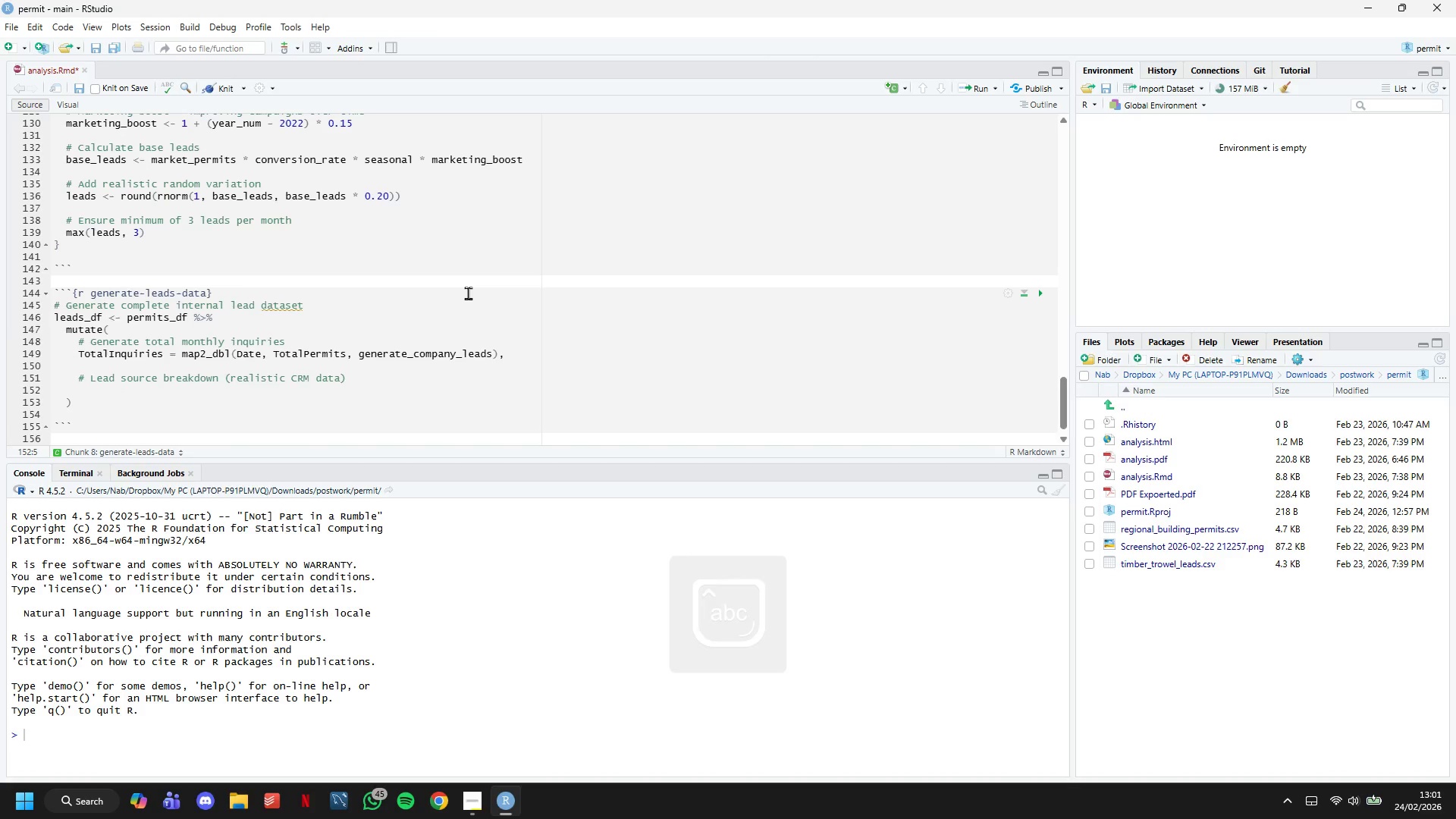 
type(WebsiteInquiries = round(TotalInquiries * runif(n()
 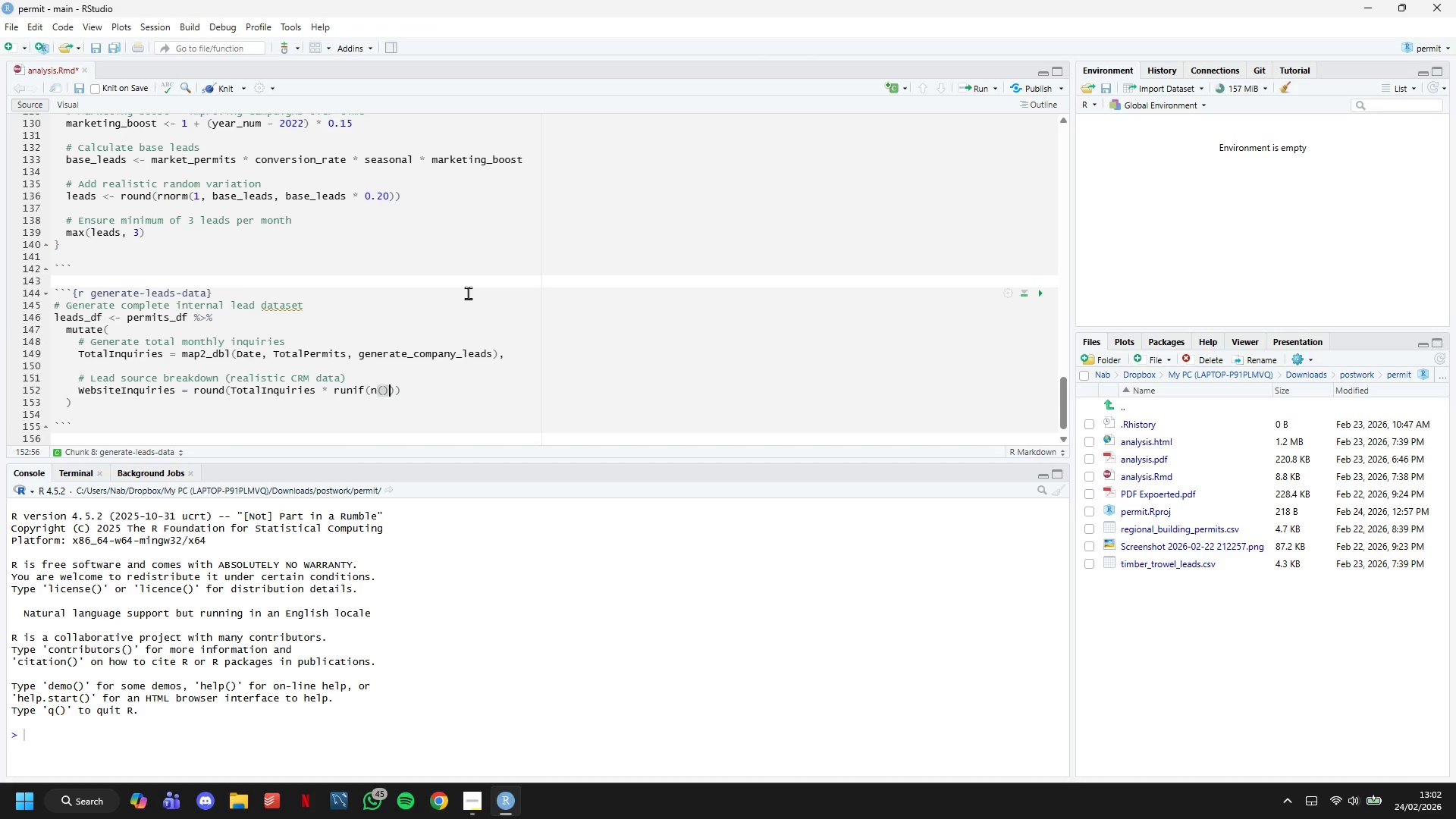 
 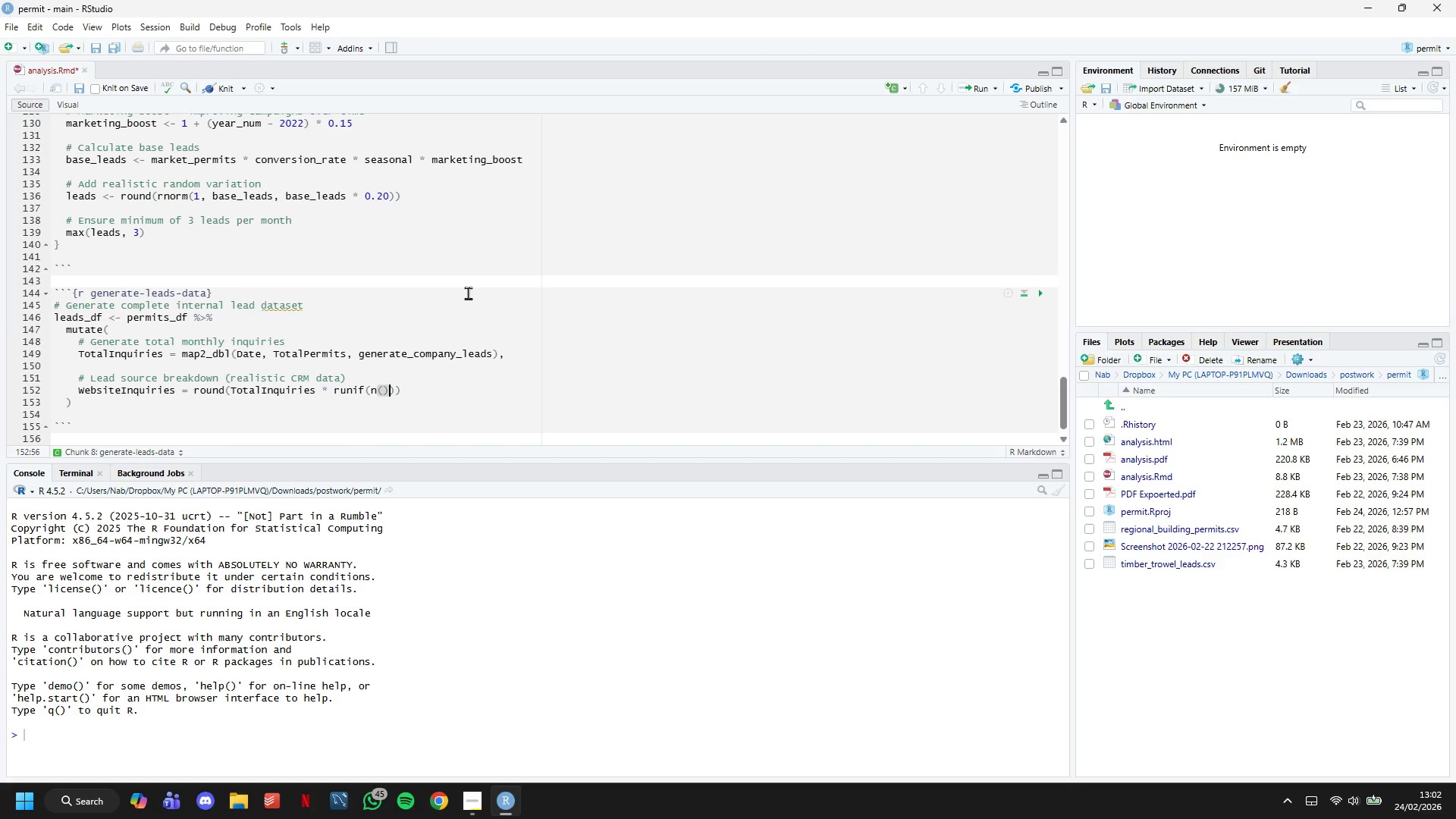 
key(ArrowRight)
 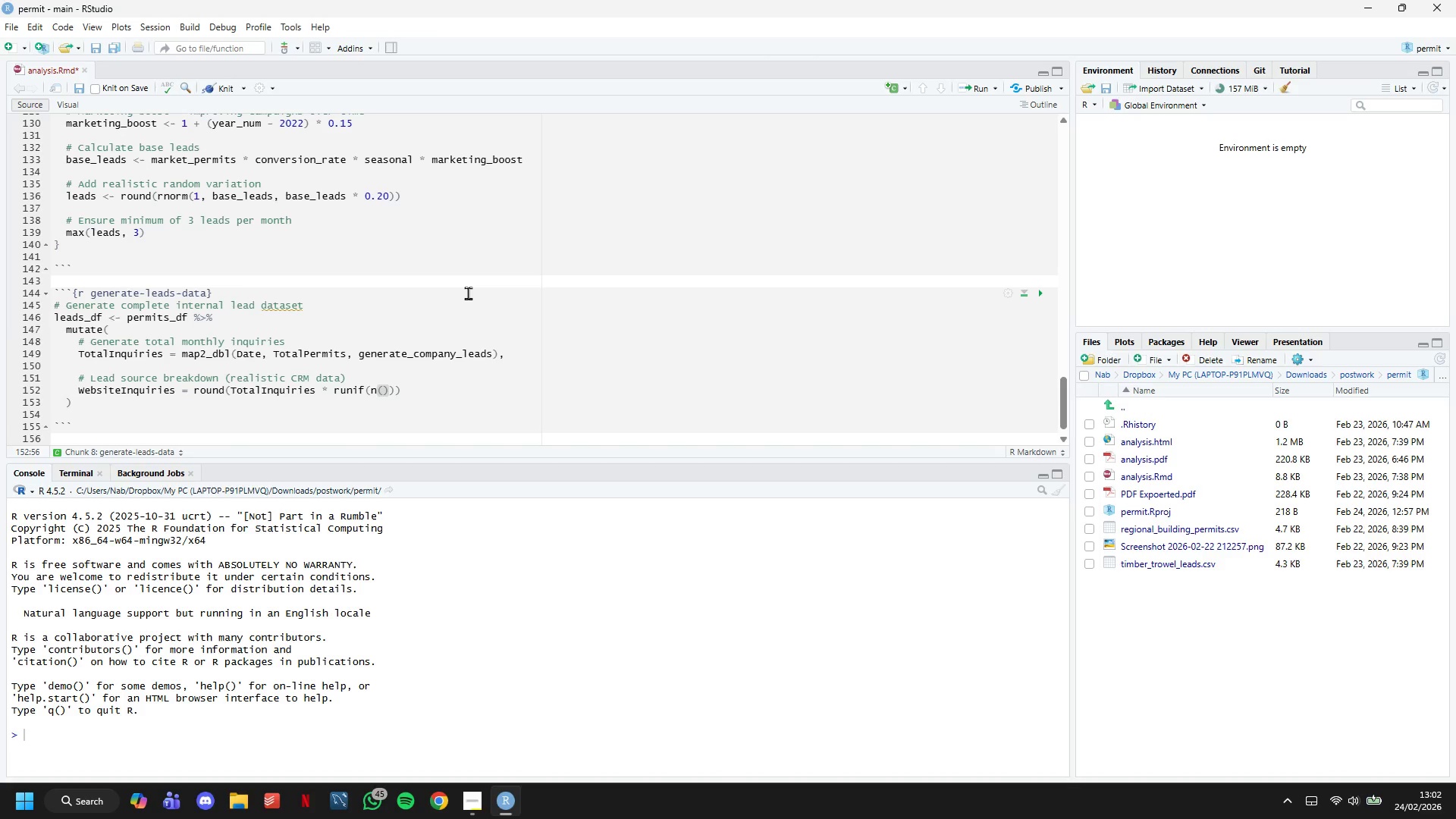 
type(, 0.45, 0.55)
 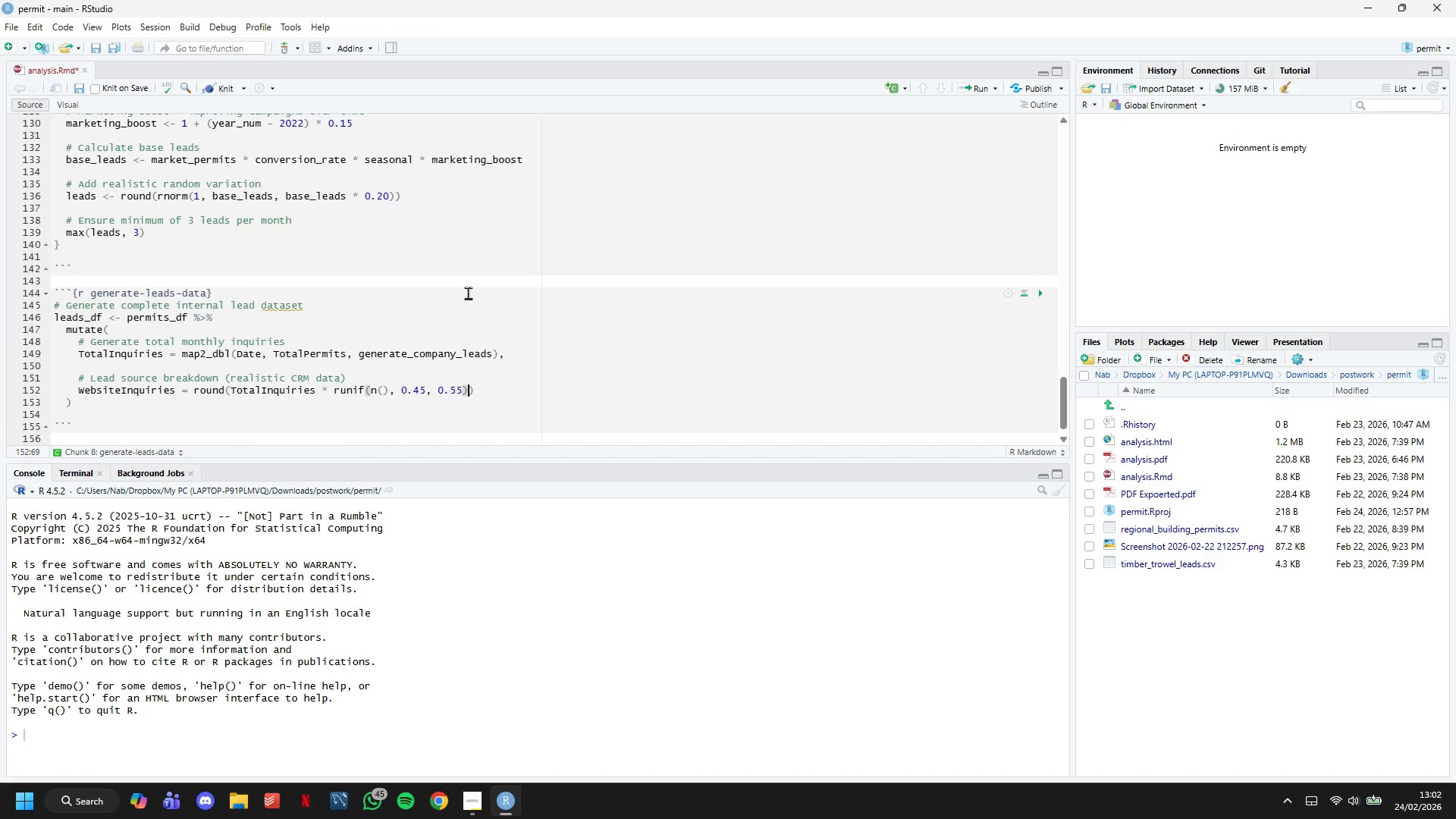 
key(ArrowRight)
 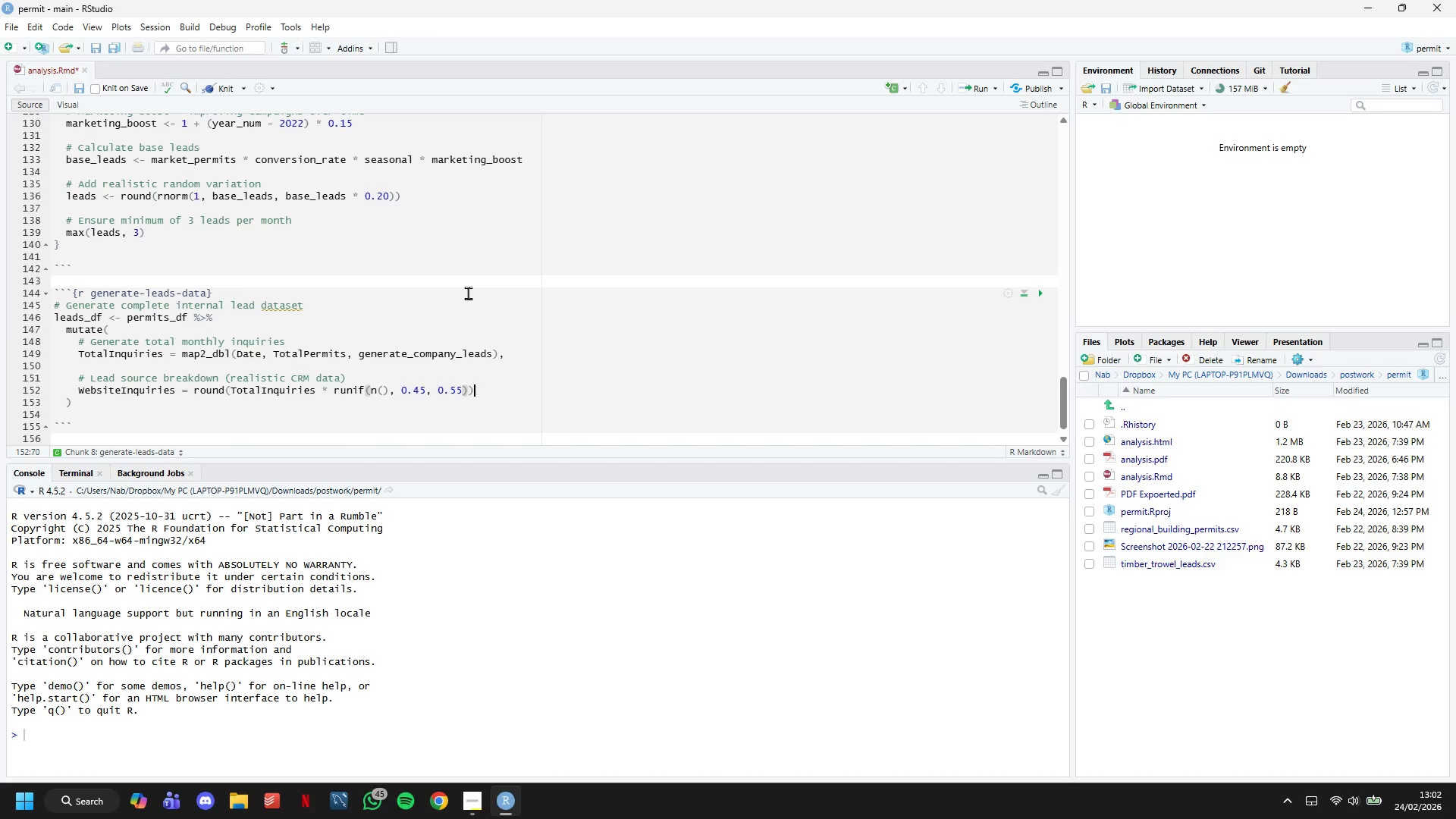 
key(ArrowRight)
 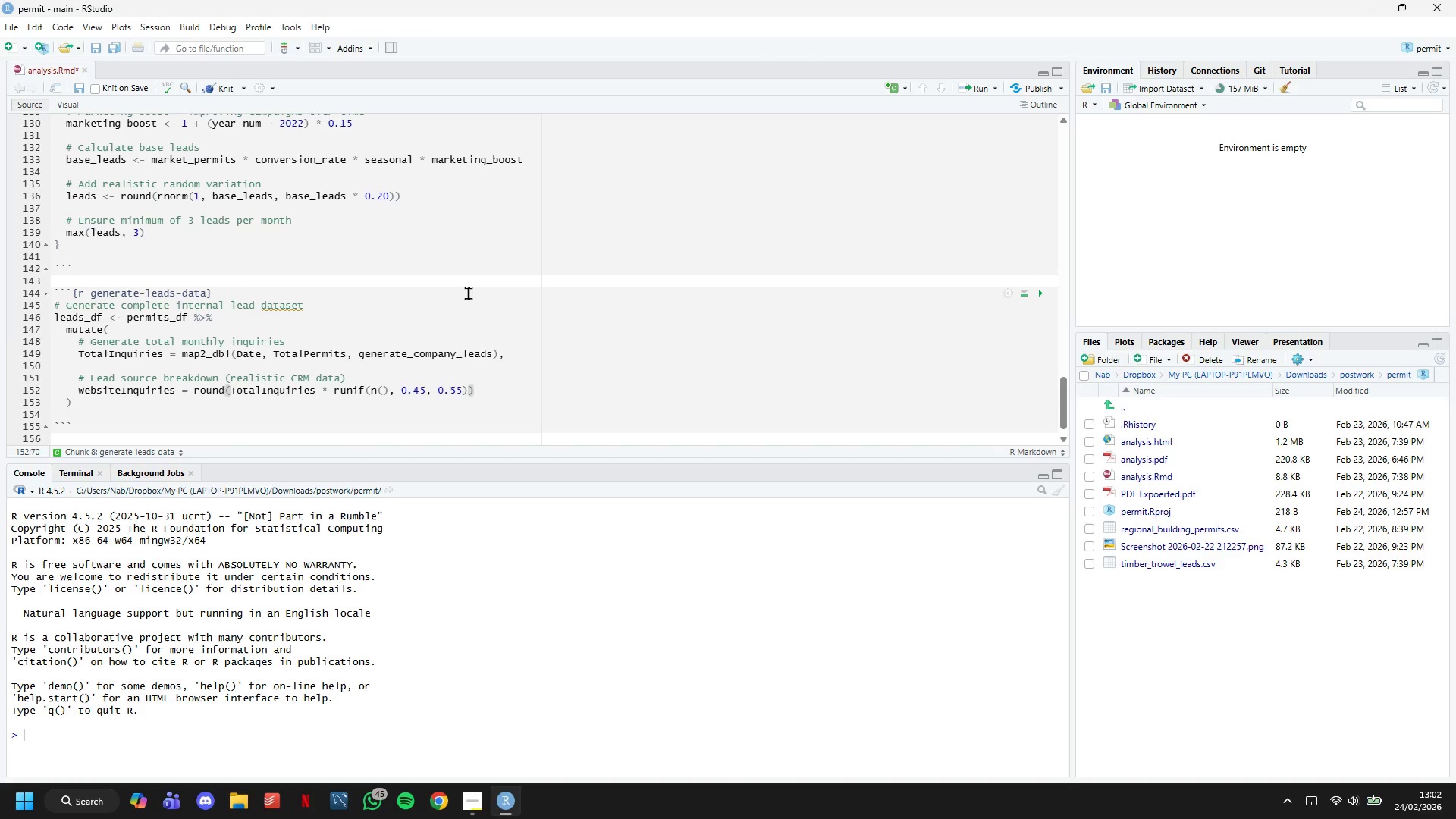 
key(Comma)
 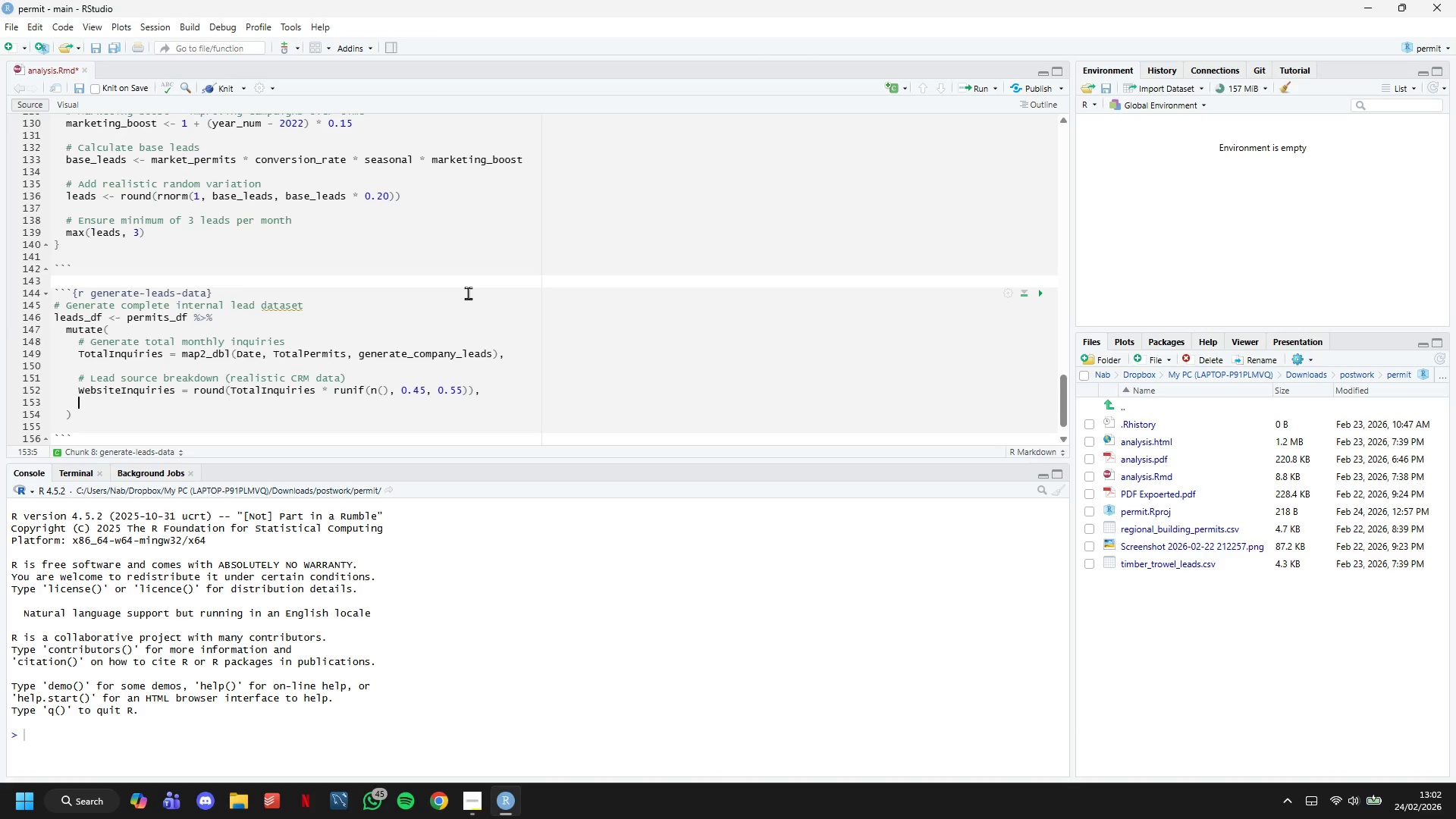 
key(Enter)
 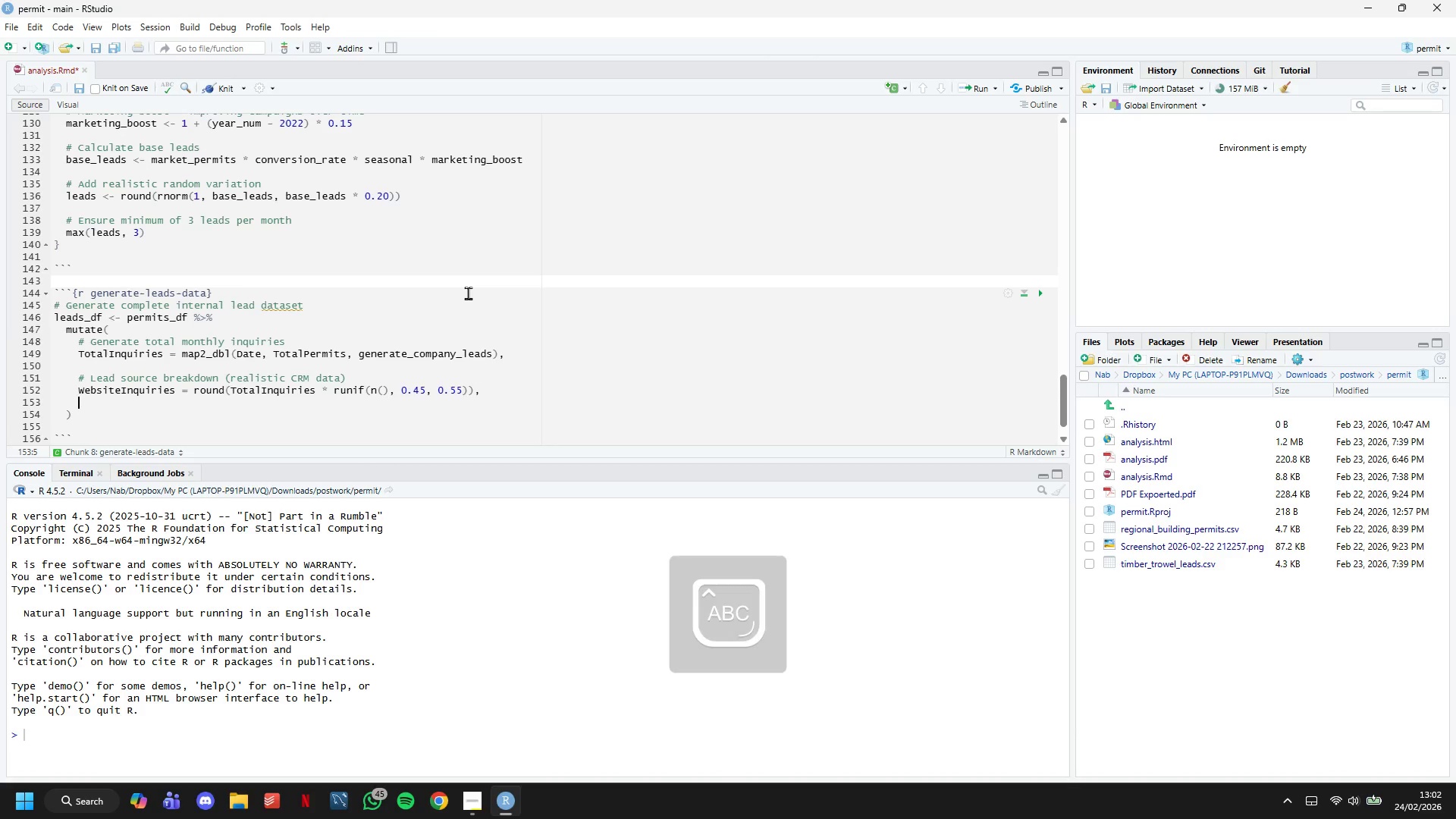 
type(PhoneCl)
key(Backspace)
type(alls = round(TotalInquiries * runif(n()
 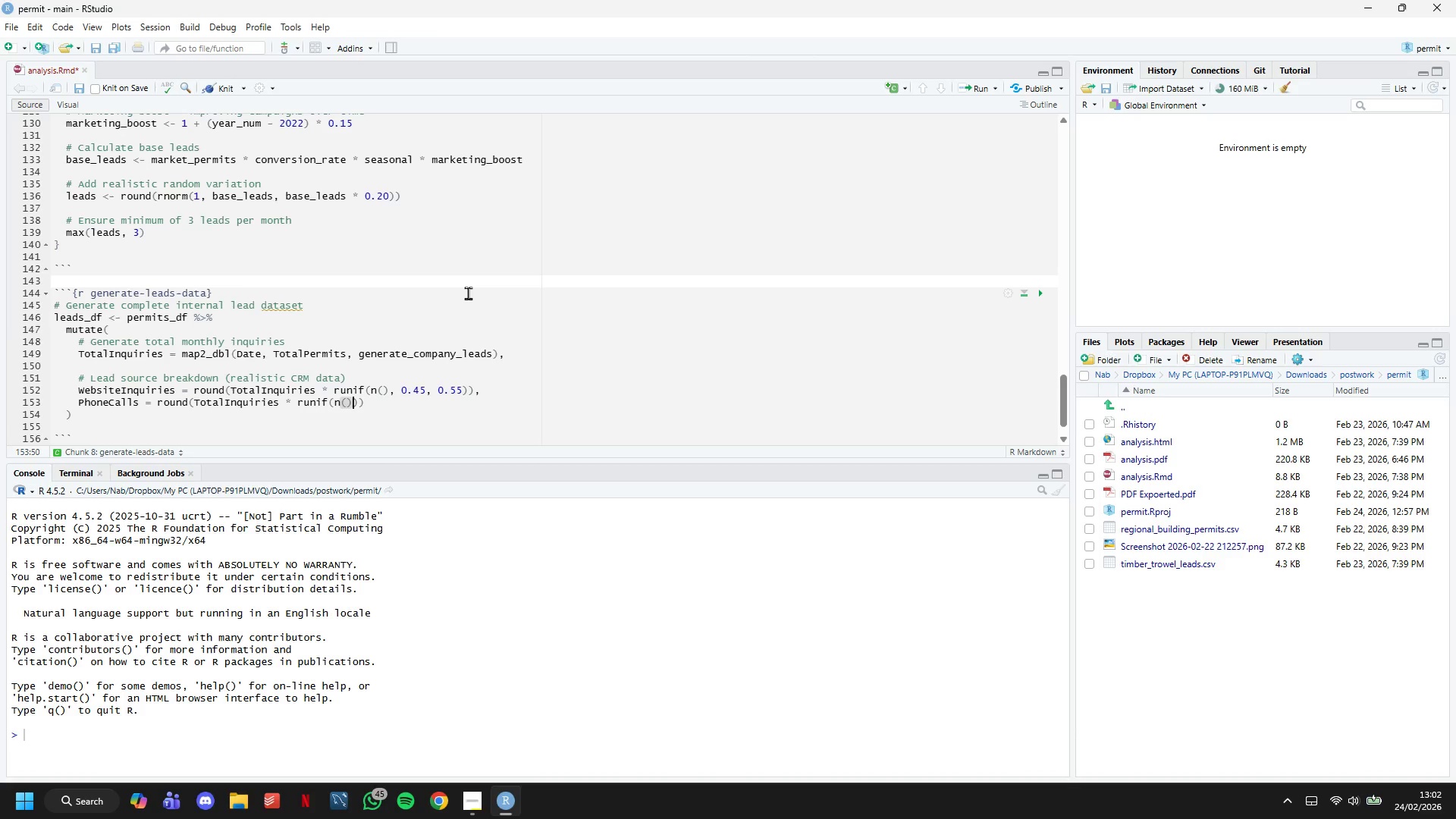 
 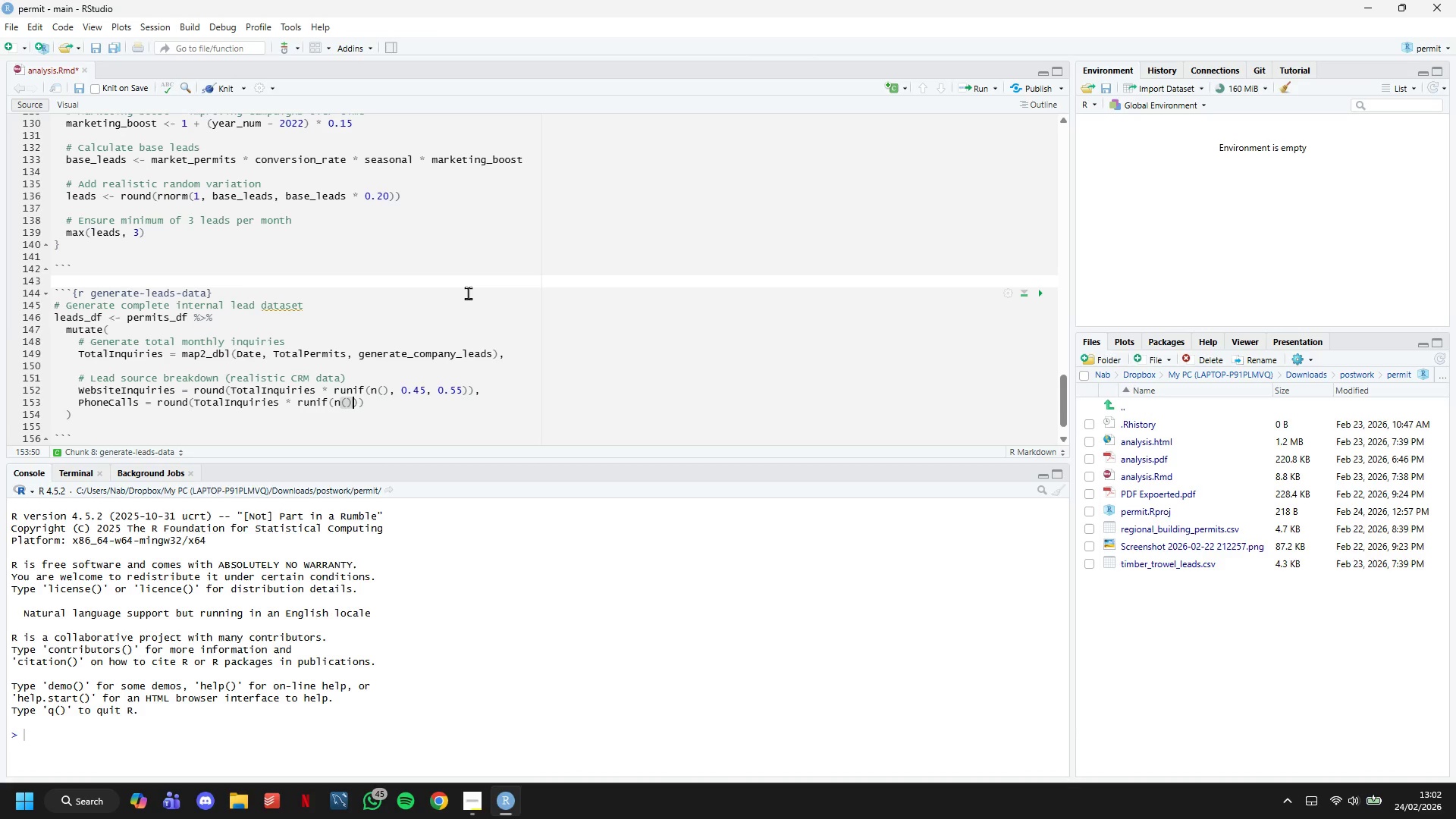 
key(ArrowRight)
 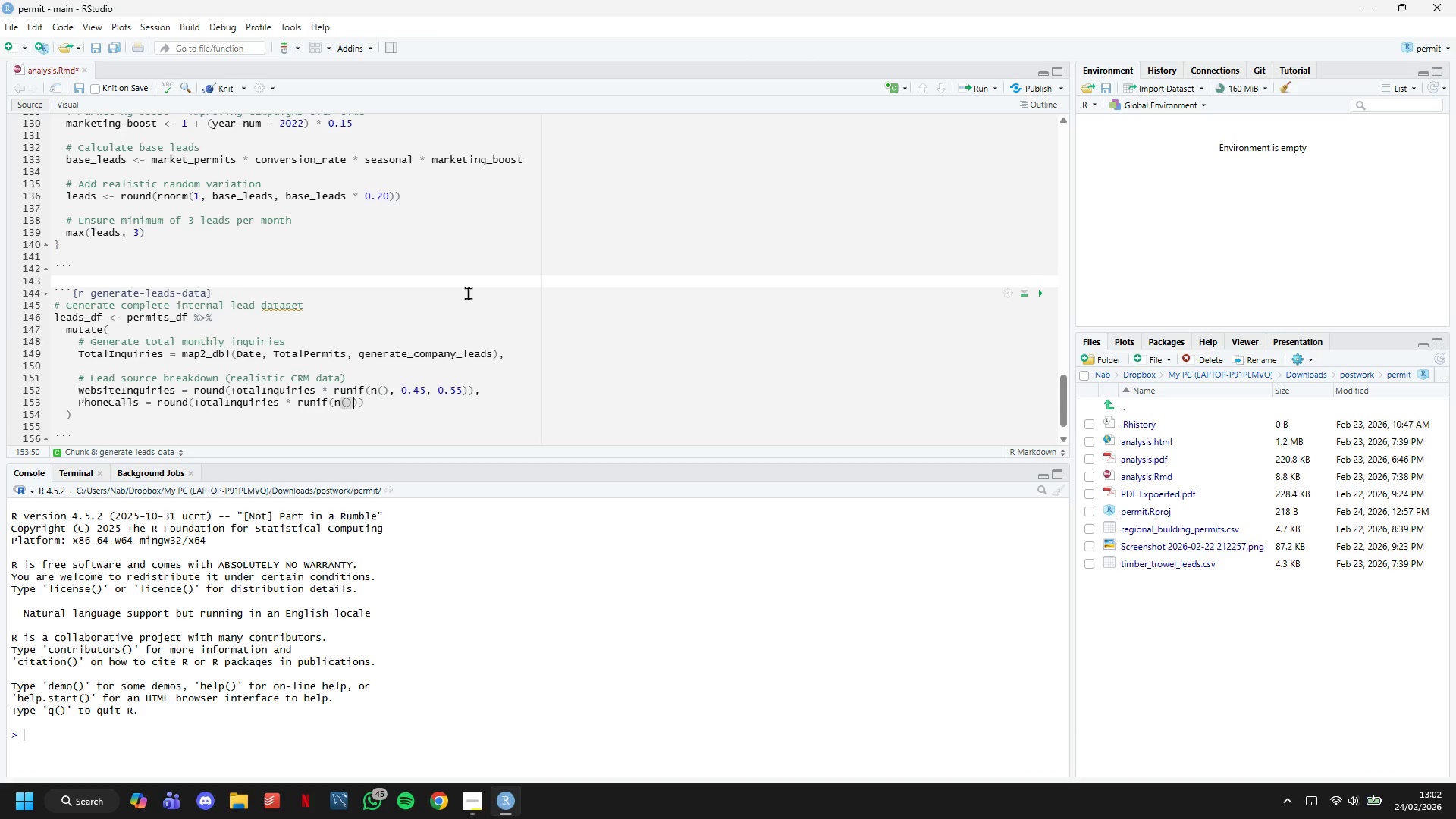 
type(, 0.20, 0.30)
 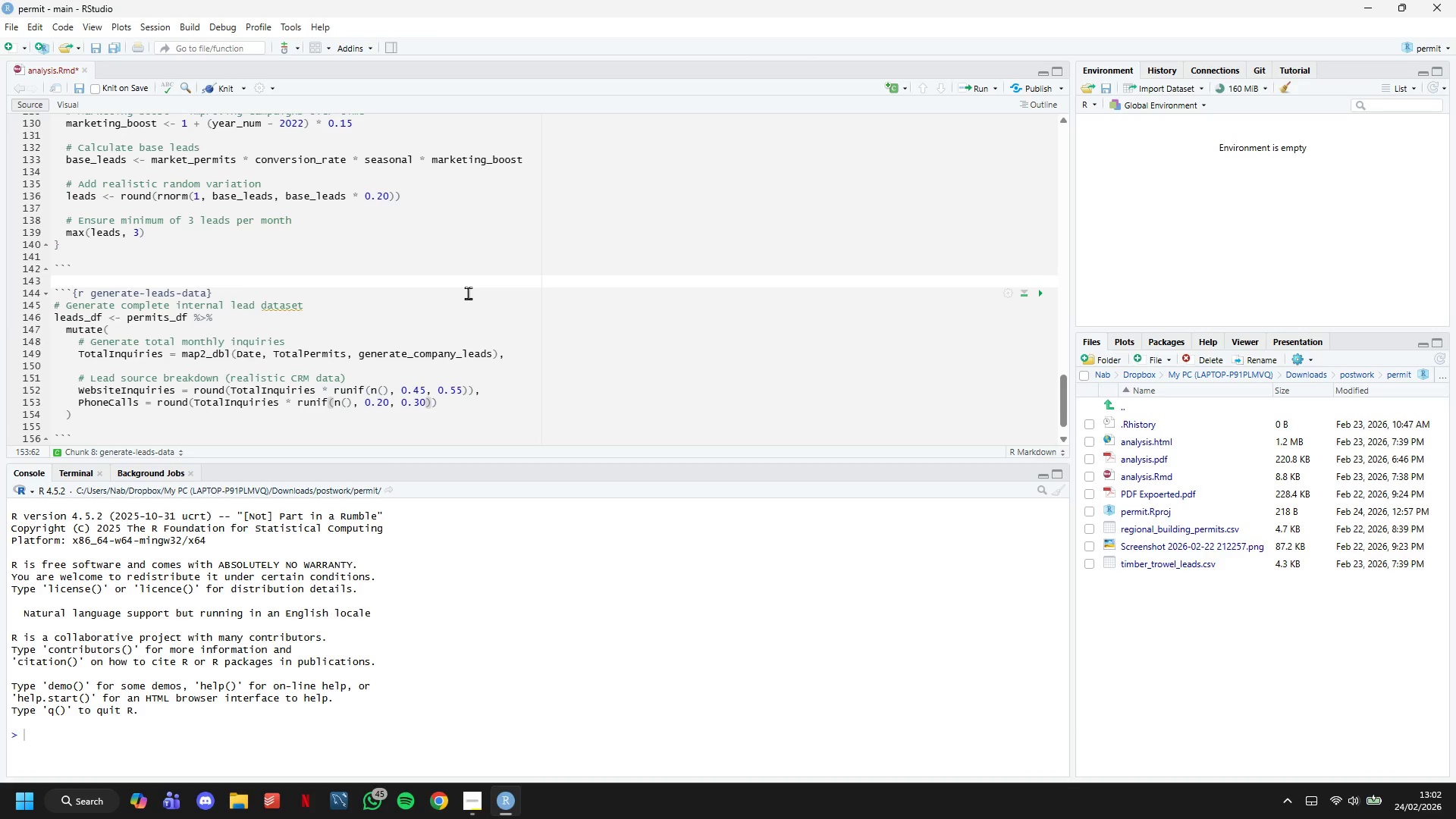 
key(ArrowRight)
 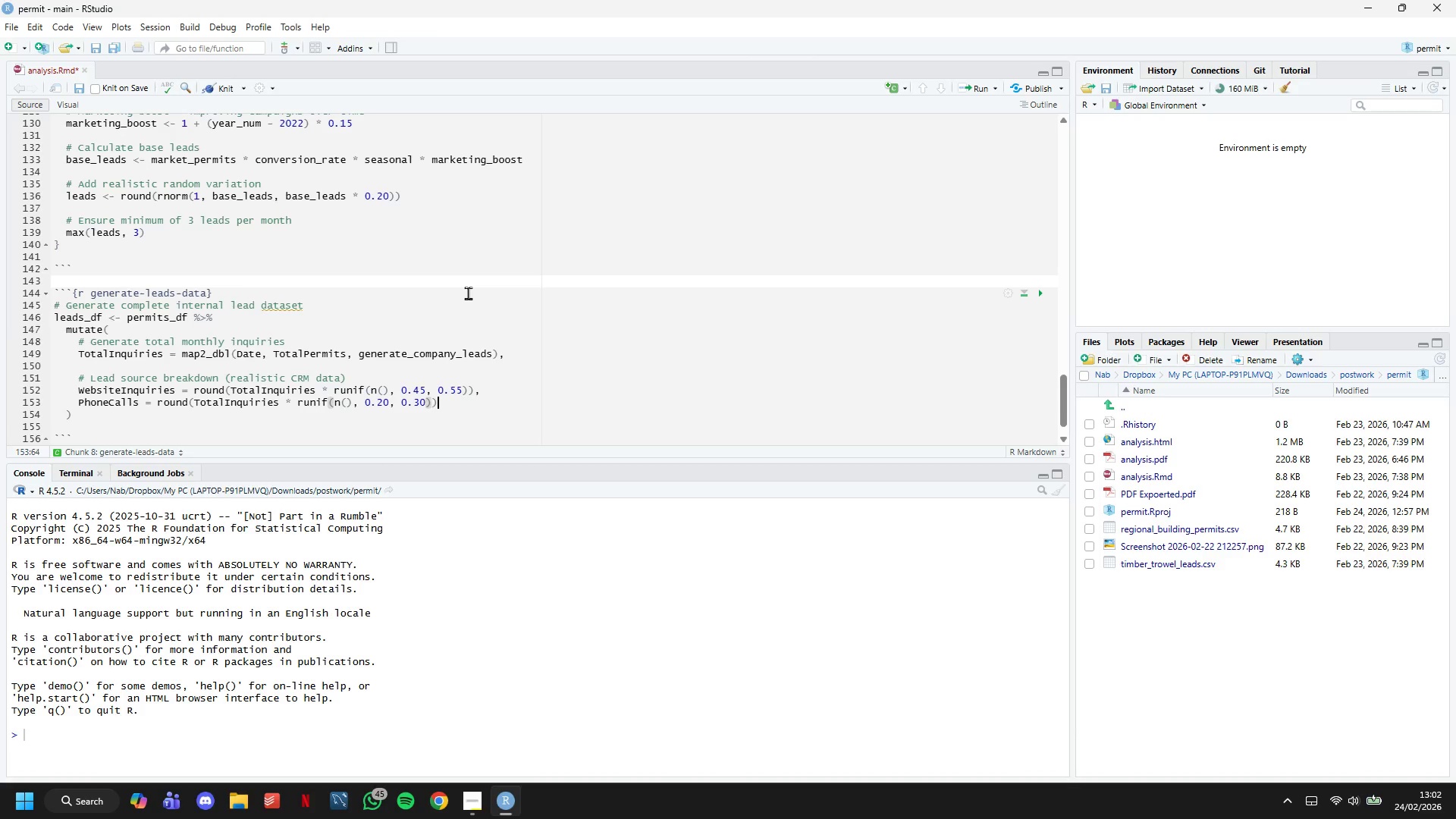 
key(ArrowRight)
 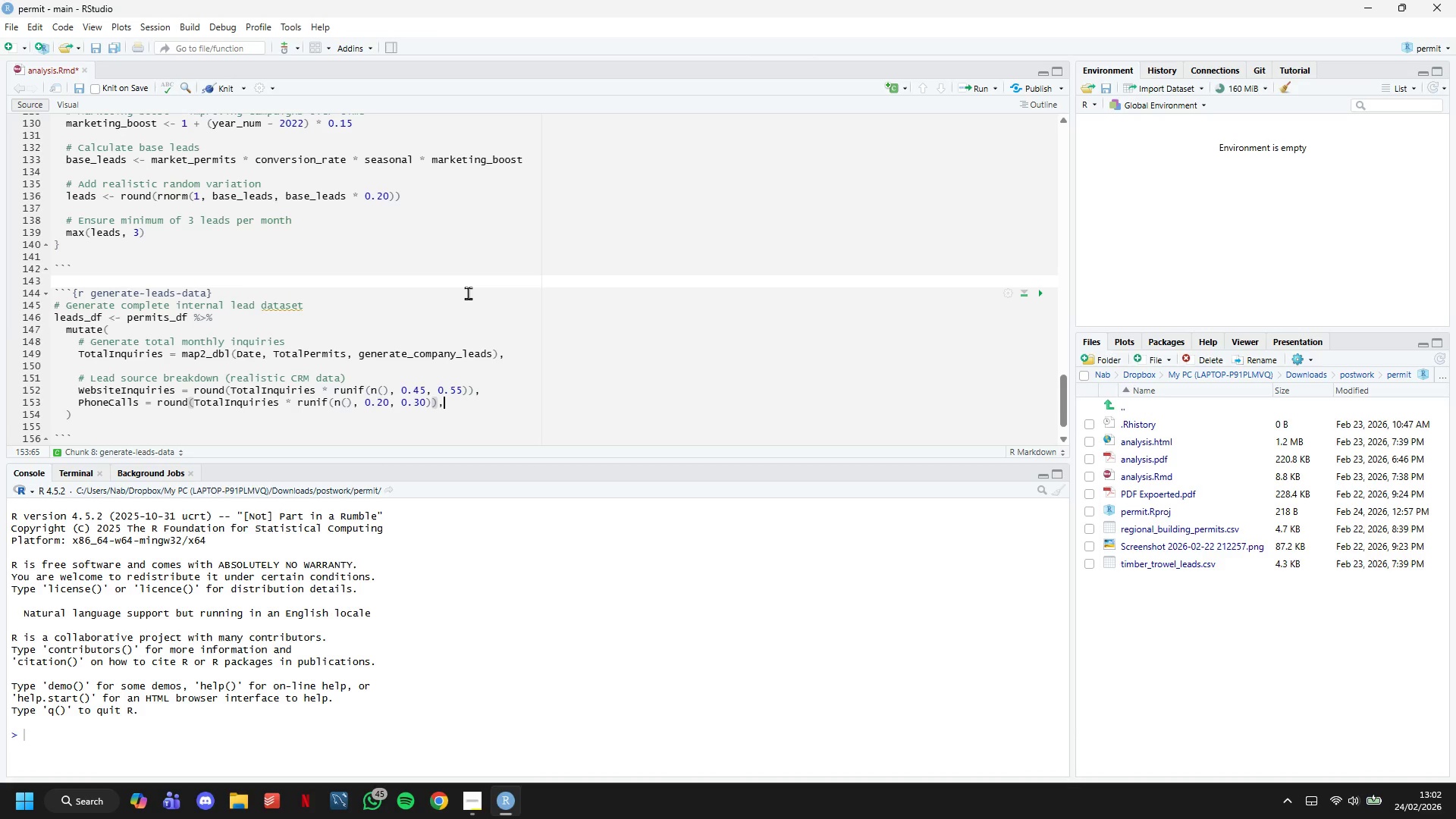 
key(Comma)
 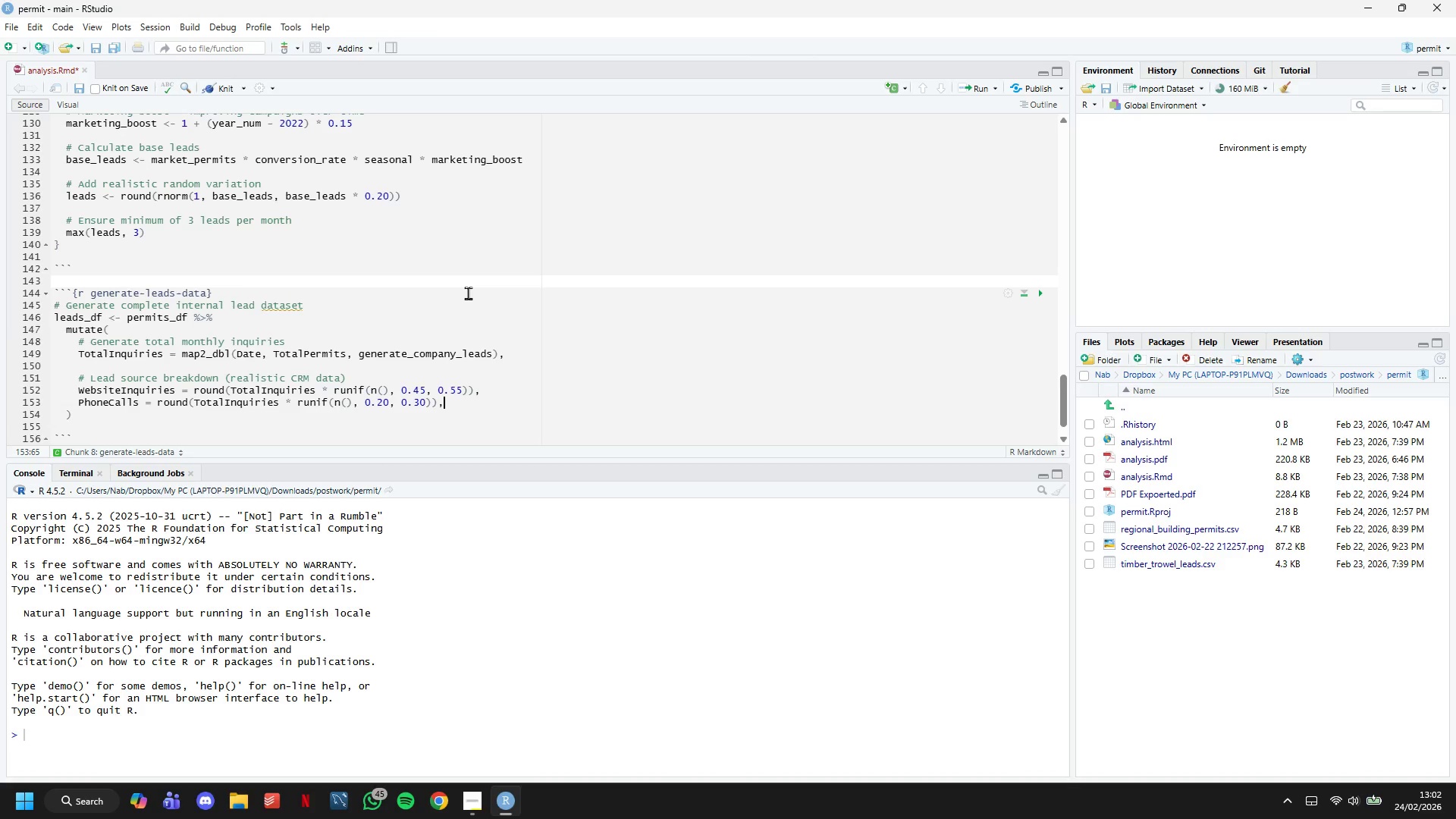 
key(Enter)
 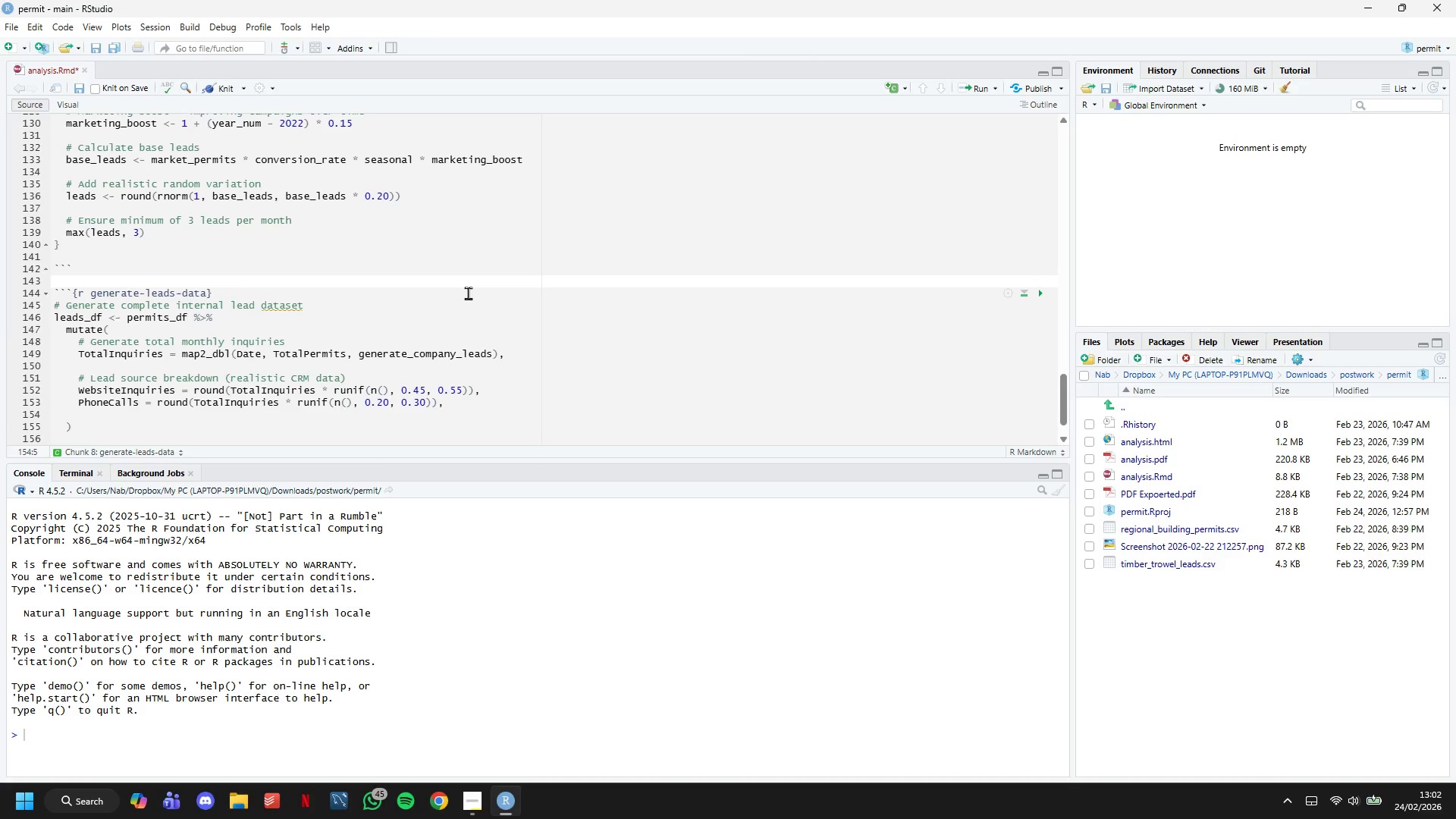 
type(Referrals = round(TotalInquiries * runif(n()
 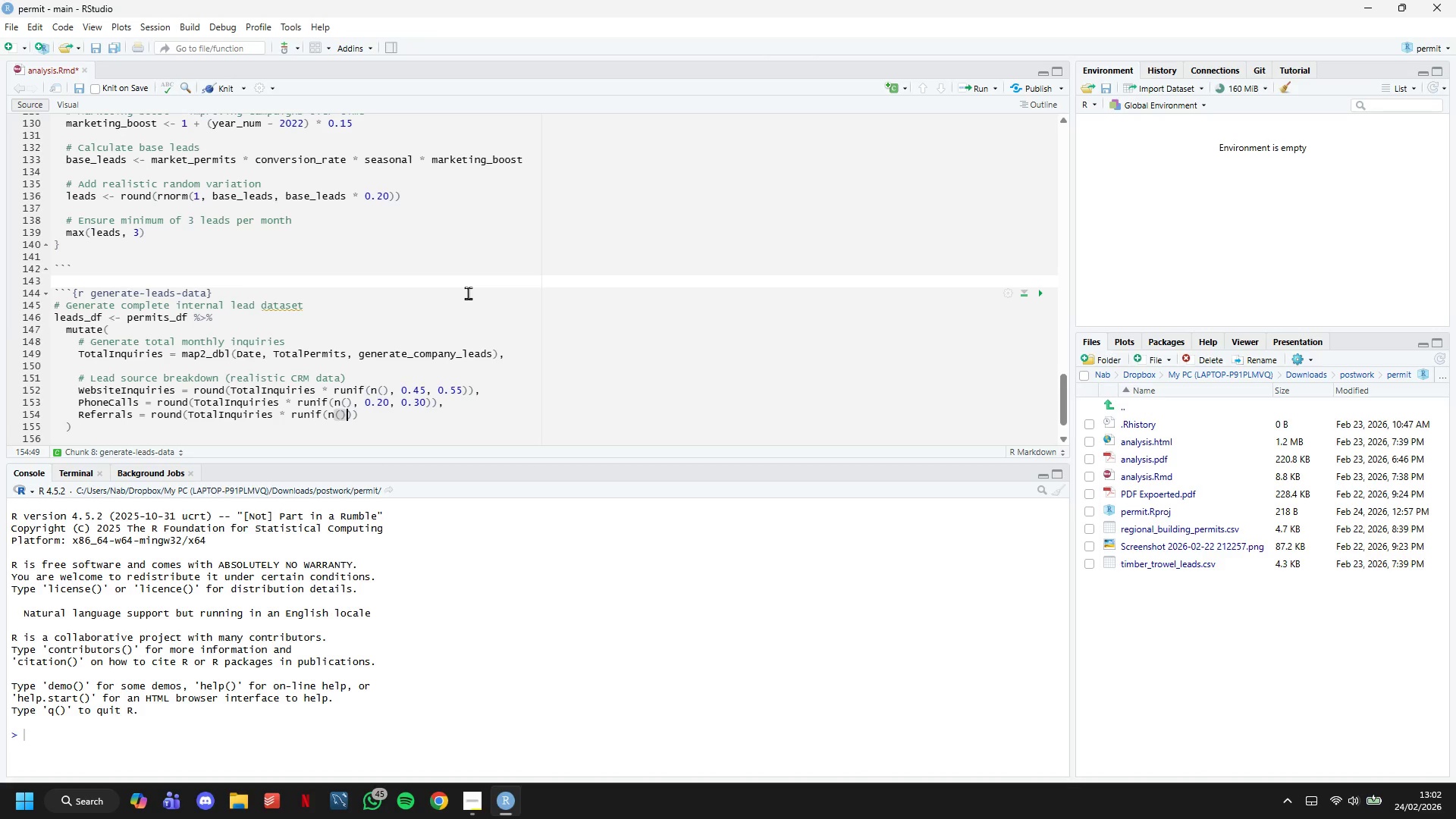 
 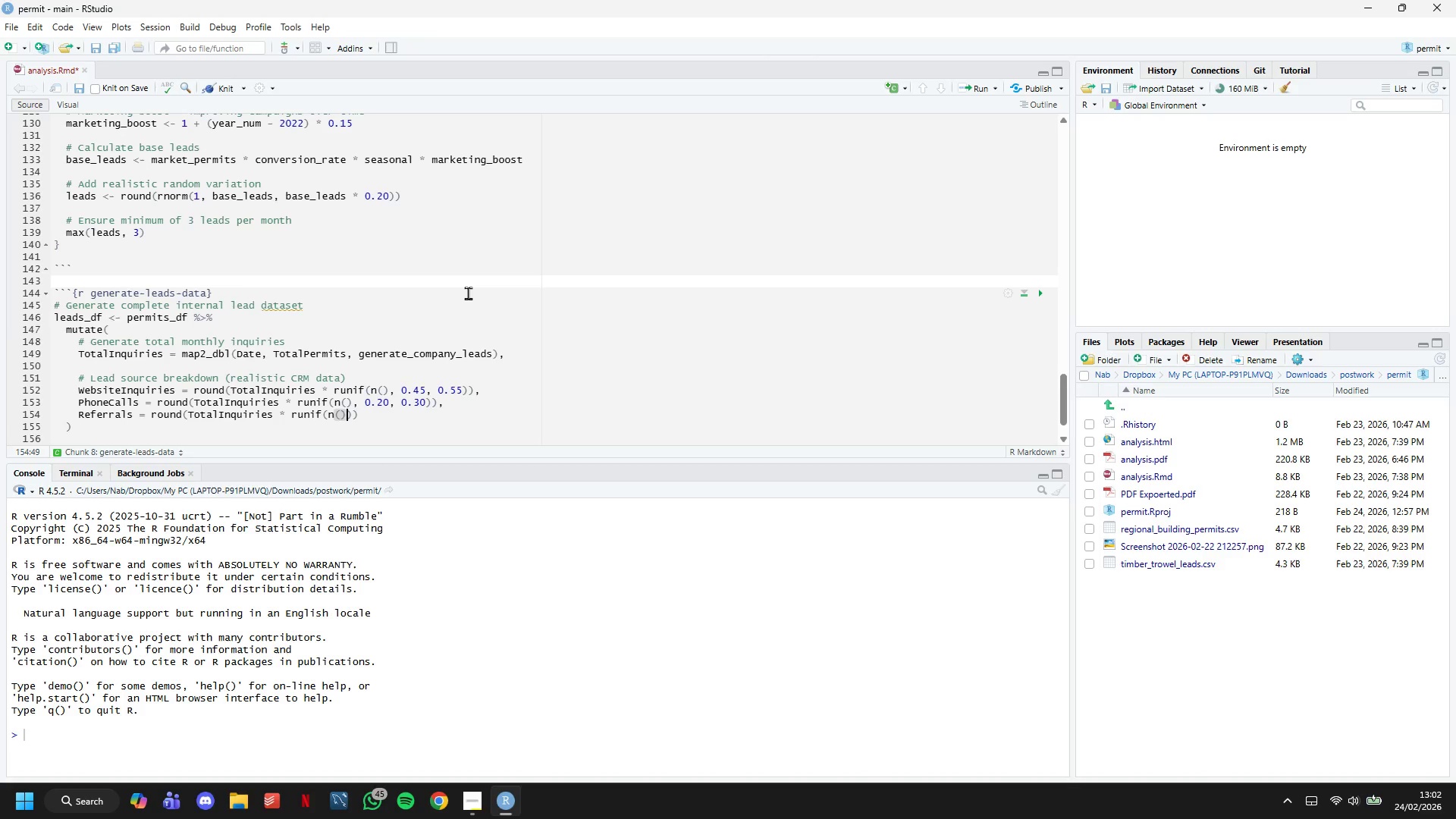 
key(ArrowRight)
 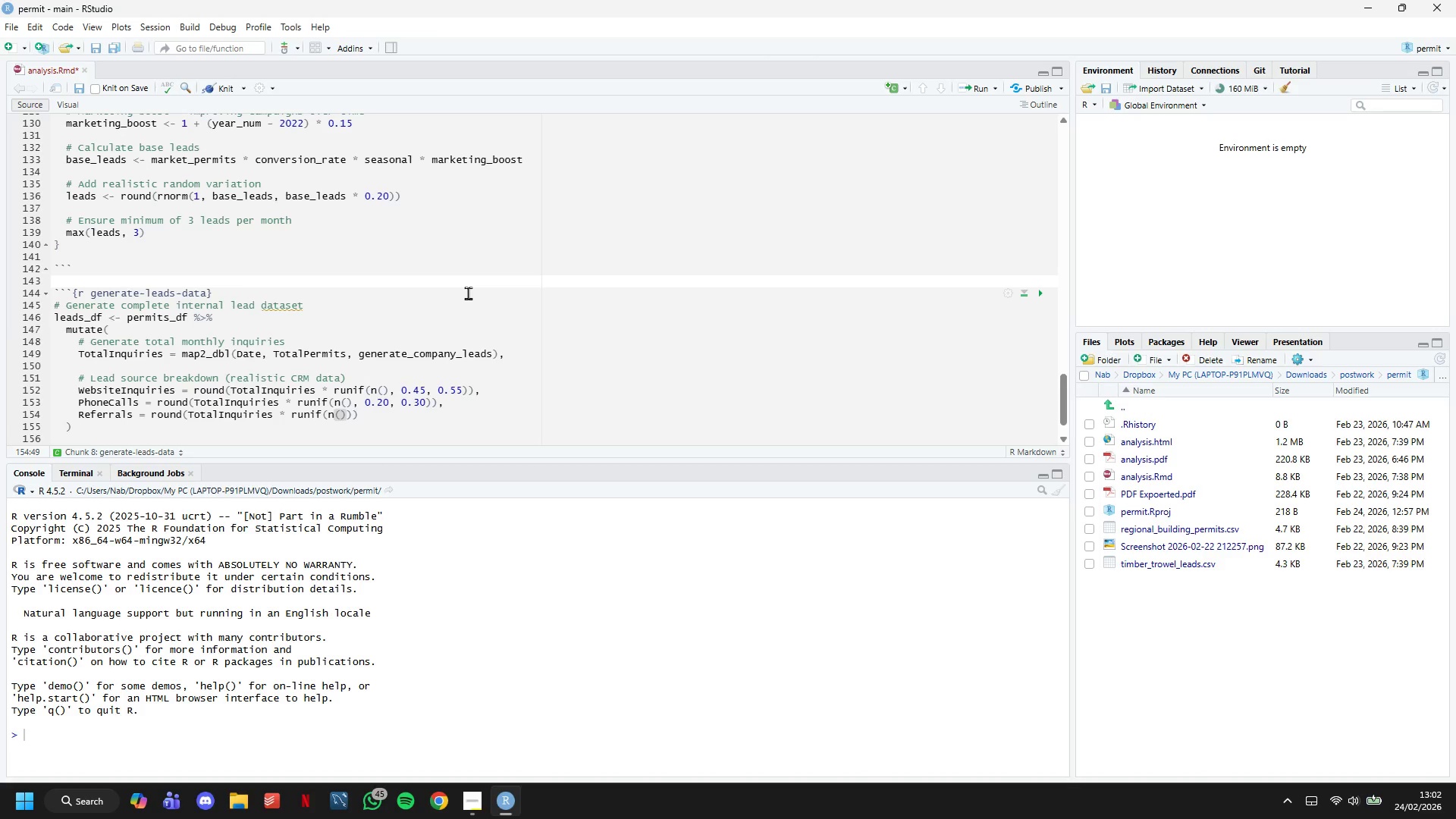 
type(, 0.15, 0.25)
 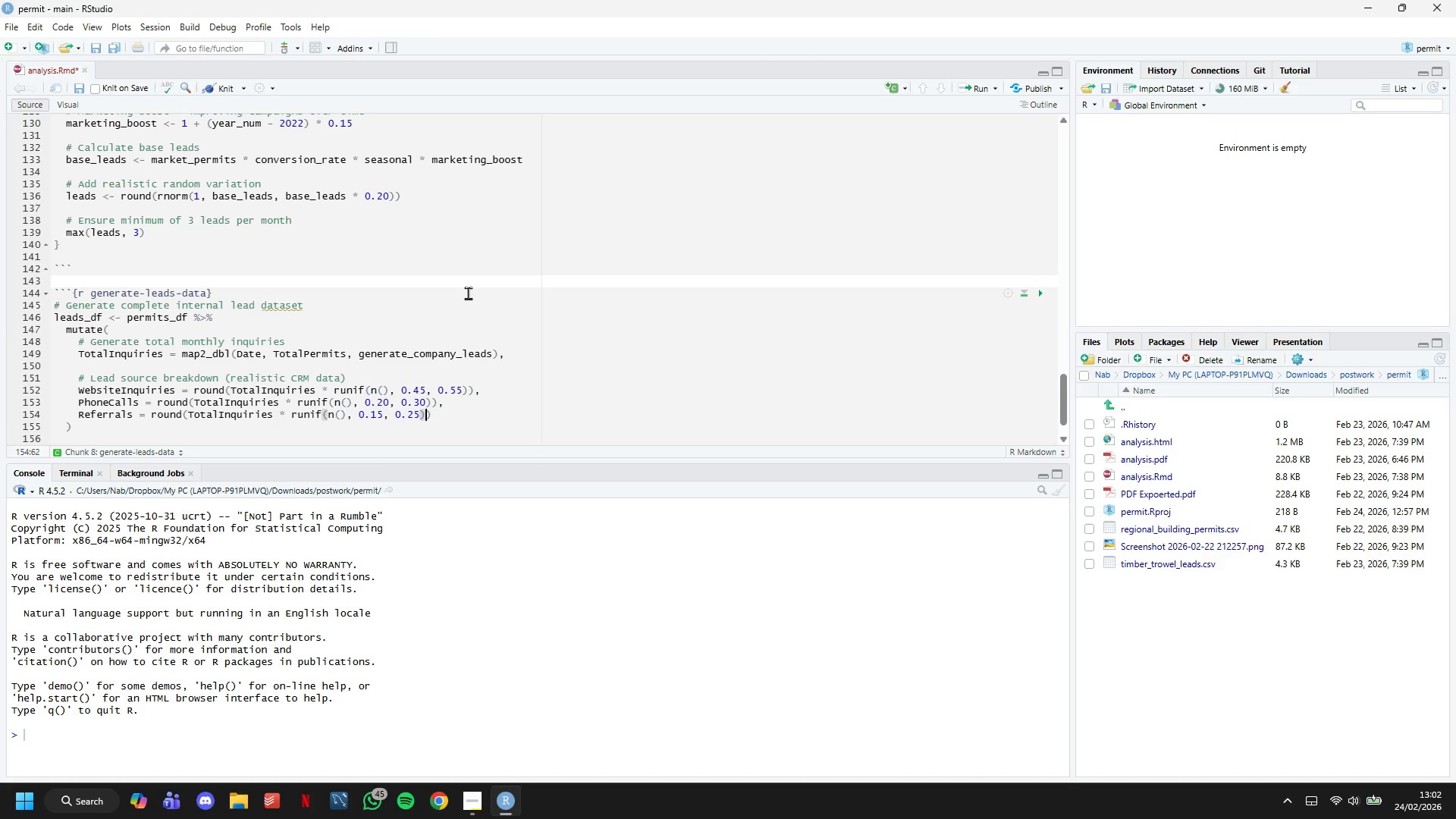 
key(ArrowRight)
 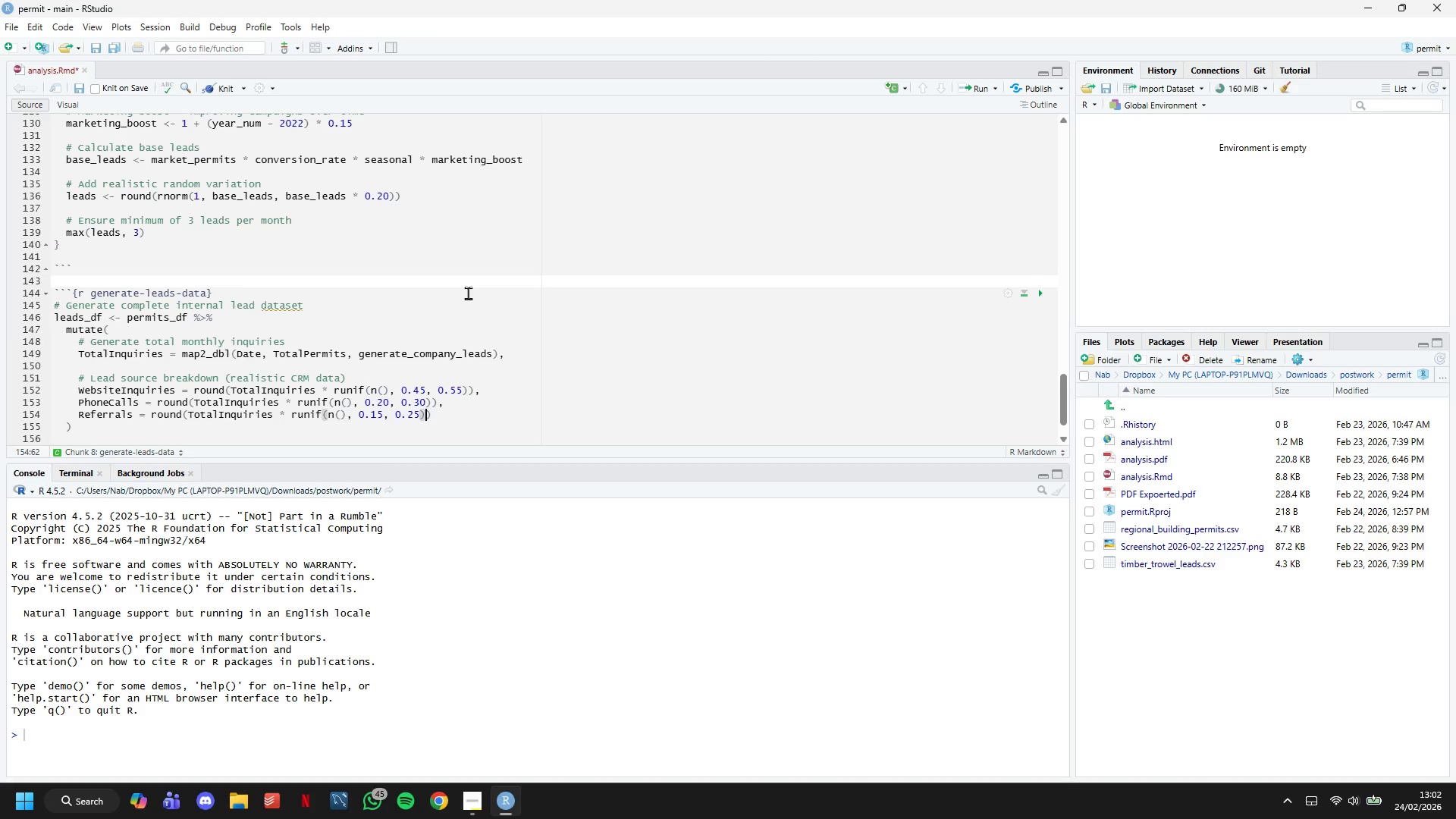 
key(ArrowRight)
 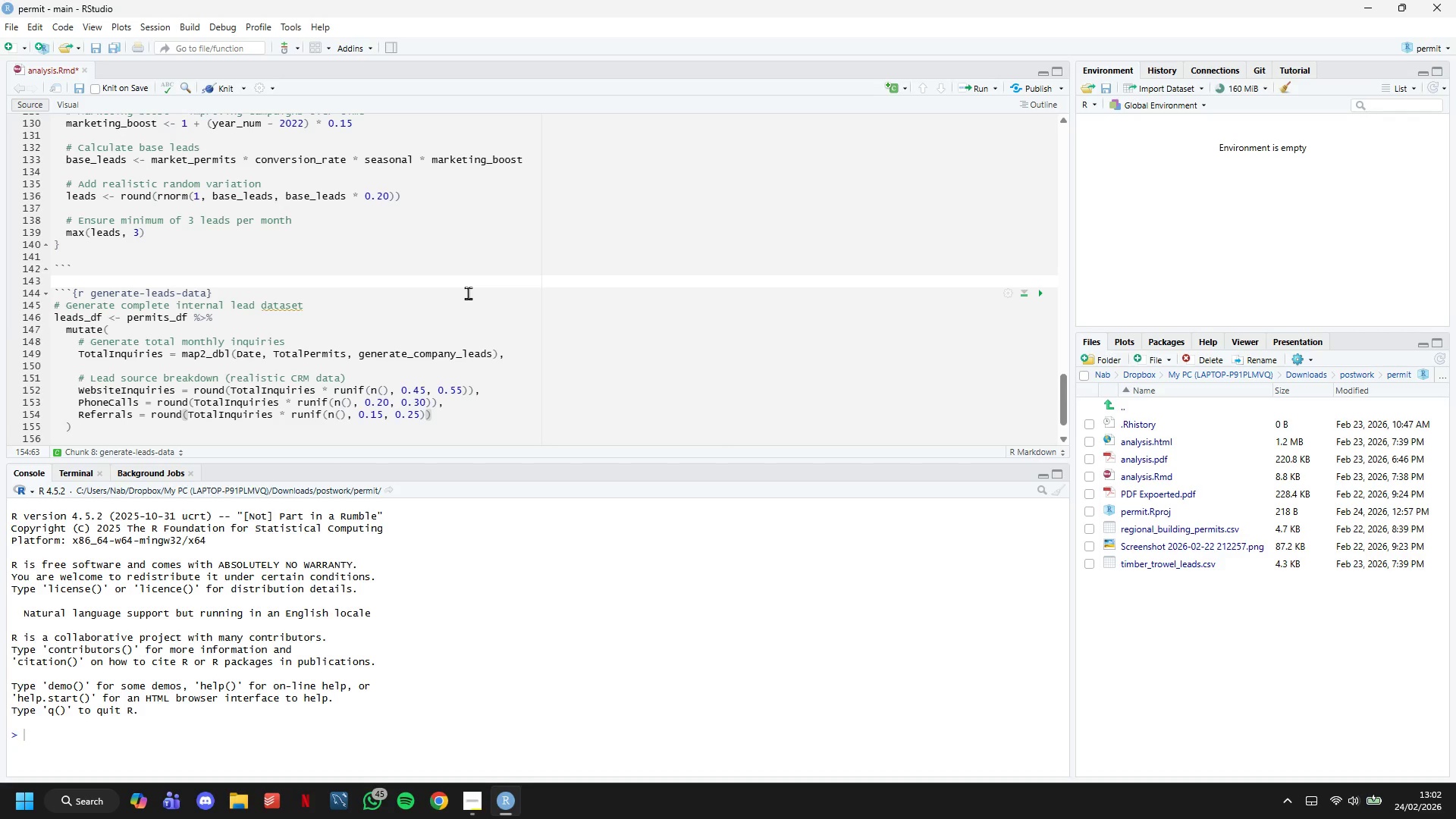 
key(ArrowDown)
 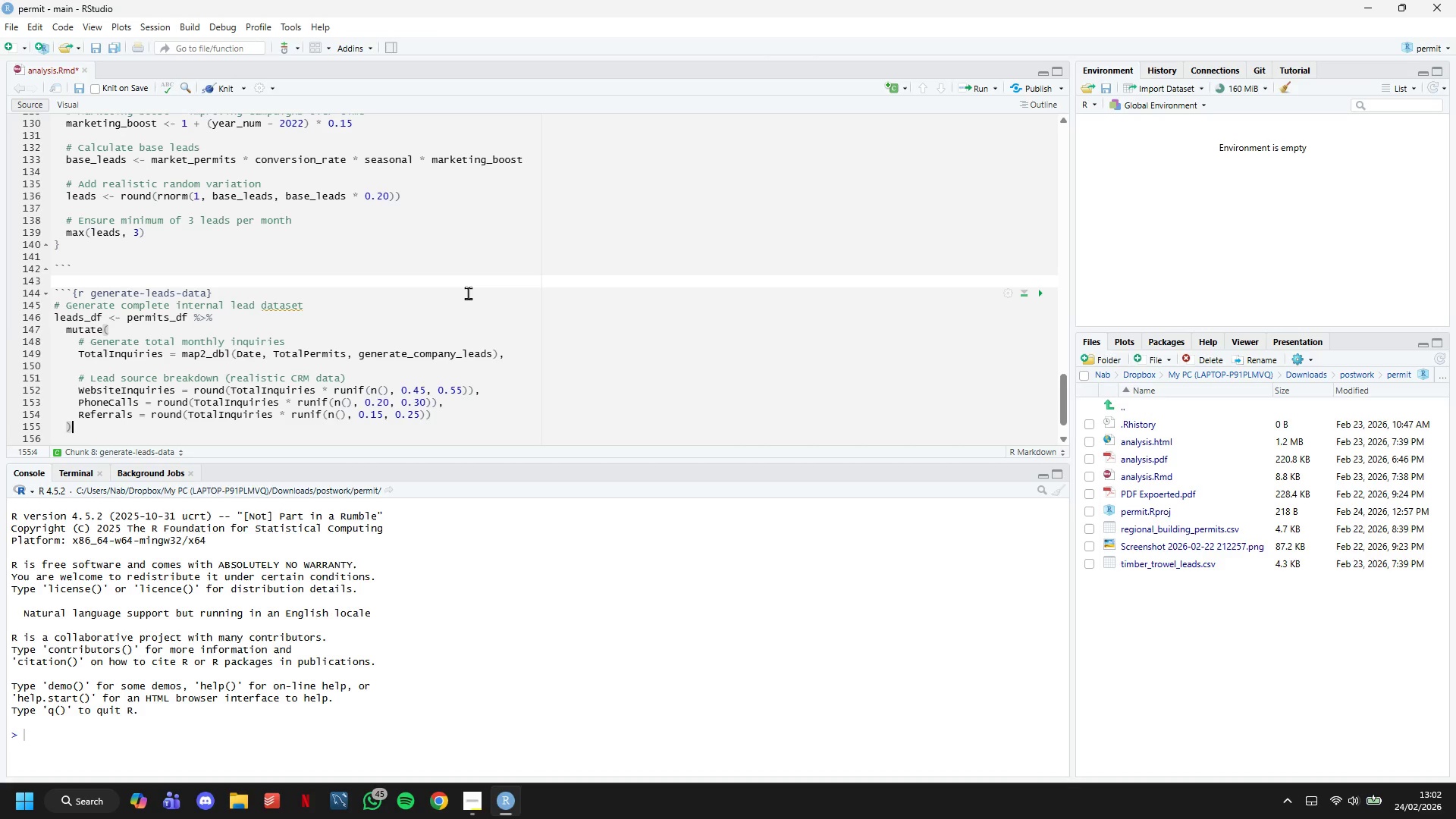 
key(Space)
 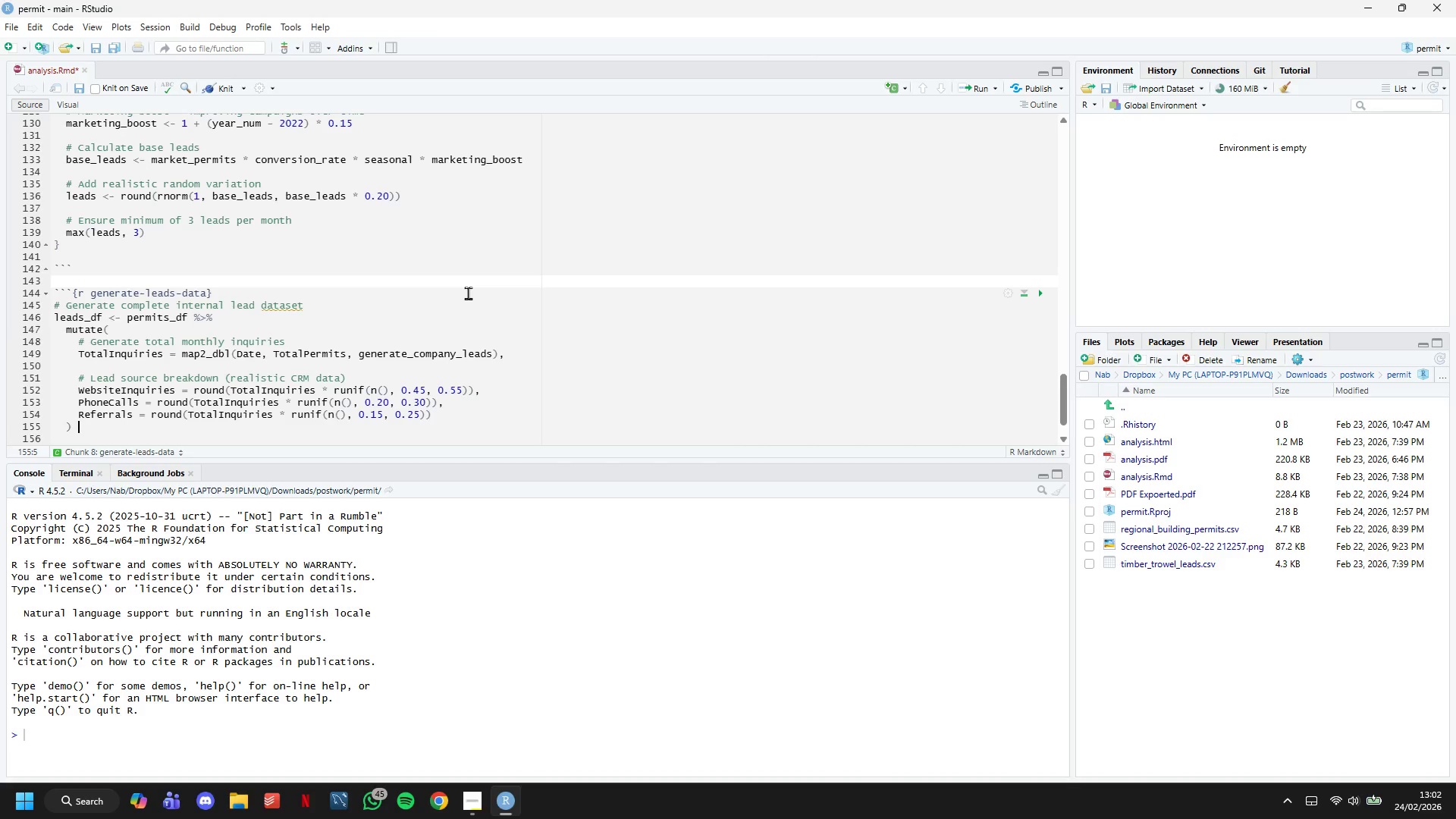 
key(Shift+5)
 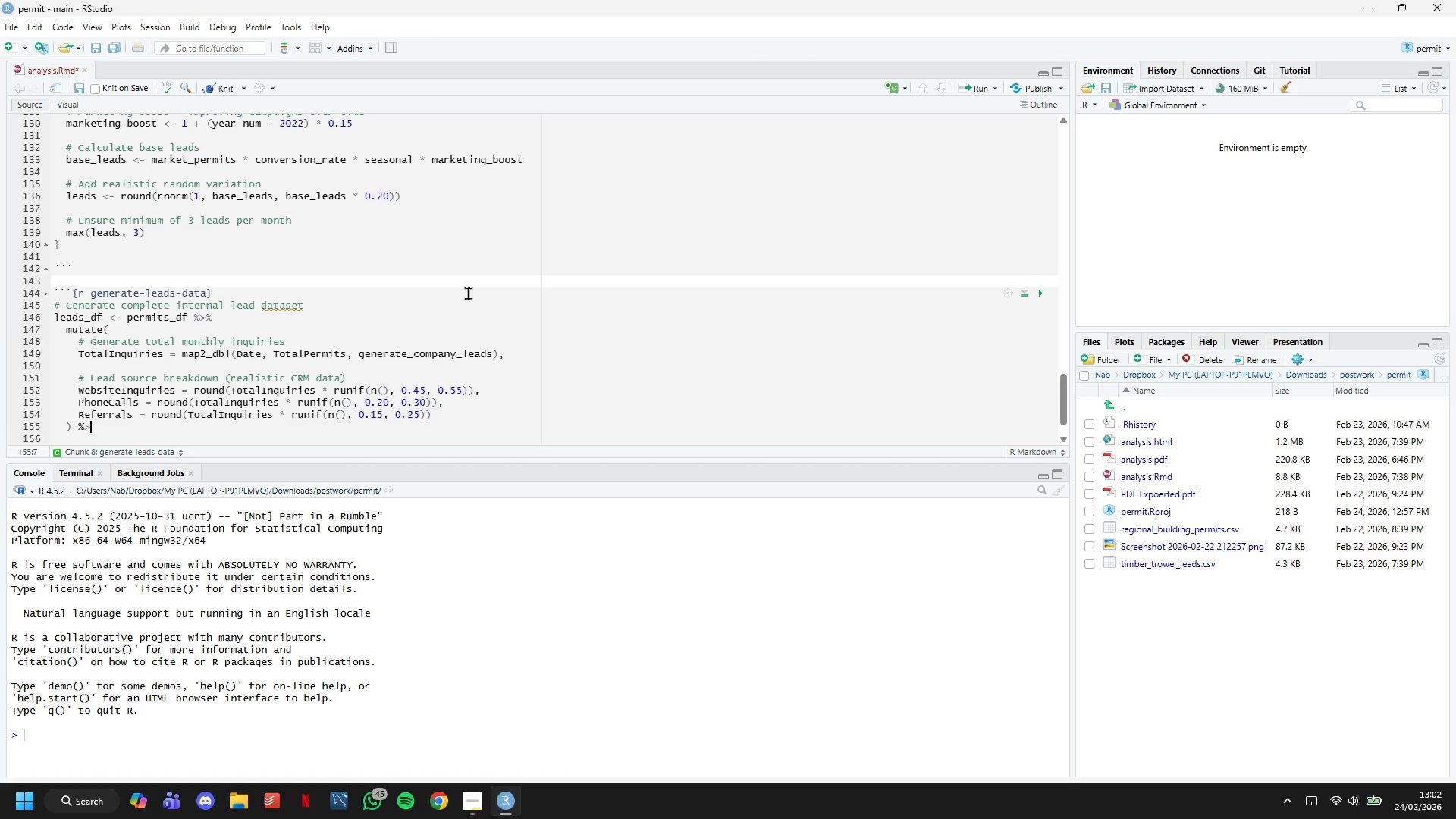 
key(Shift+Period)
 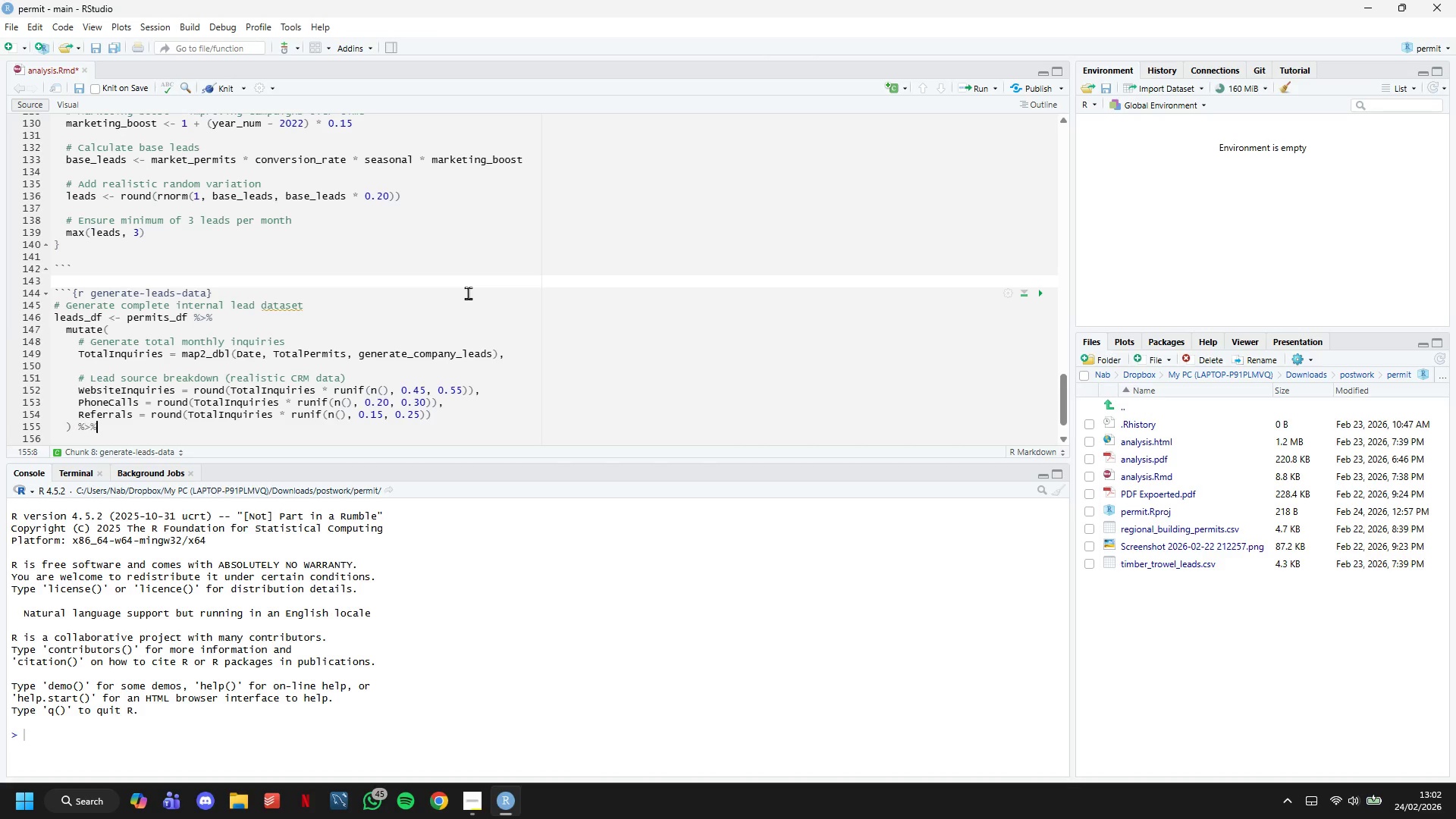 
key(Shift+5)
 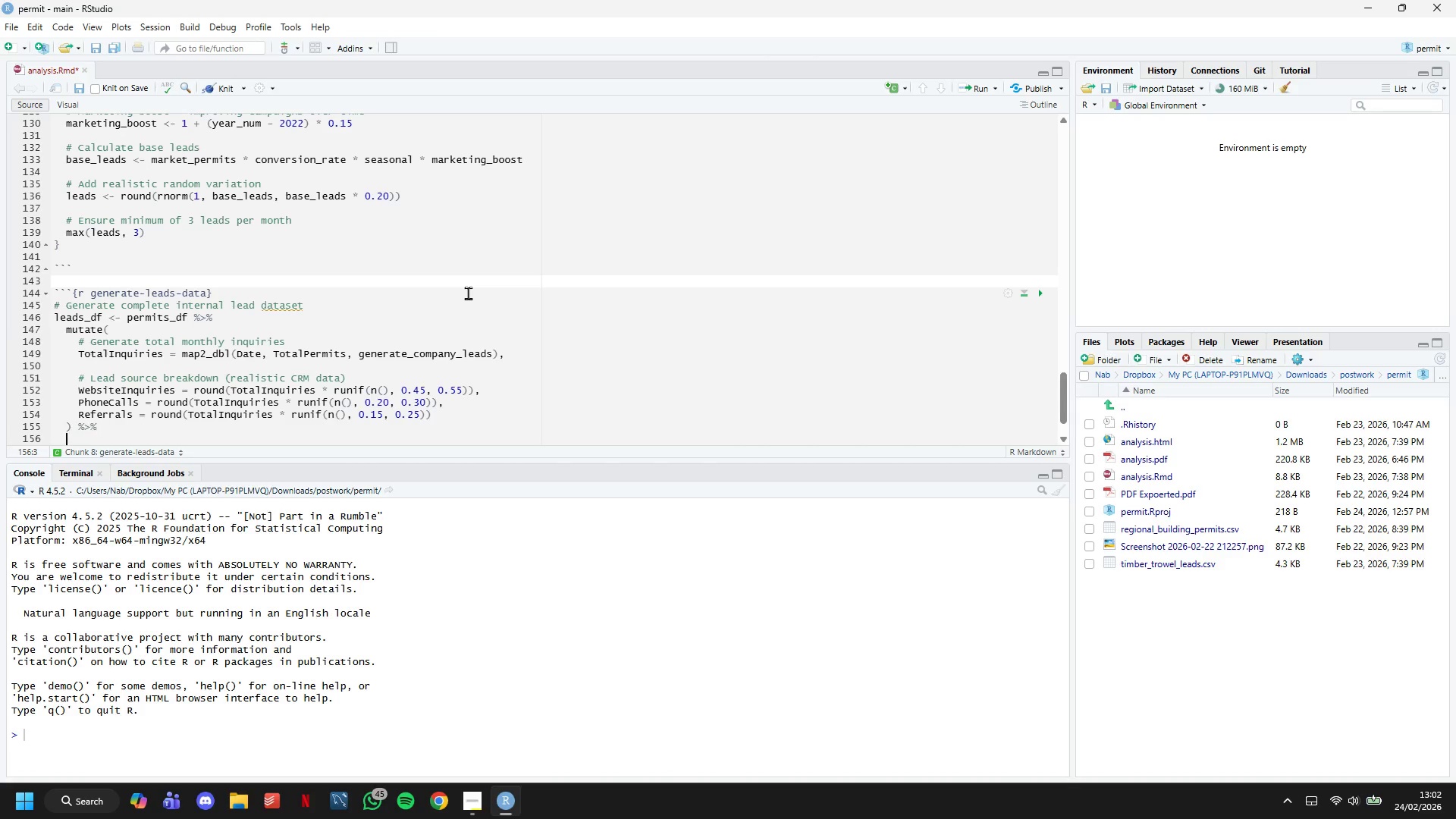 
key(Enter)
 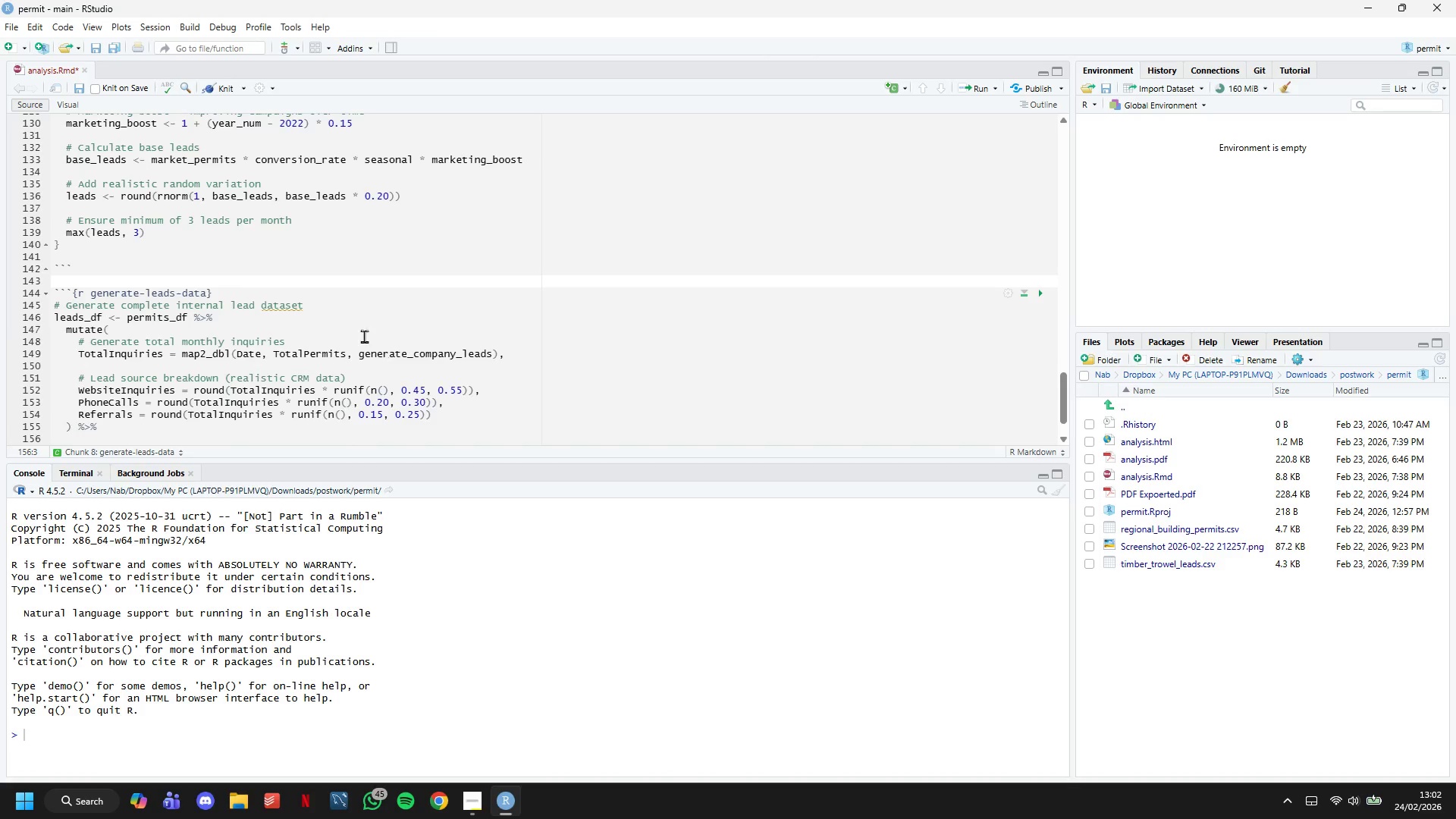 
scroll: coordinate [350, 325], scroll_direction: down, amount: 4.0
 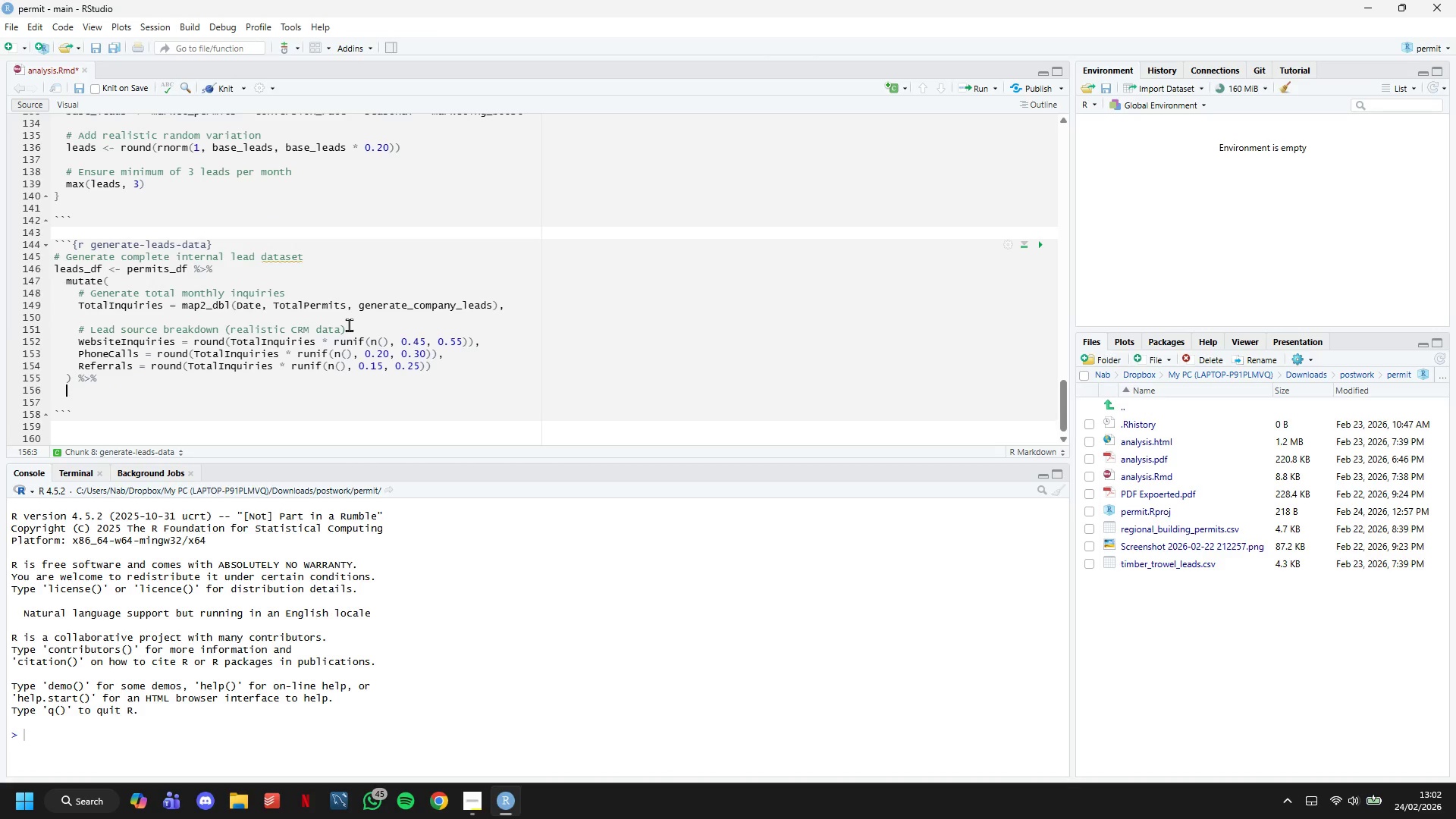 
type(mutate()
 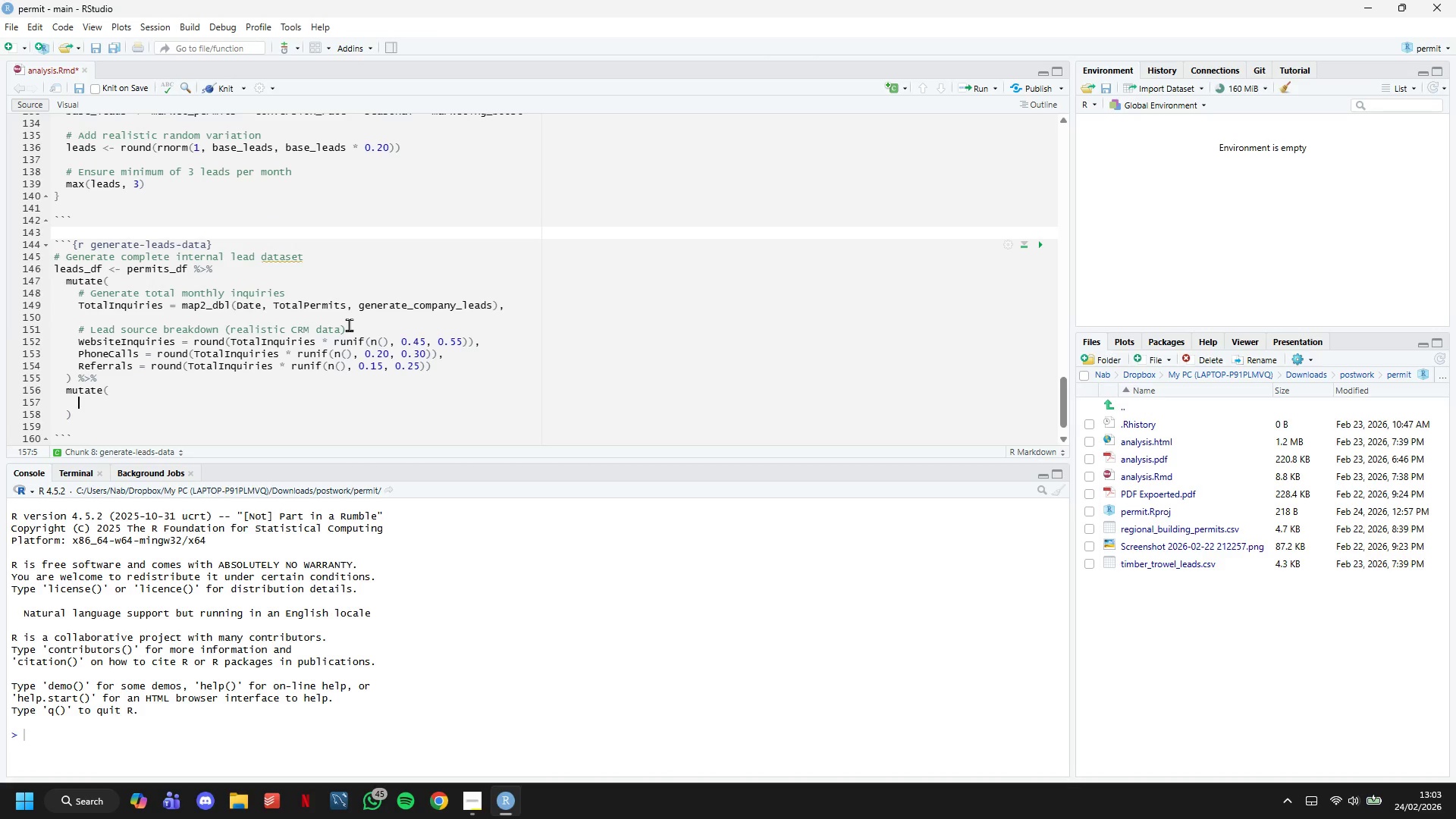 
 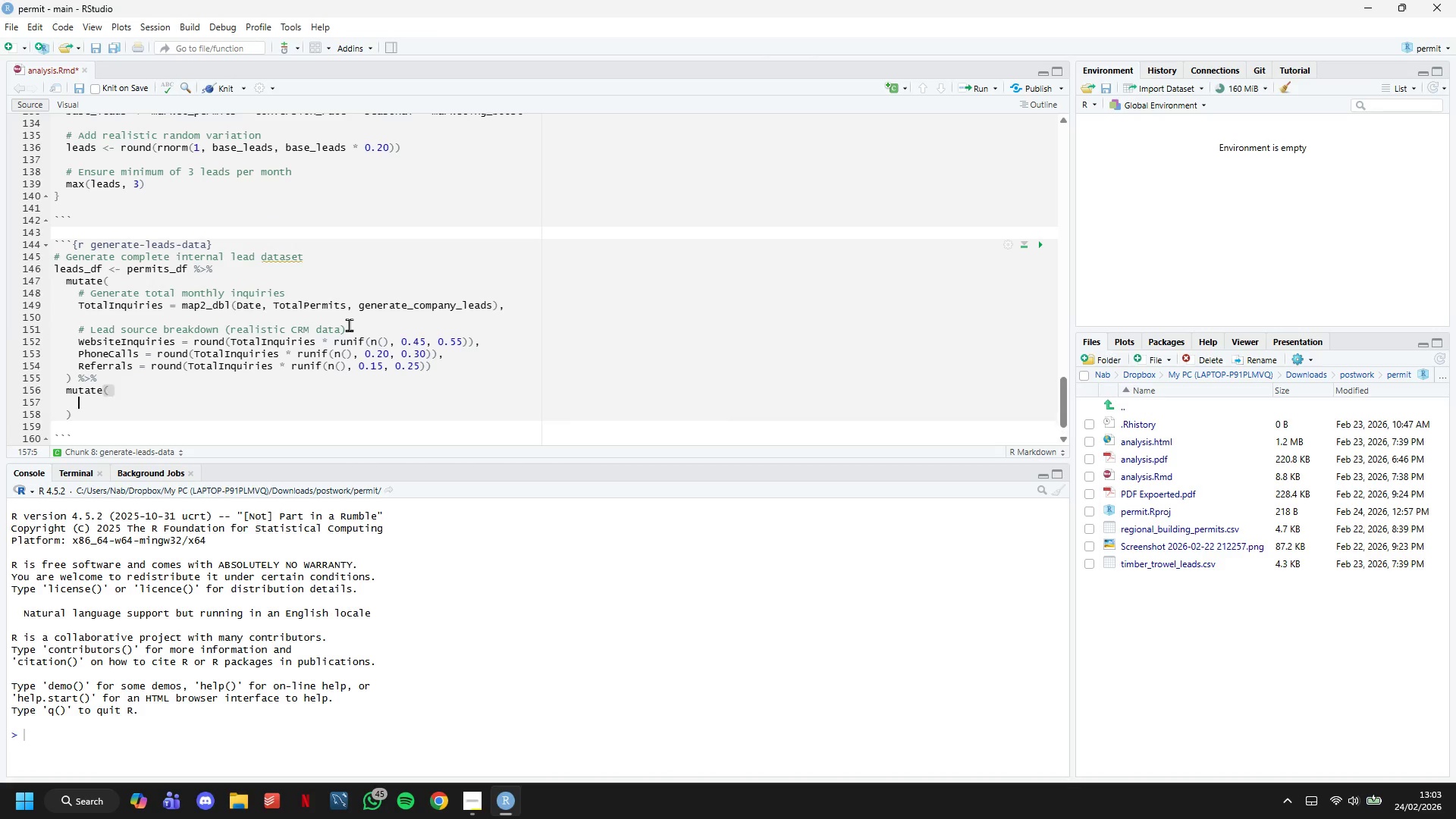 
key(Enter)
 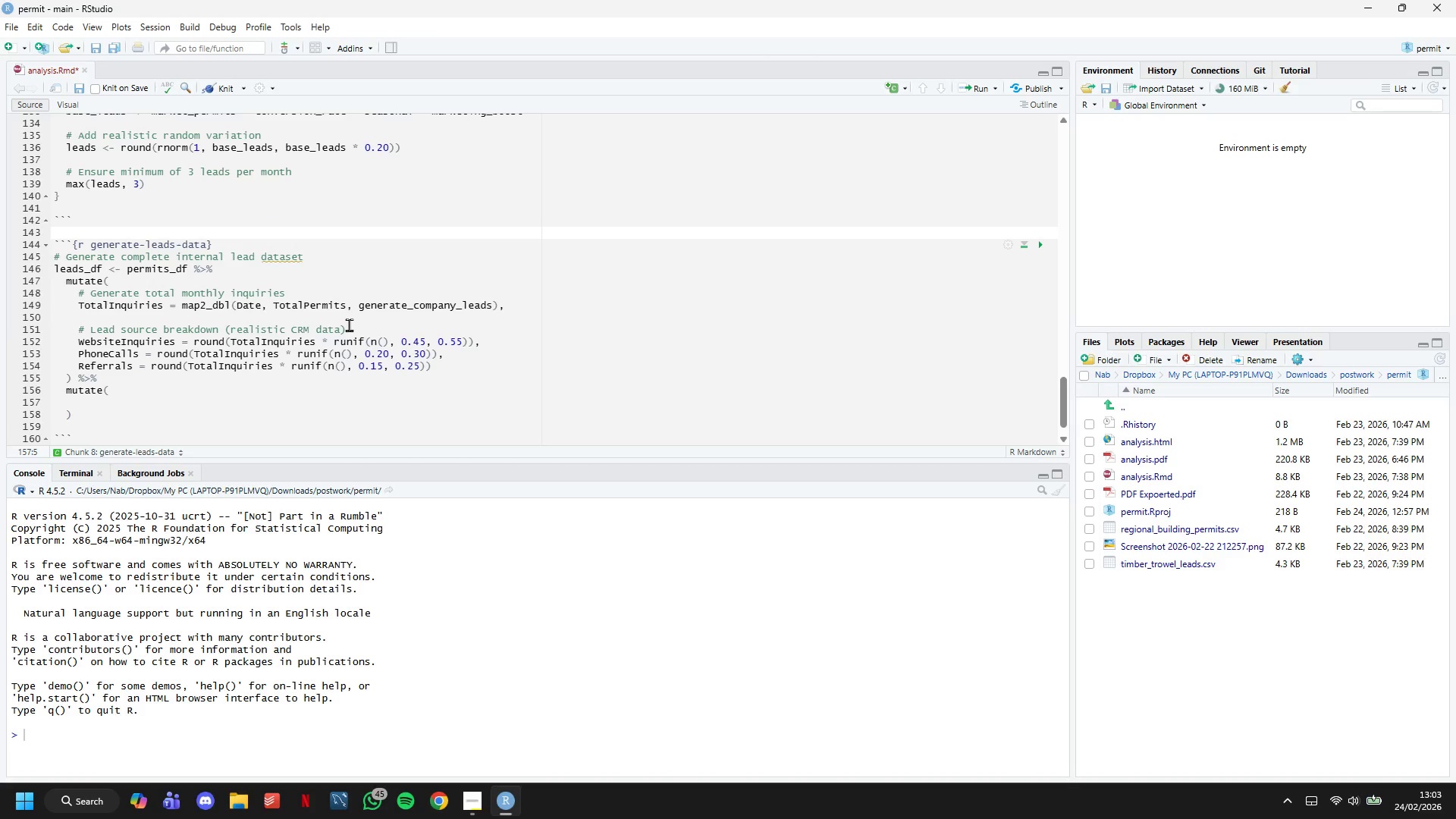 
type(OtherSources = TotalInquiries - WebsiteInquiries - PhoneCalls - Referrals)
 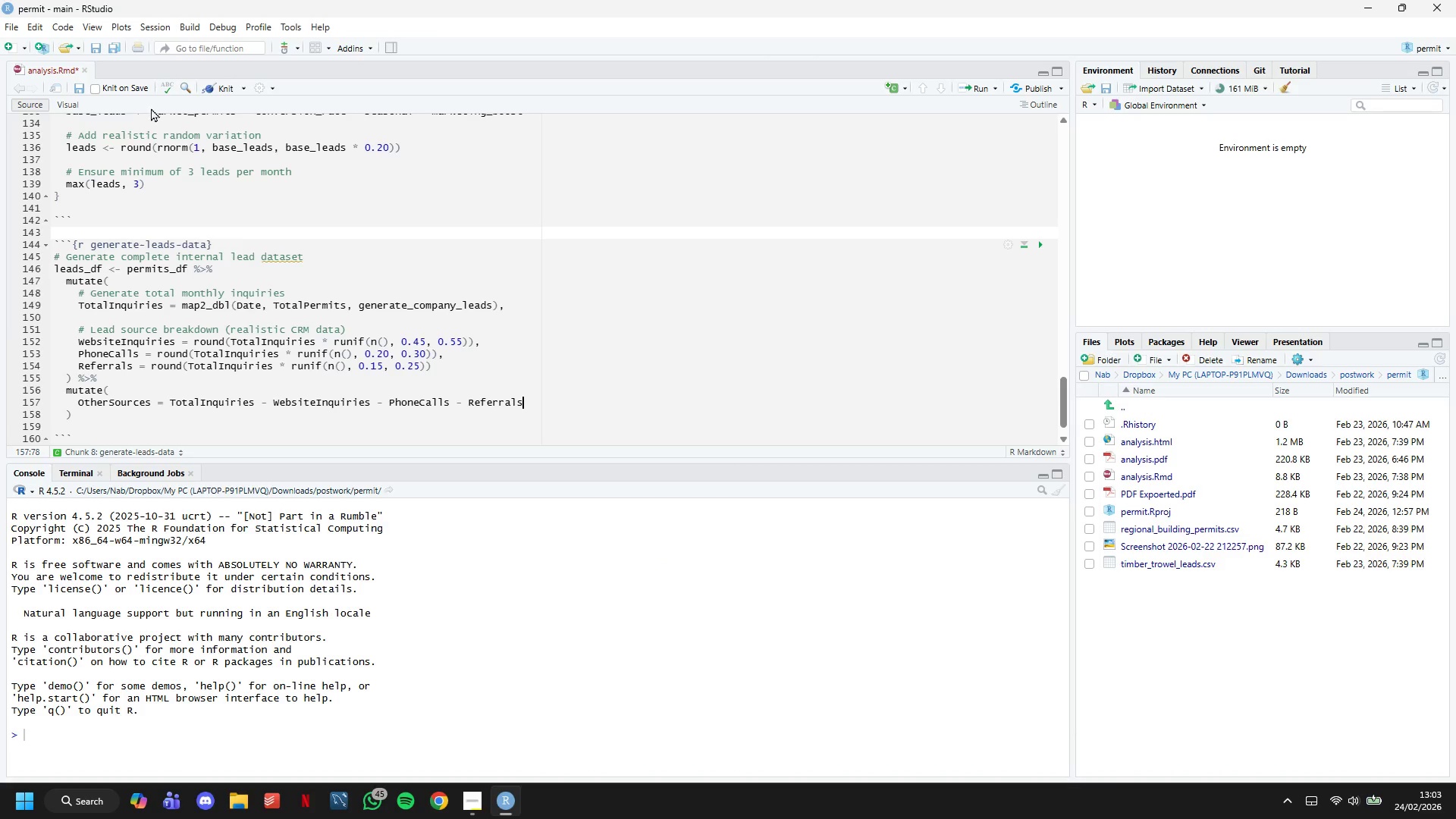 
left_click([228, 86])
 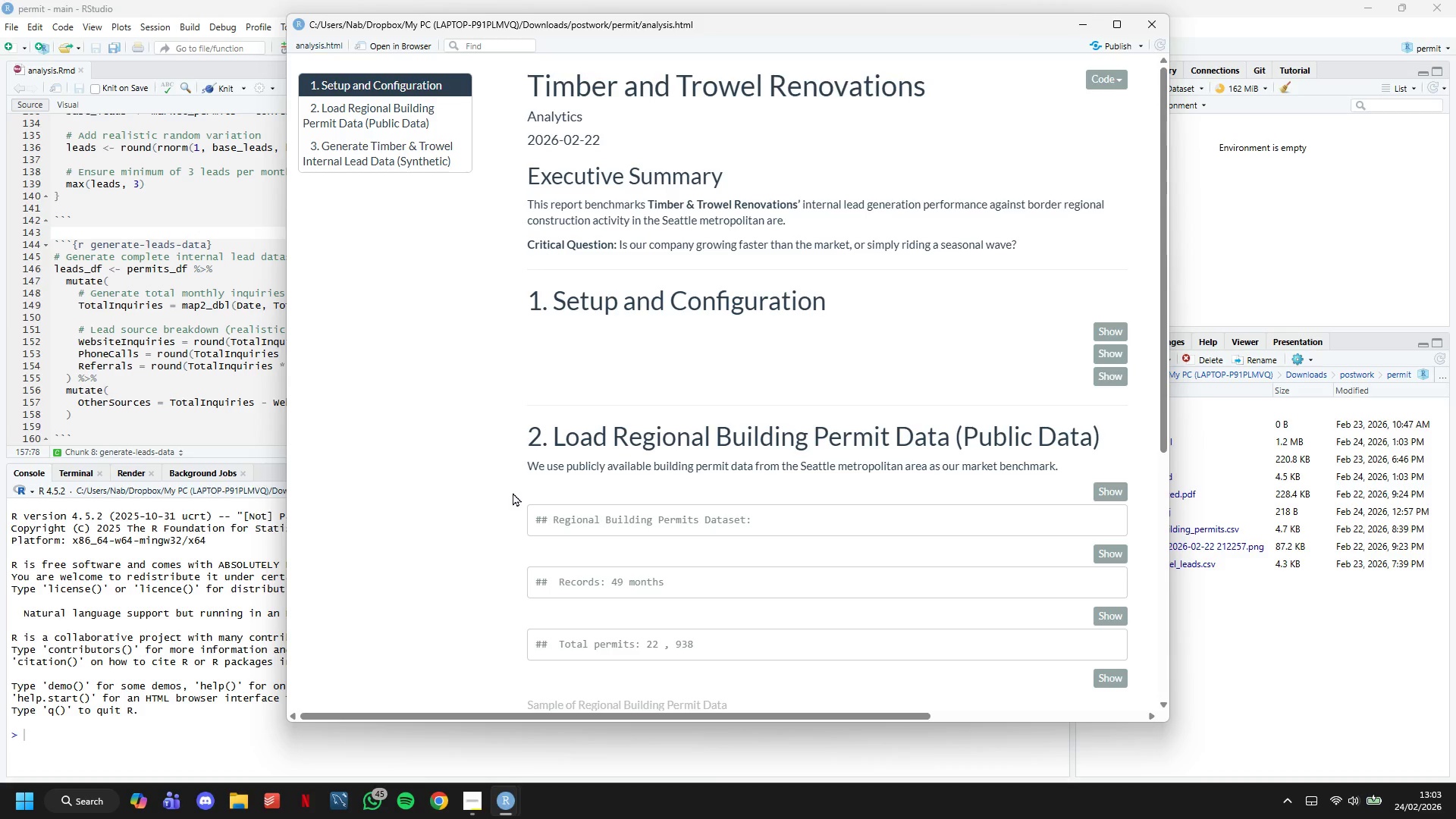 
wait(25.61)
 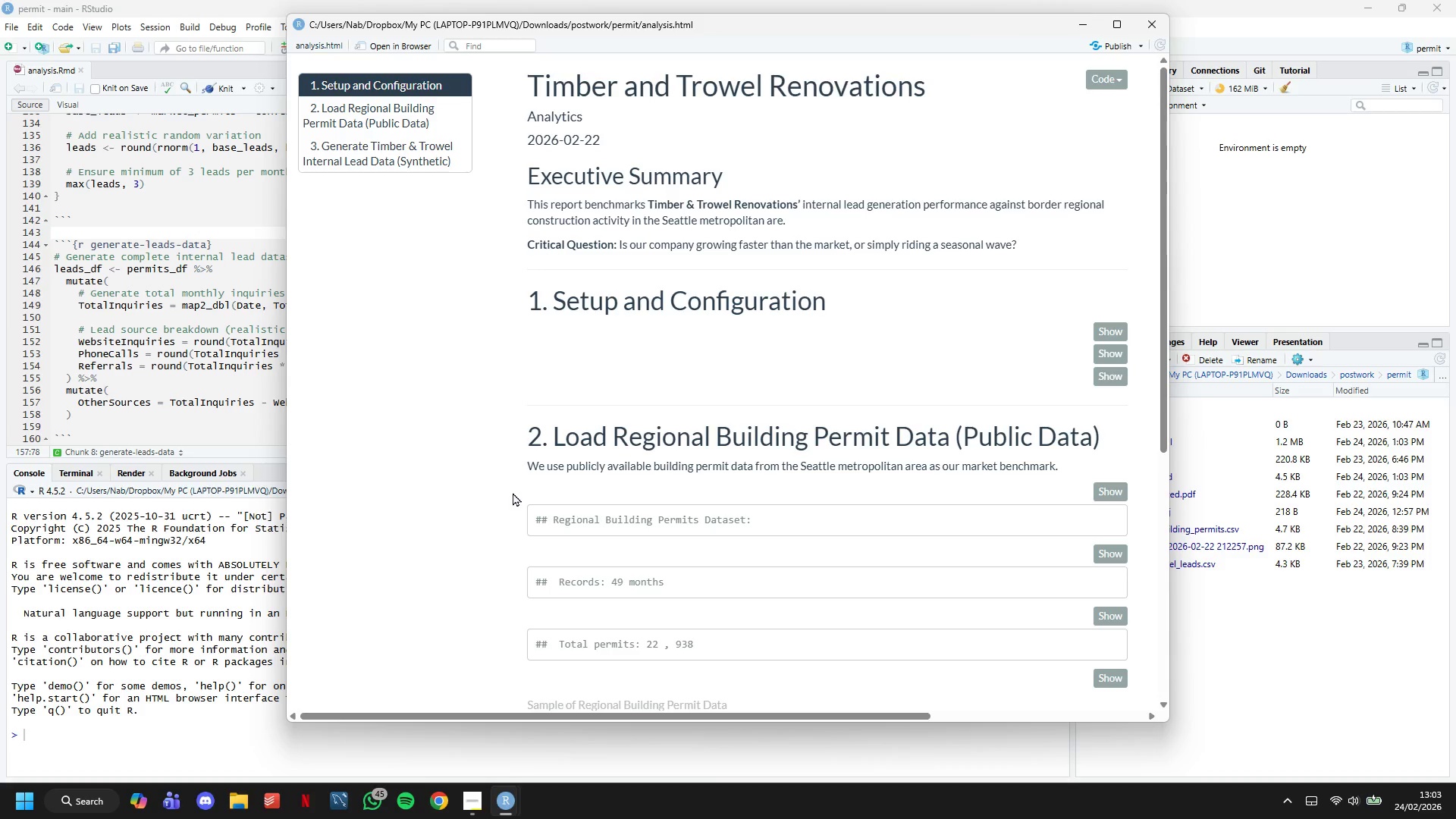 
scroll: coordinate [519, 492], scroll_direction: down, amount: 7.0
 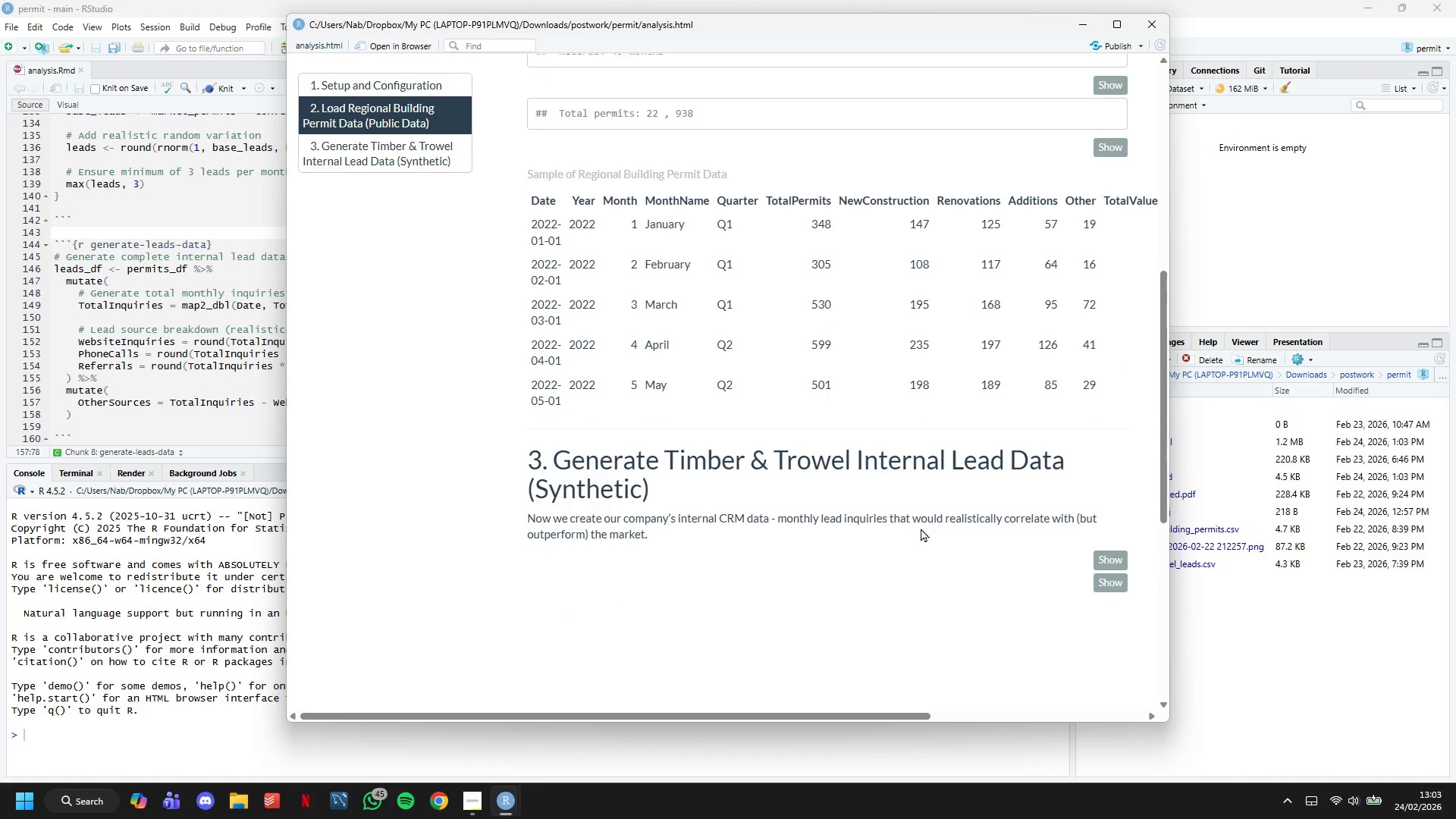 
left_click([1075, 24])
 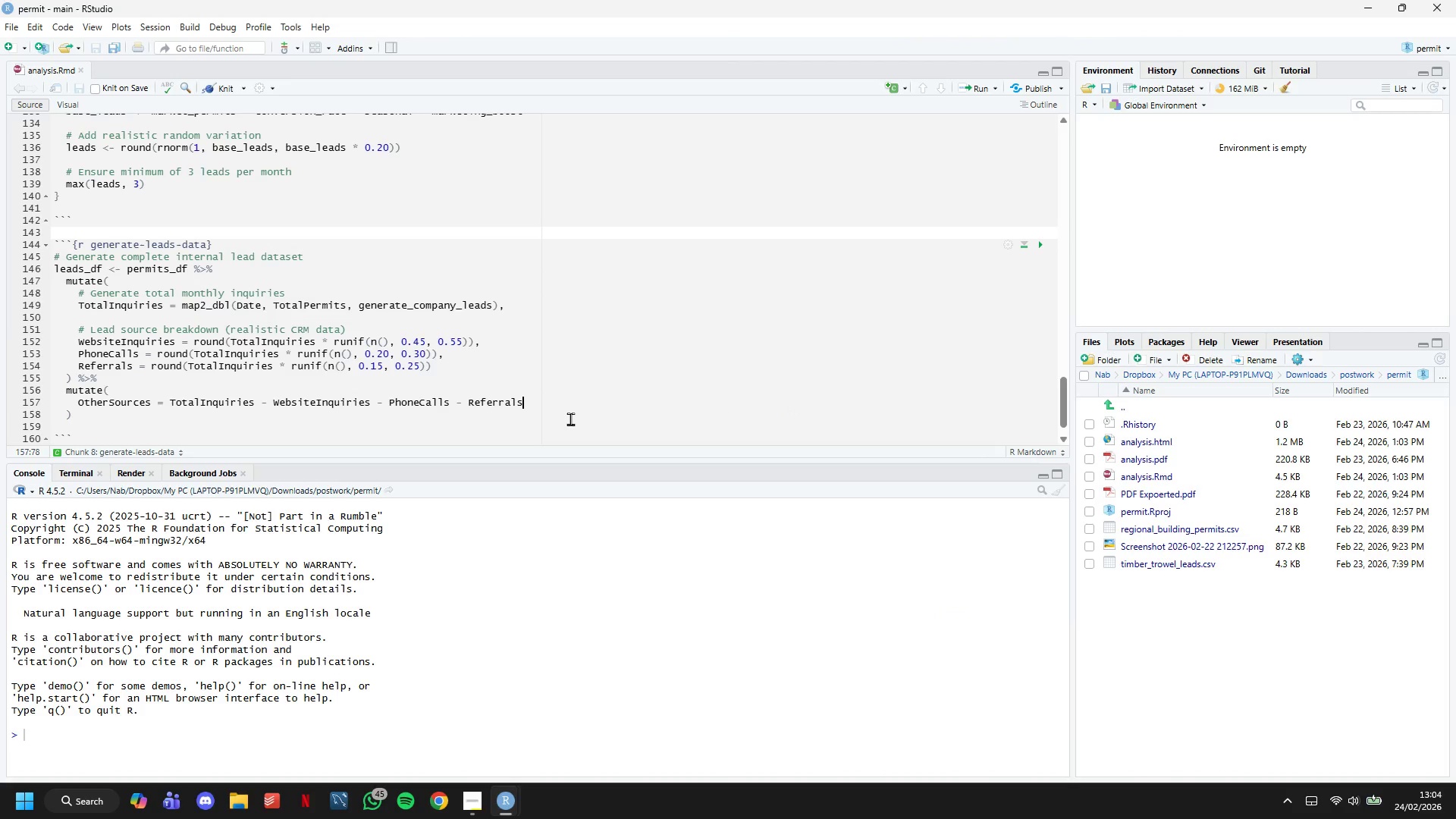 
key(Comma)
 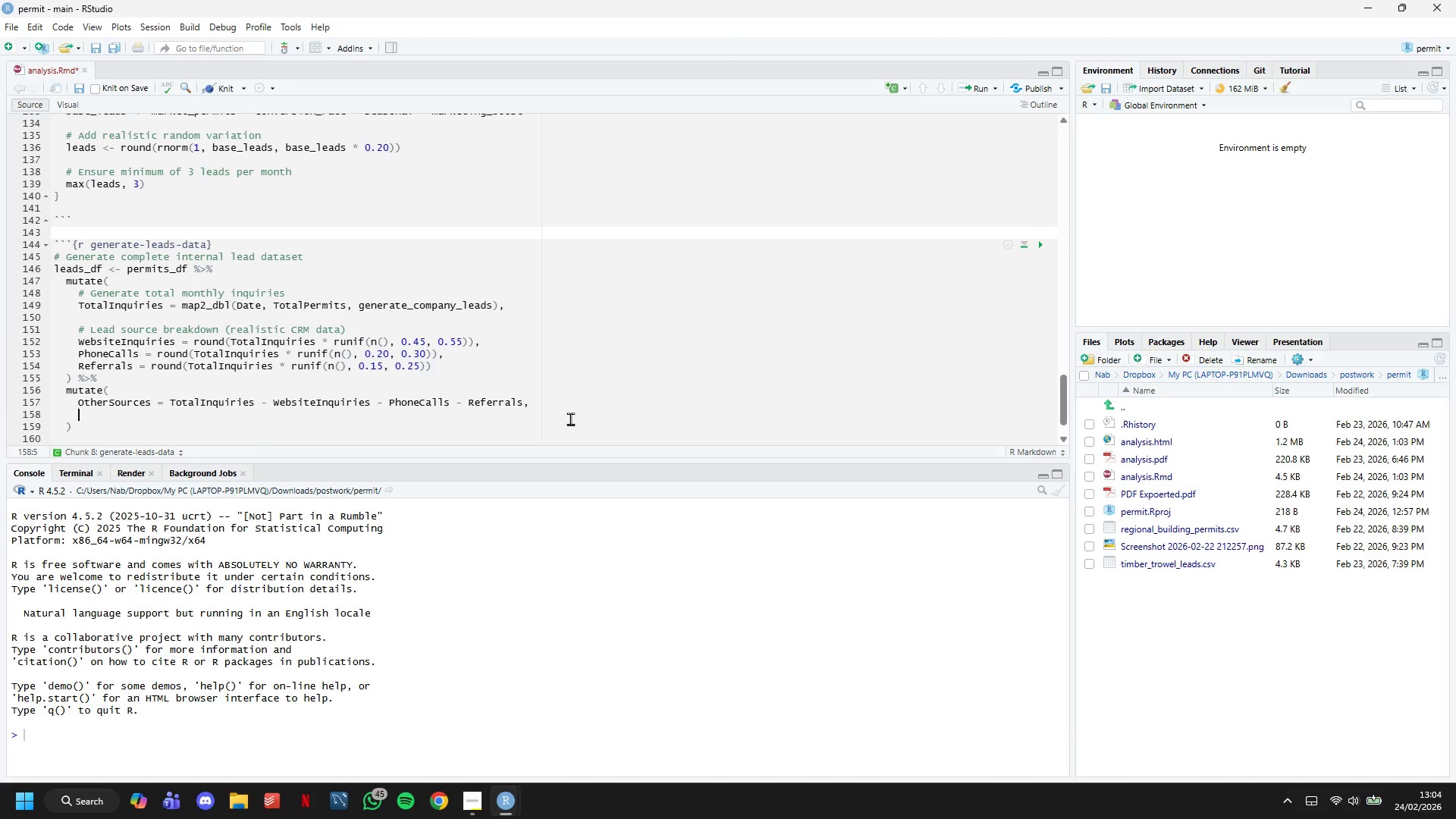 
key(Enter)
 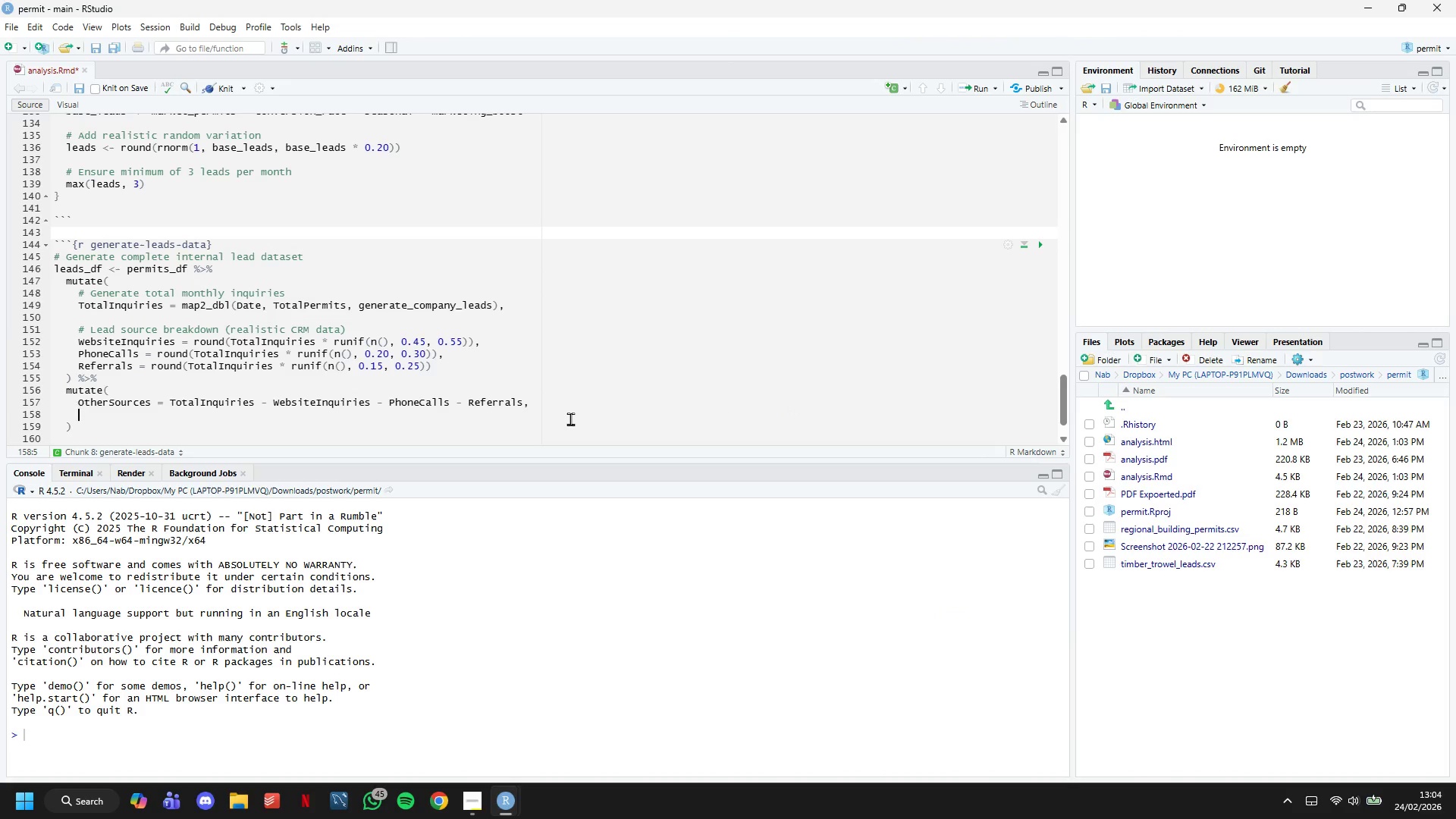 
key(Enter)
 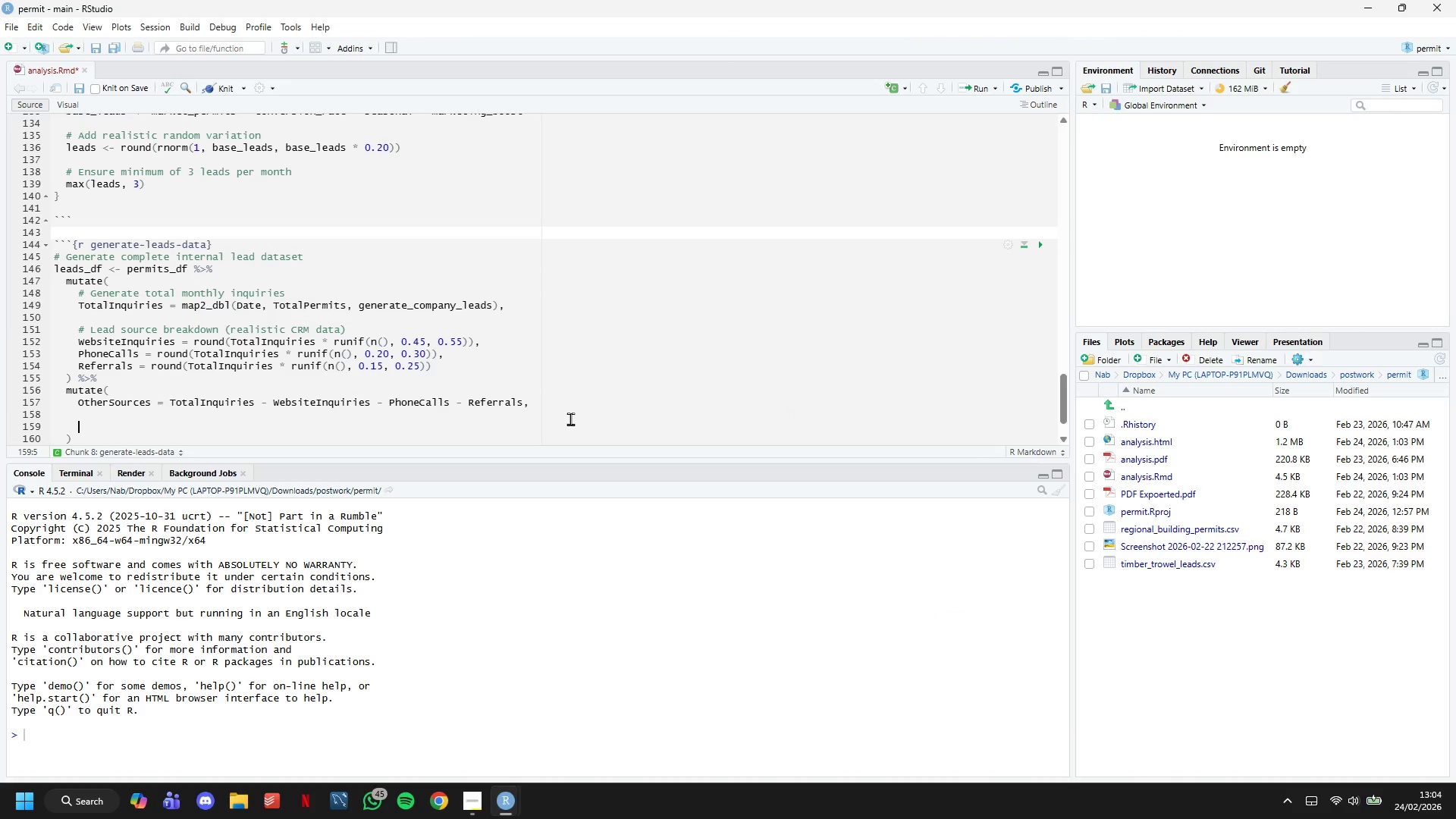 
type(# Conversion)
 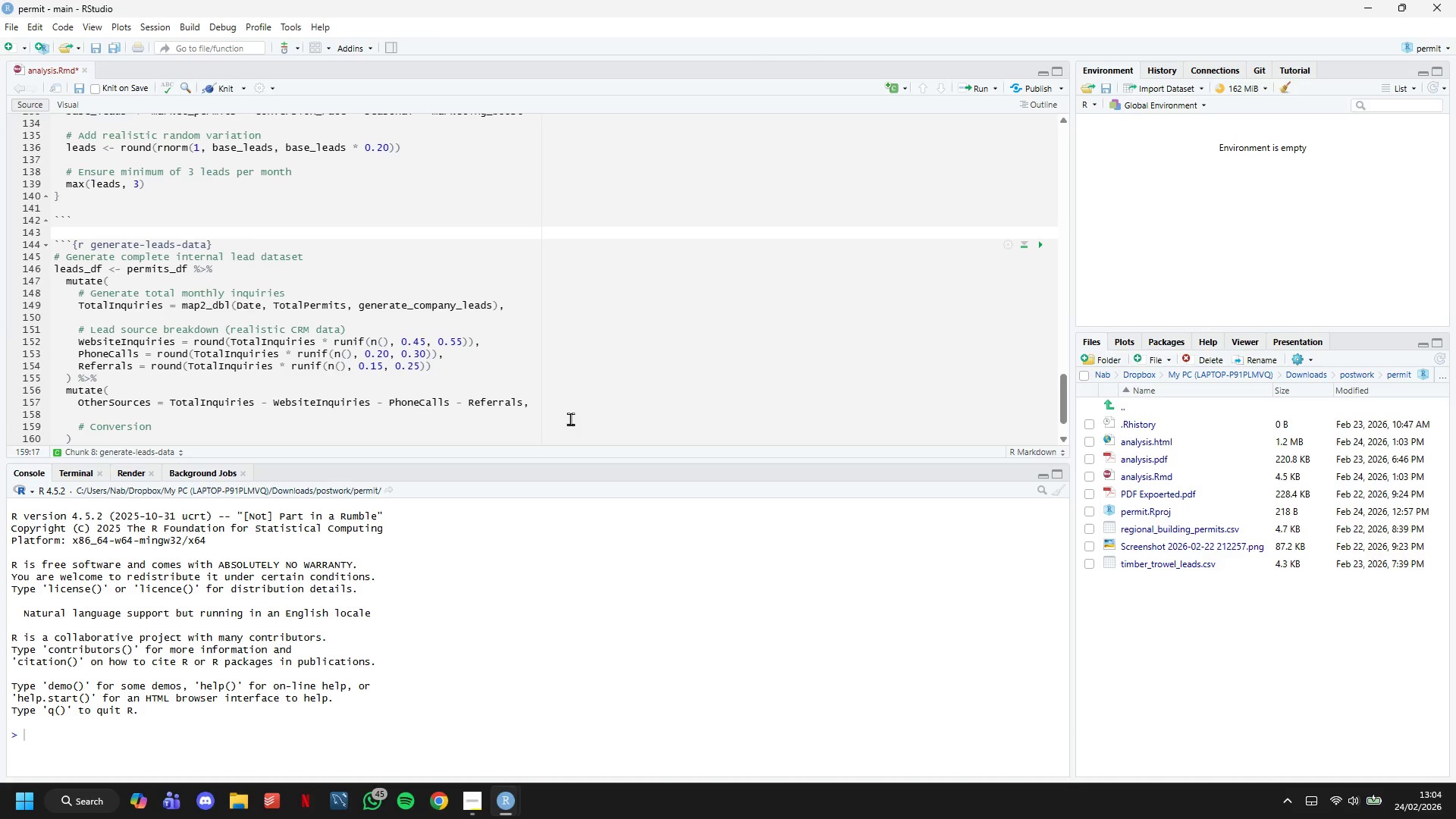 
wait(6.3)
 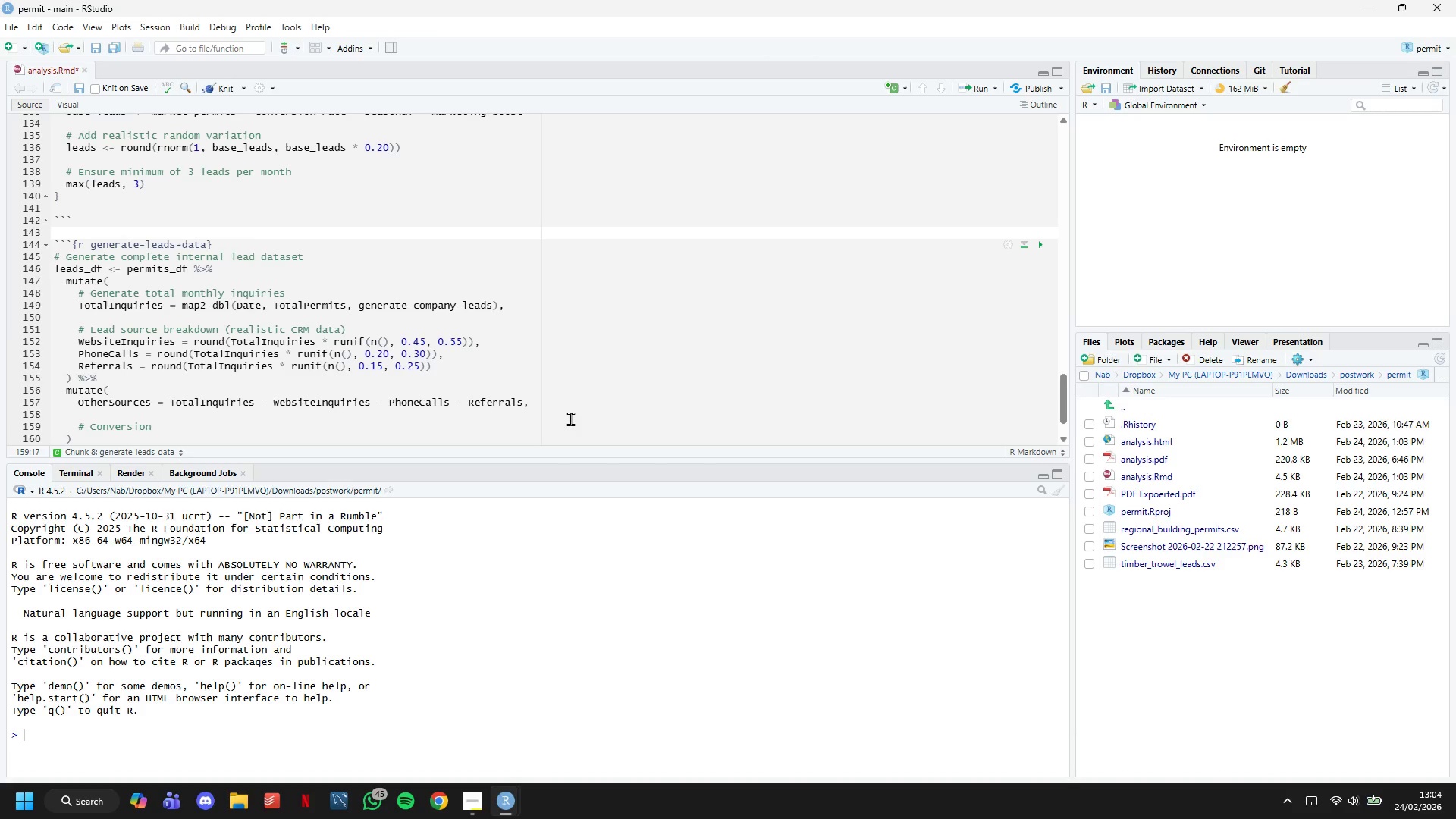 
type(funnel metrics)
 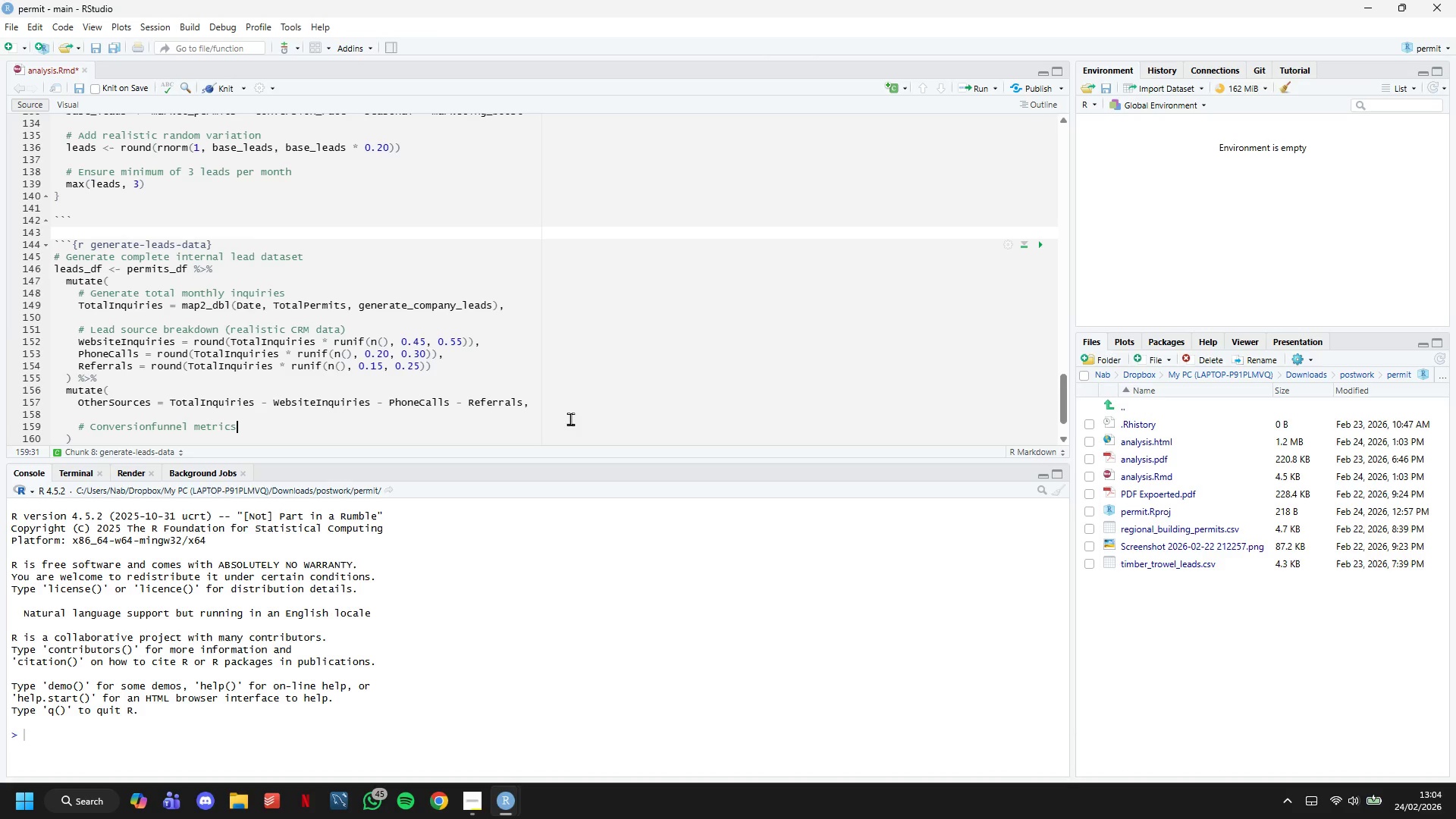 
wait(16.97)
 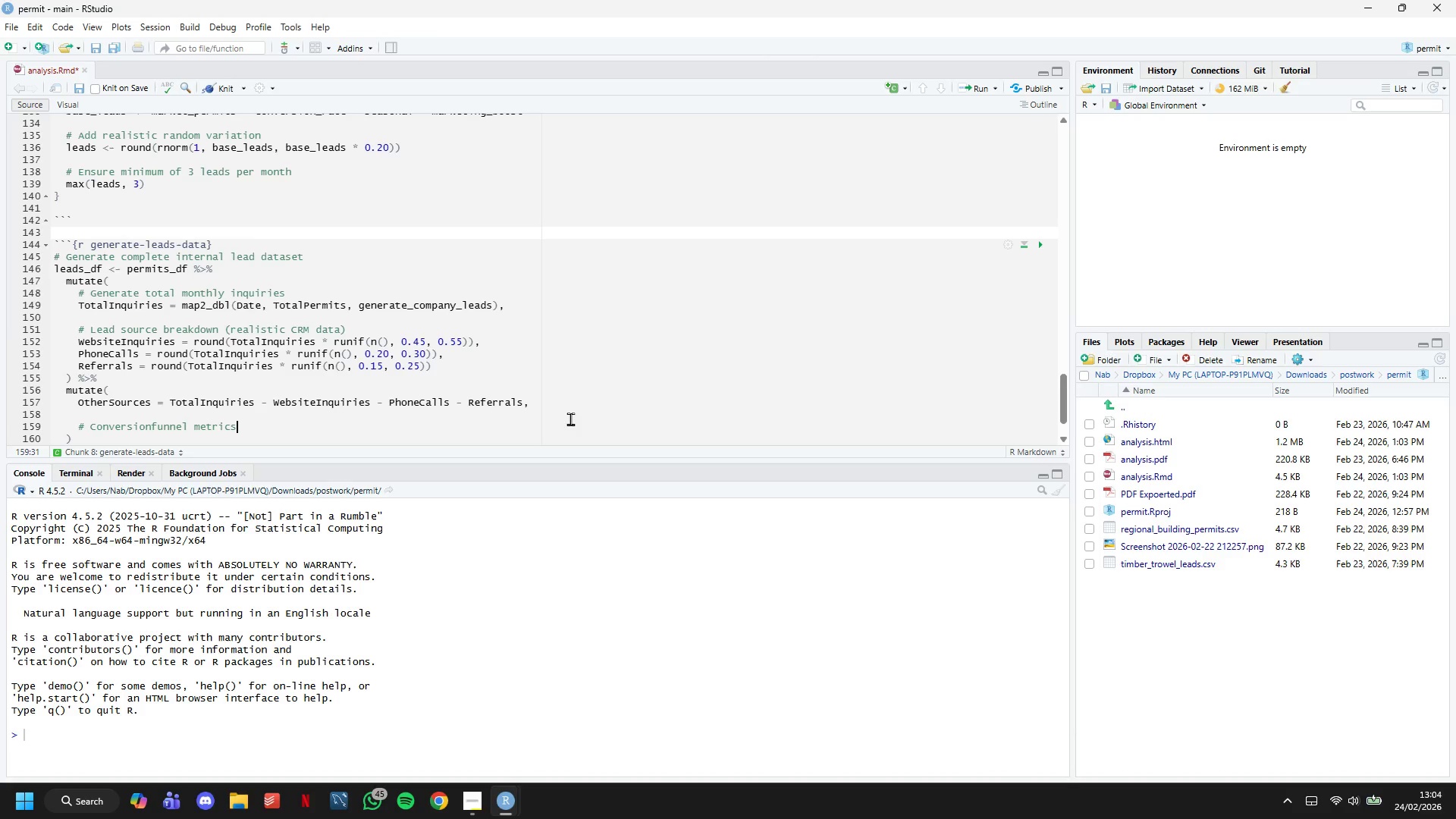 
hold_key(key=ArrowLeft, duration=0.84)
 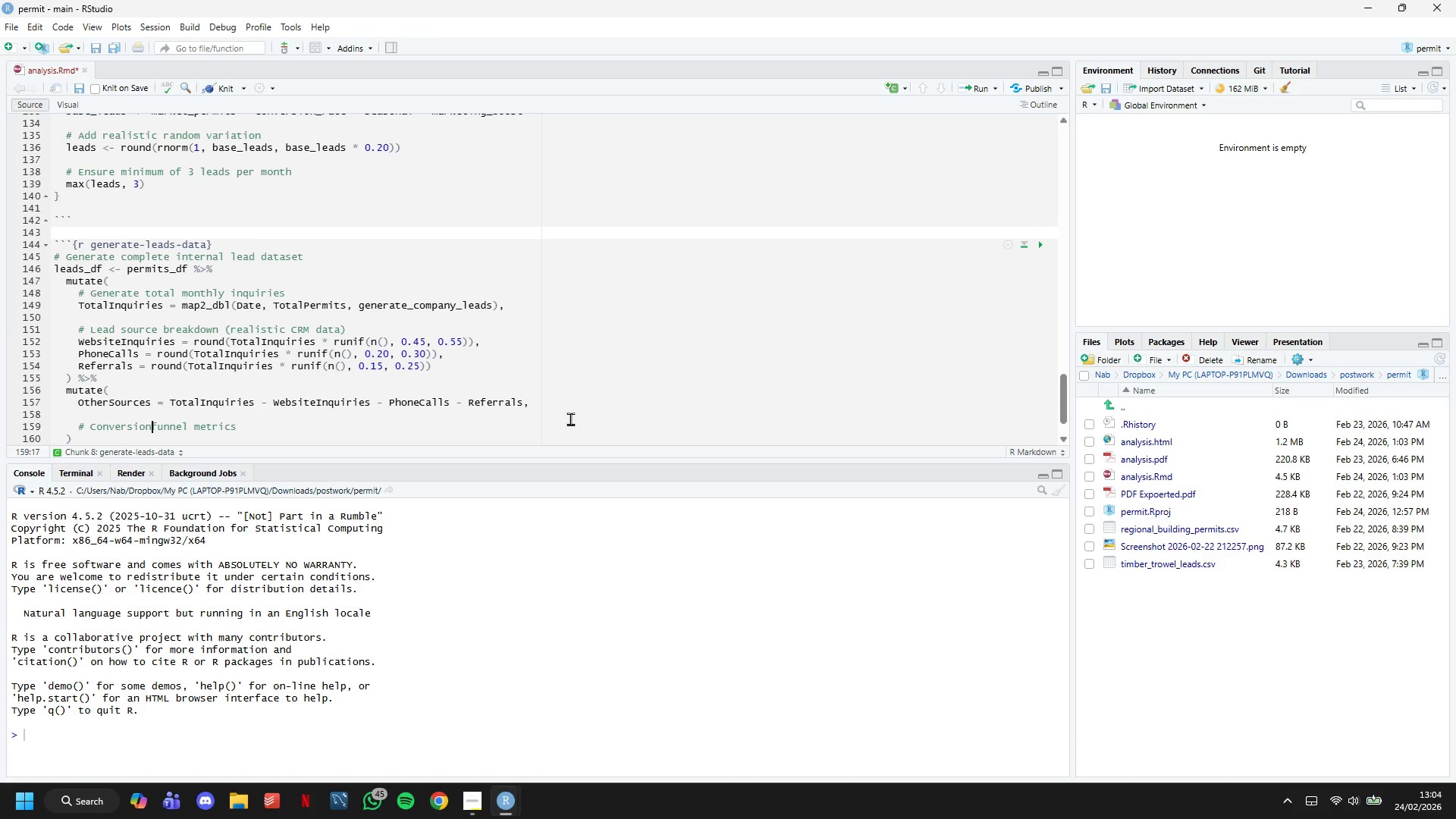 
key(ArrowLeft)
 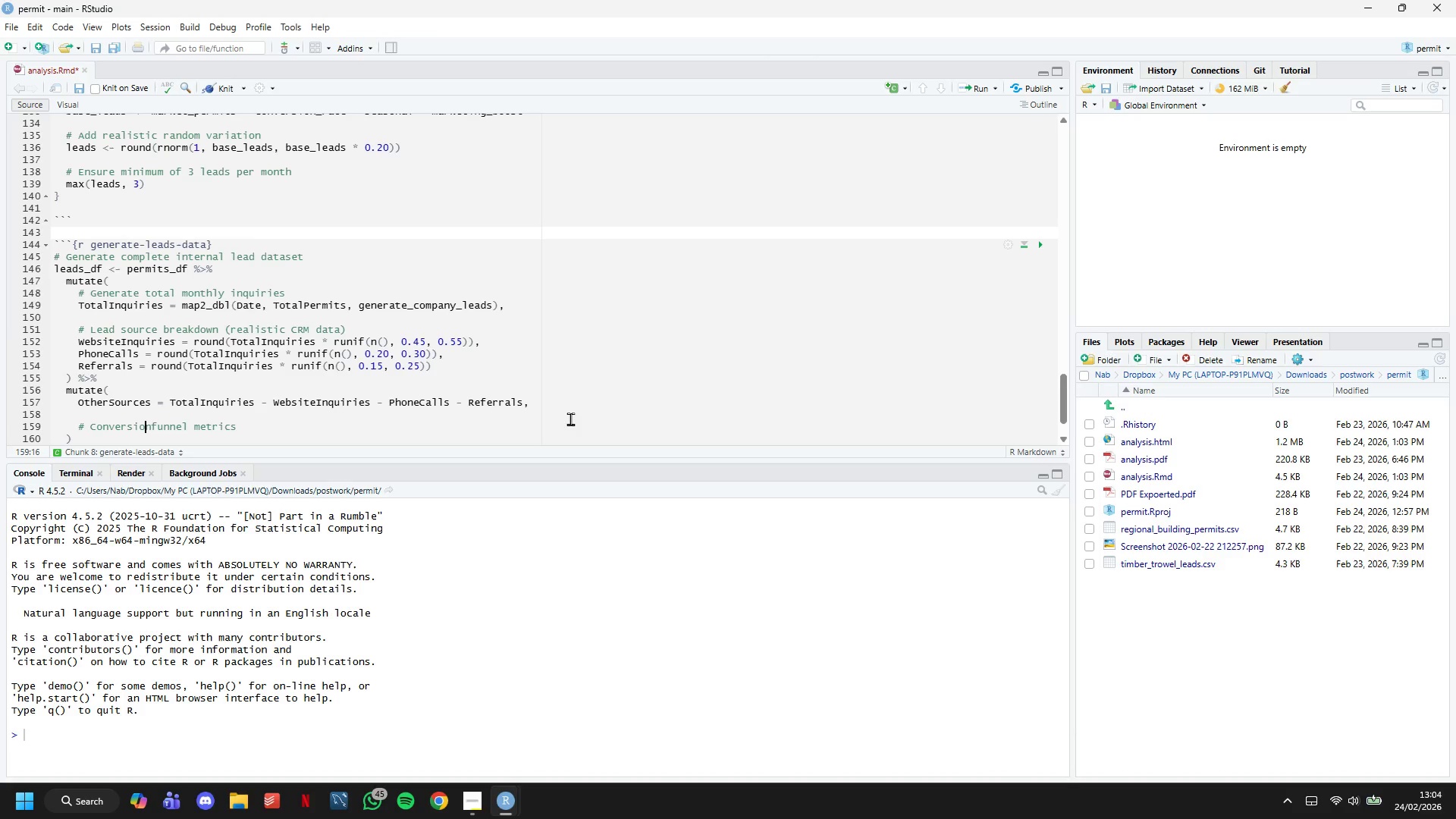 
key(ArrowLeft)
 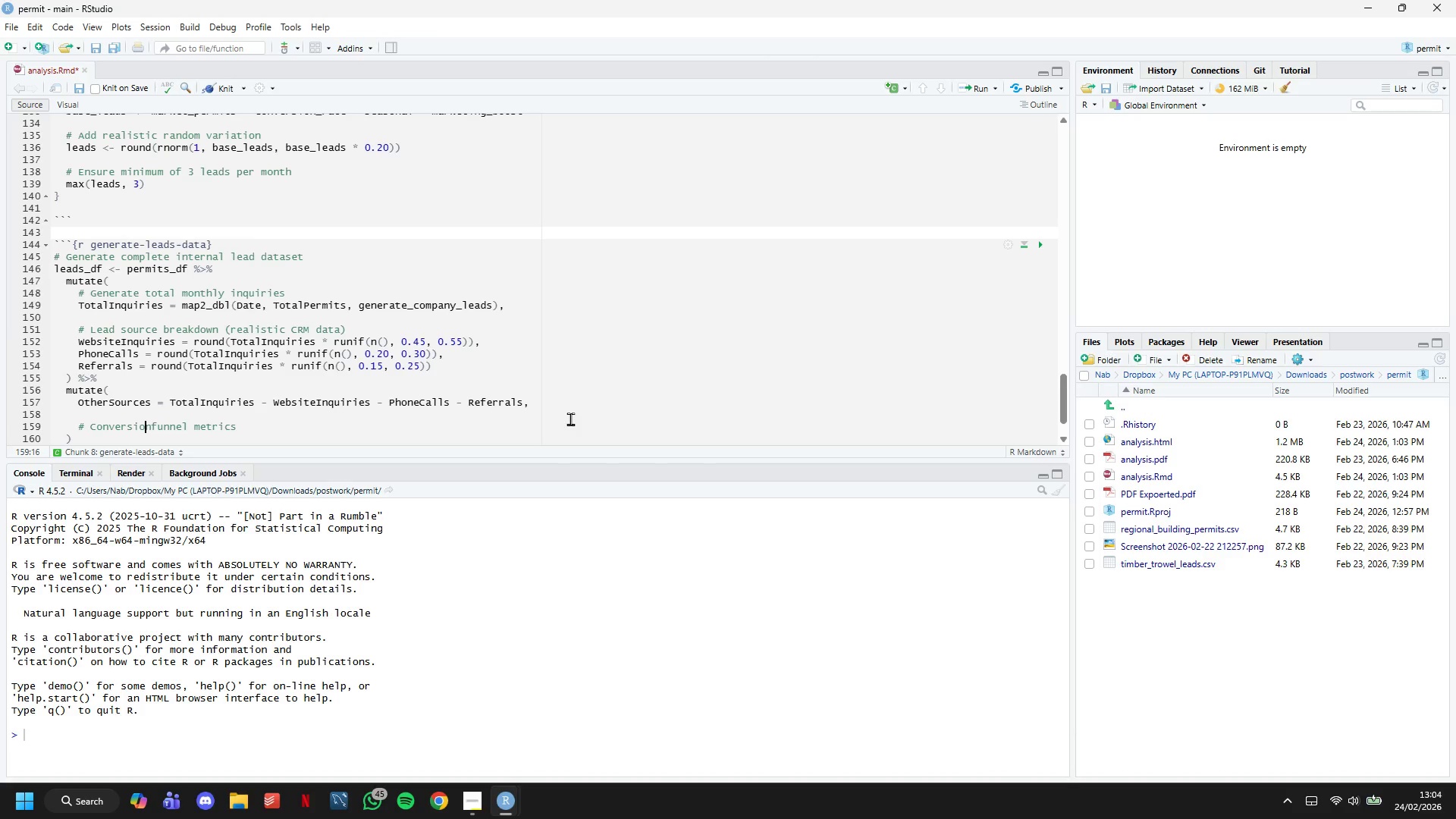 
key(Space)
 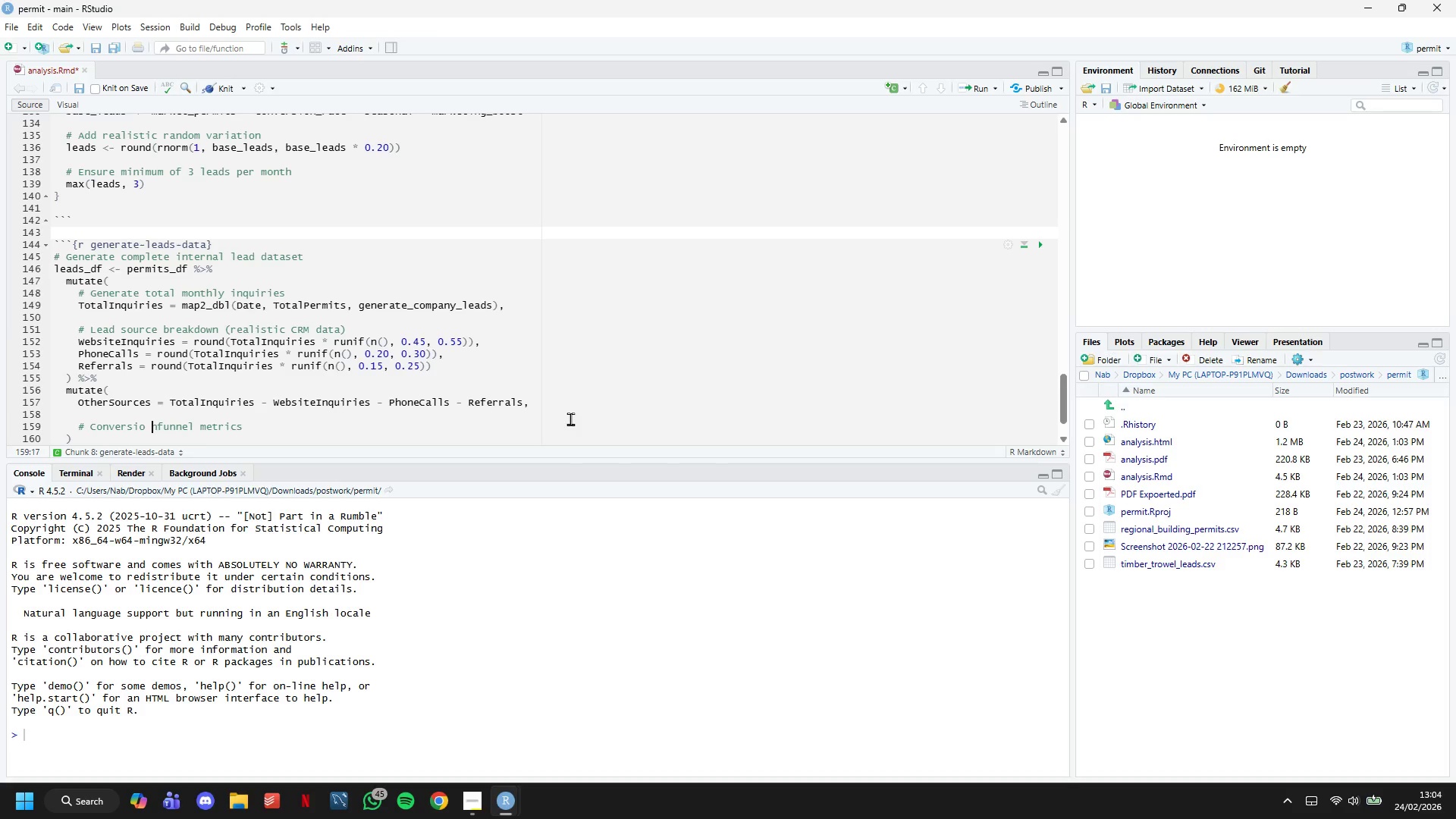 
key(Backspace)
 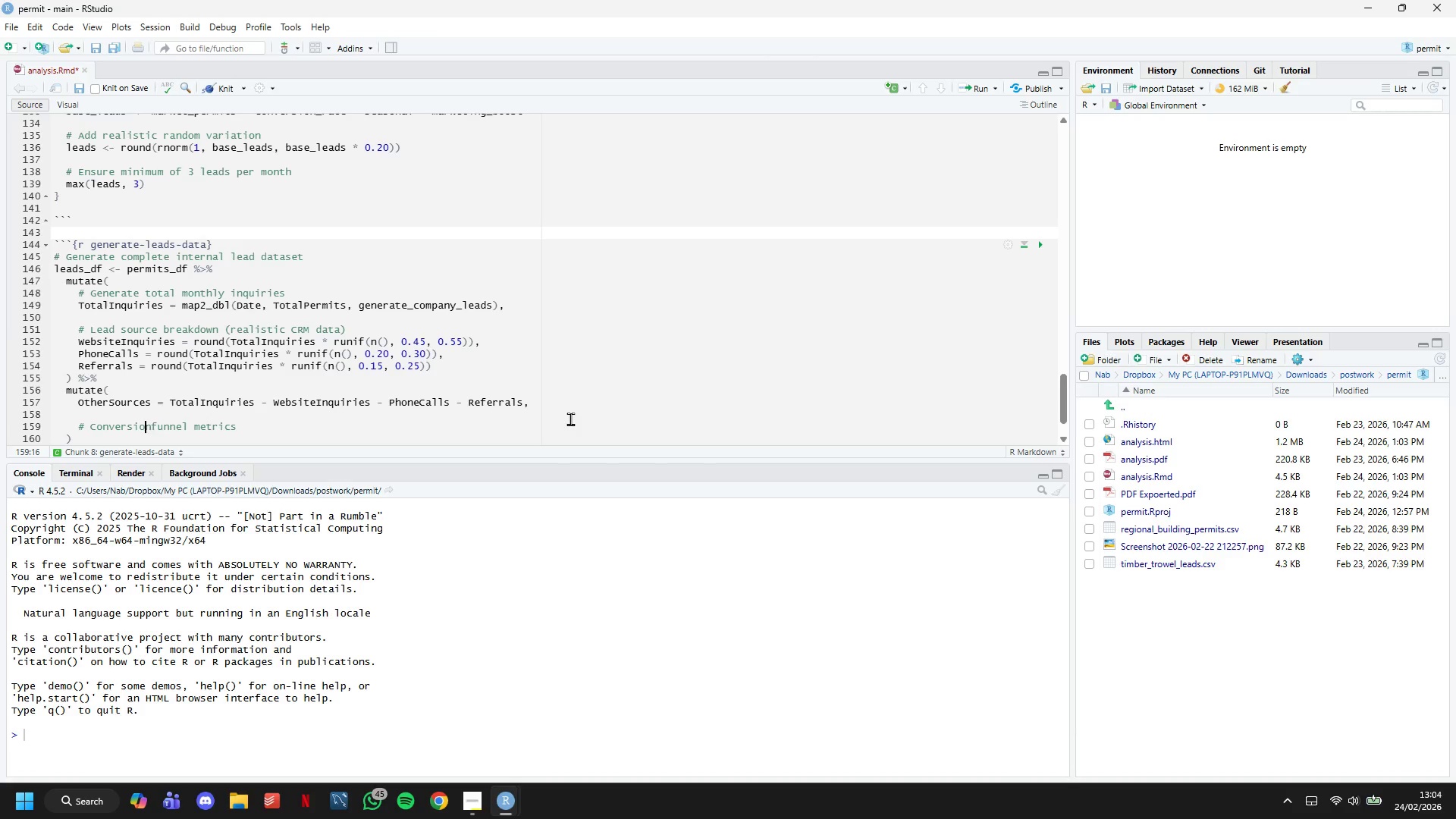 
key(ArrowRight)
 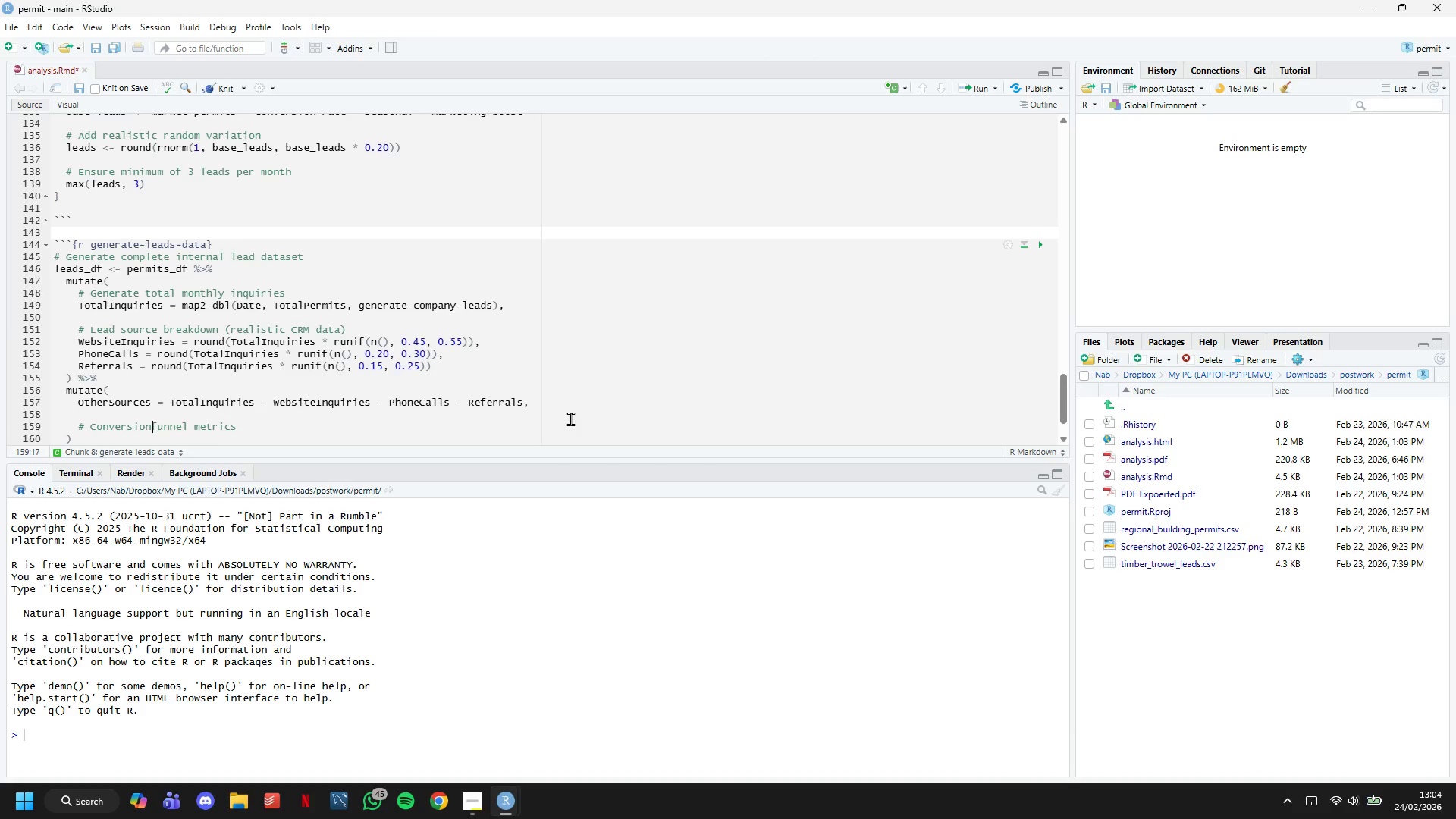 
key(Space)
 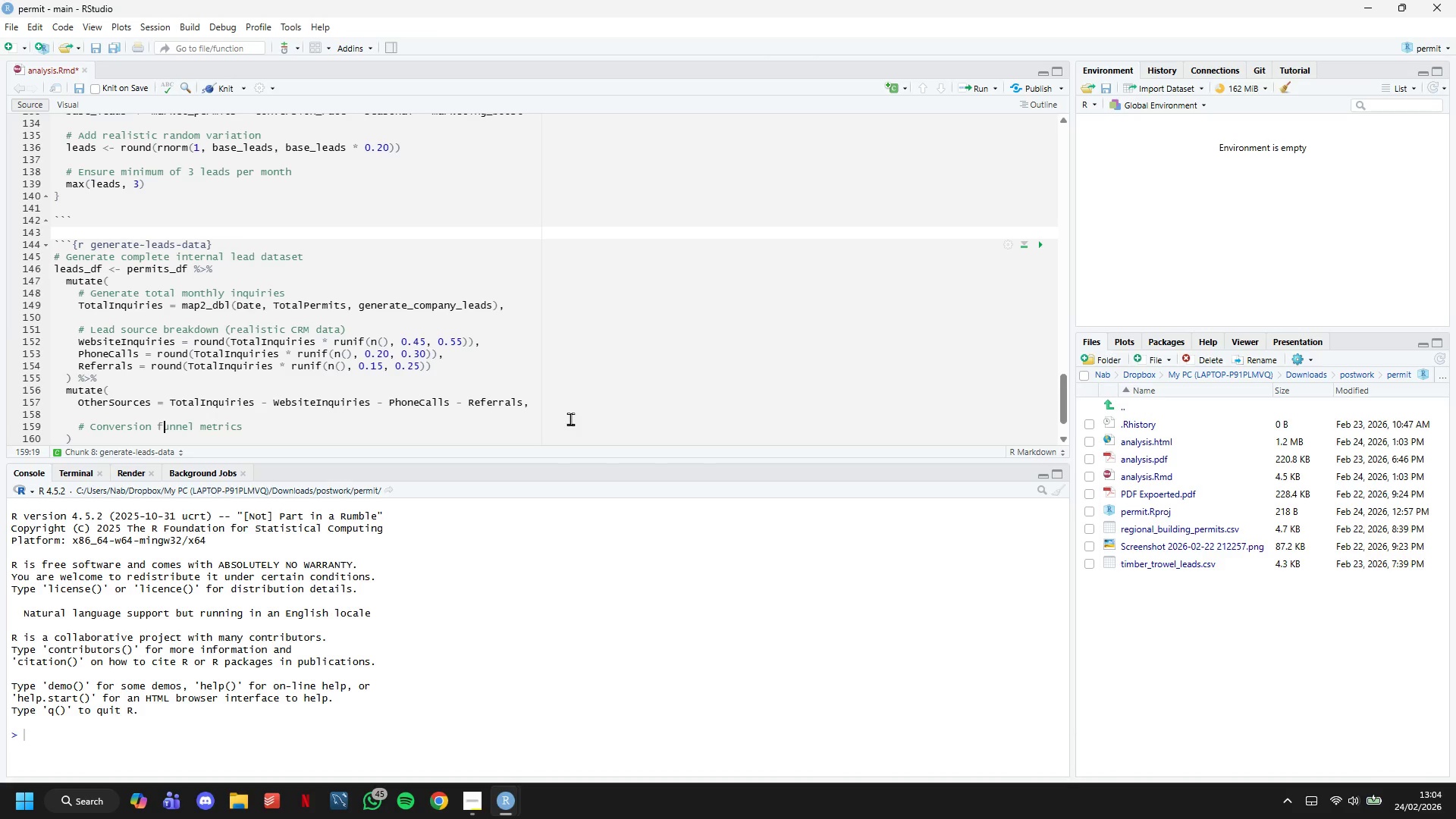 
hold_key(key=ArrowRight, duration=0.41)
 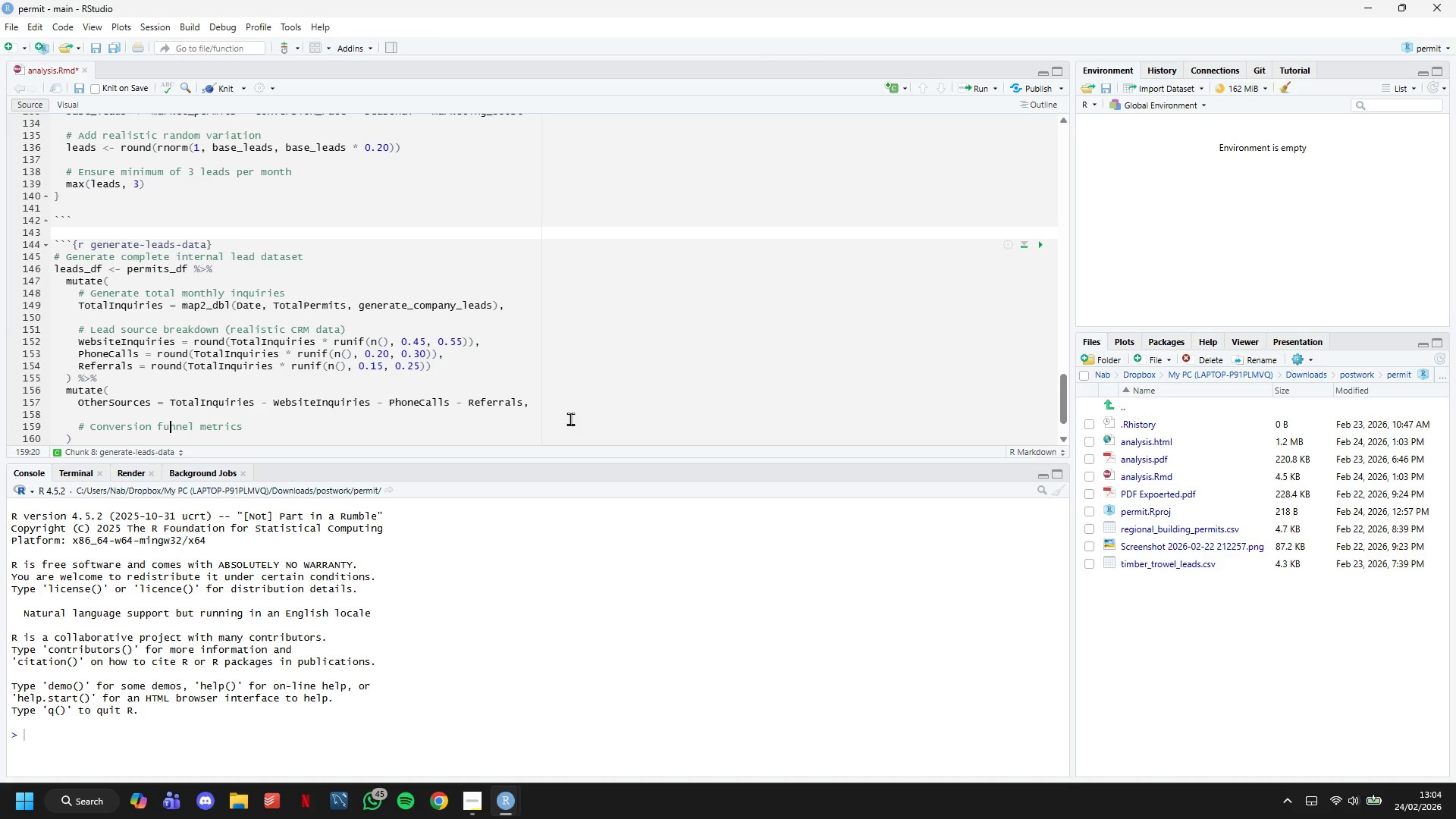 
hold_key(key=ArrowRight, duration=0.7)
 